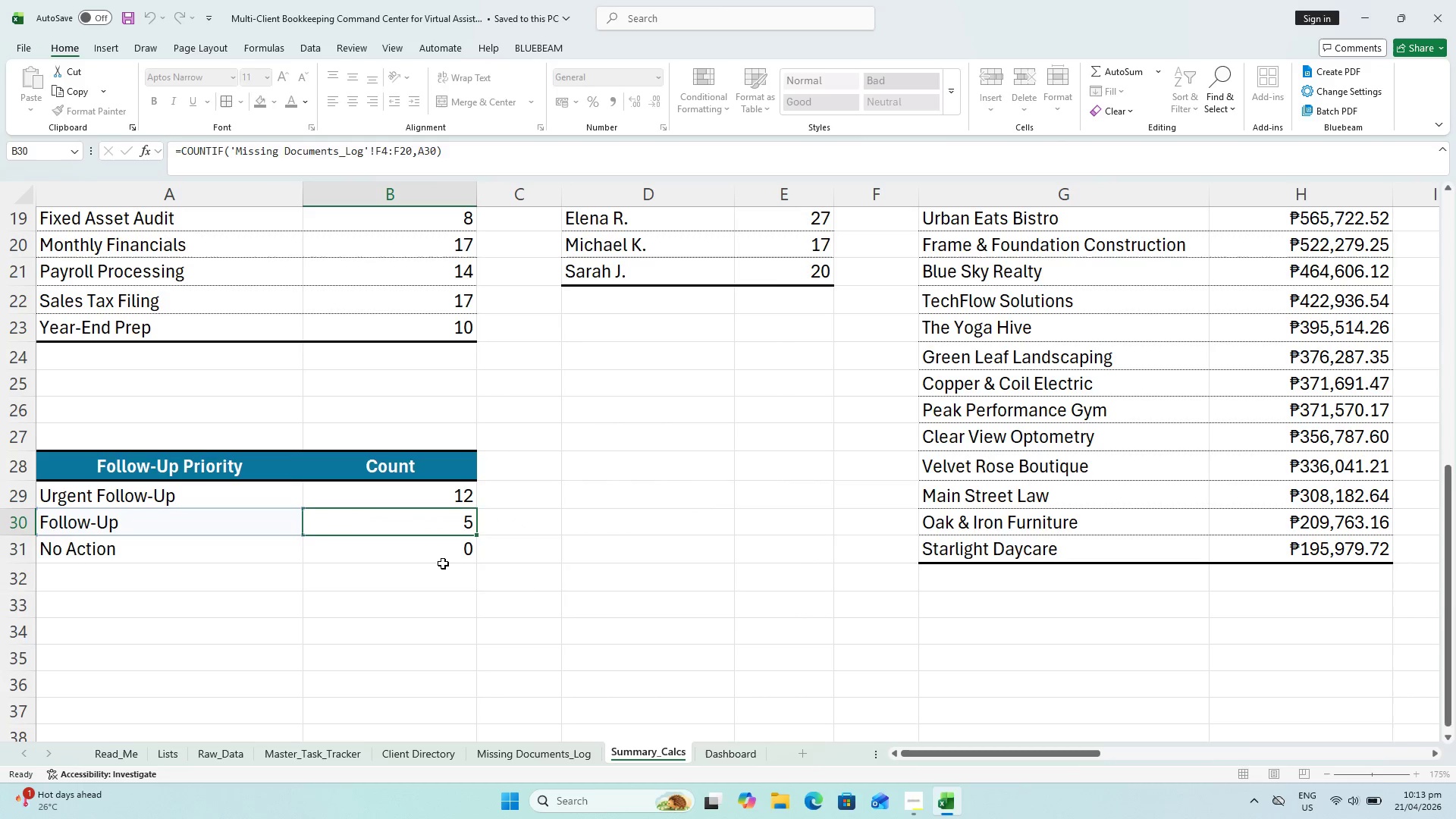 
triple_click([443, 563])
 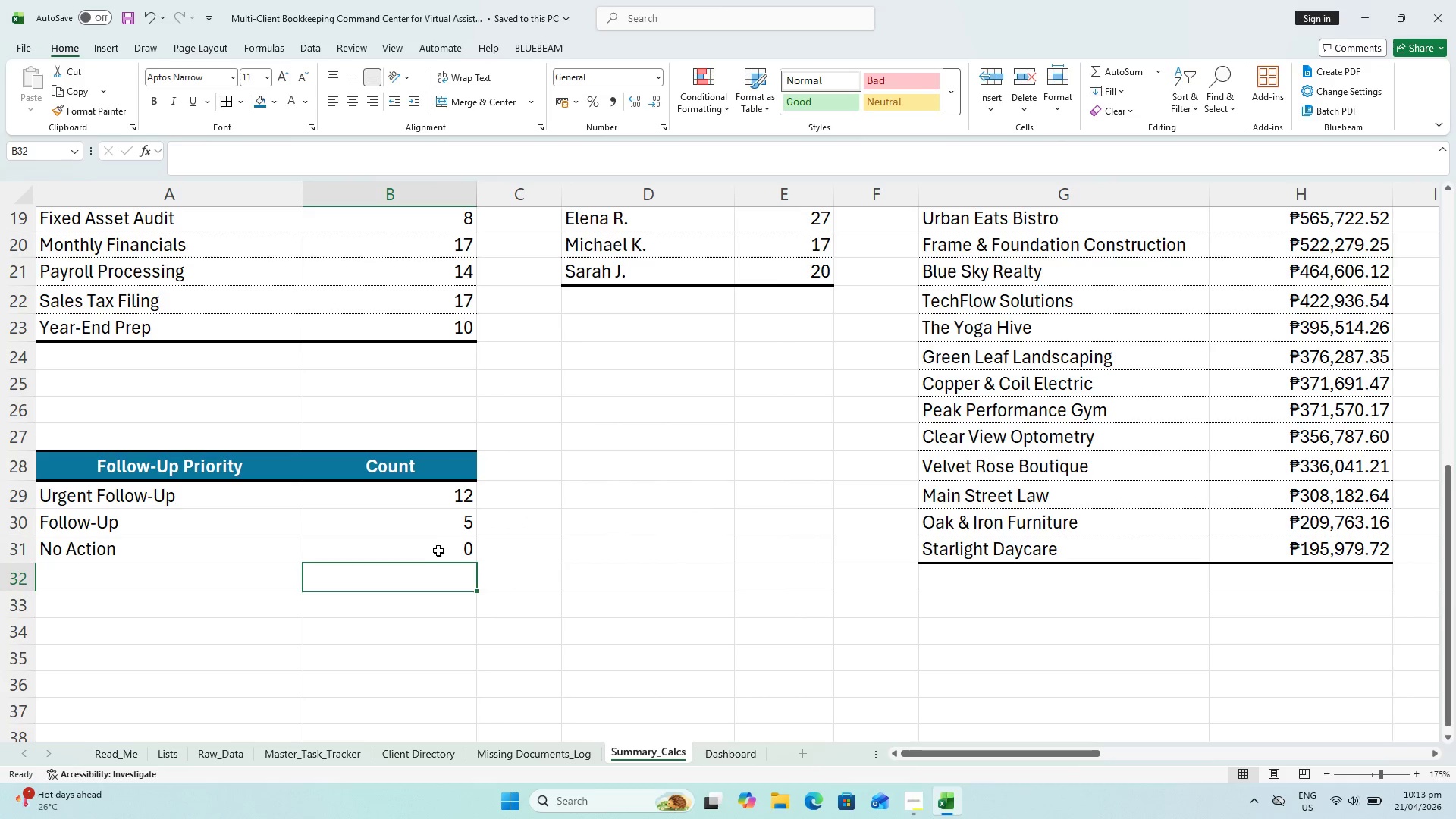 
double_click([438, 551])
 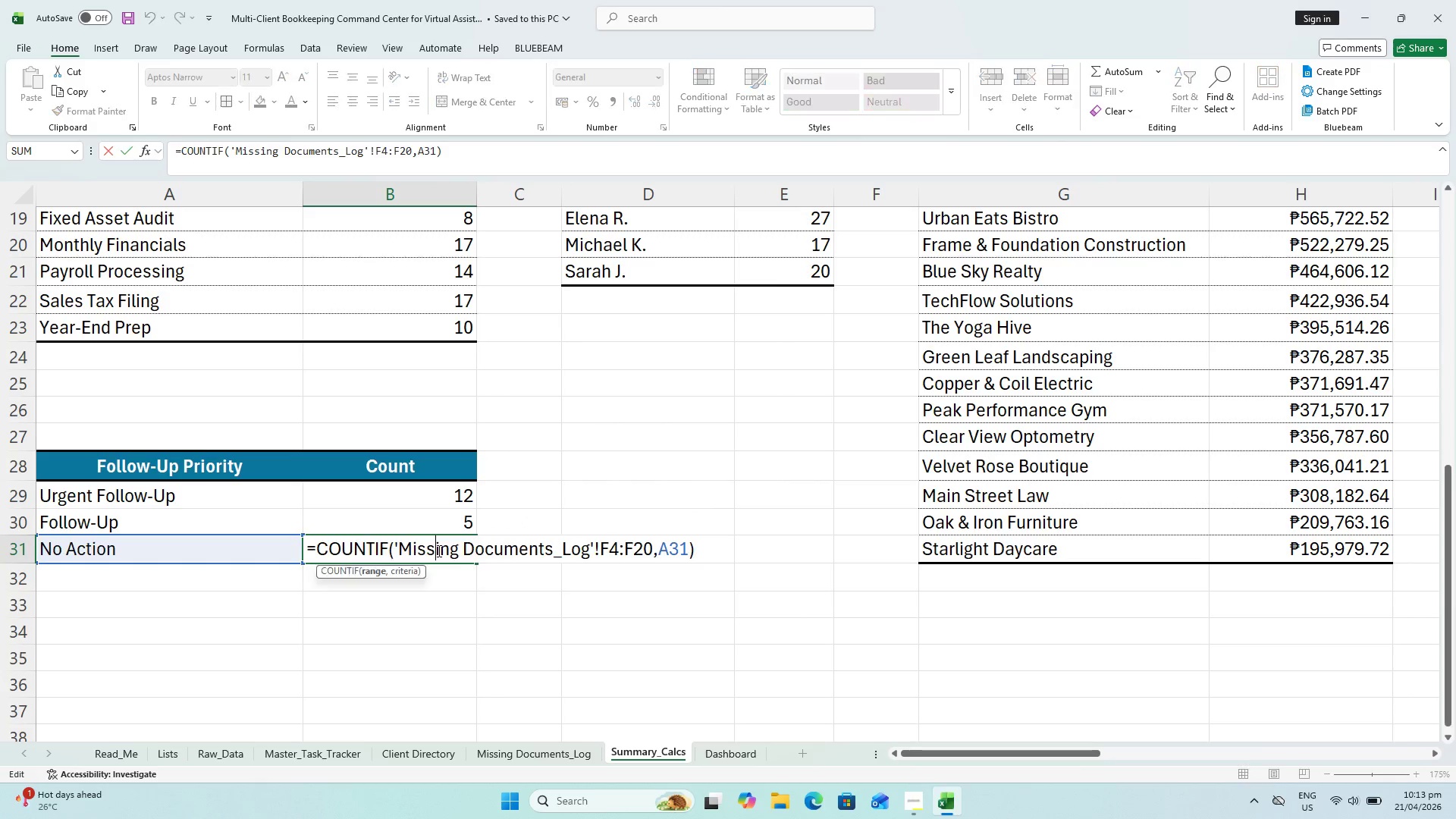 
key(Escape)
 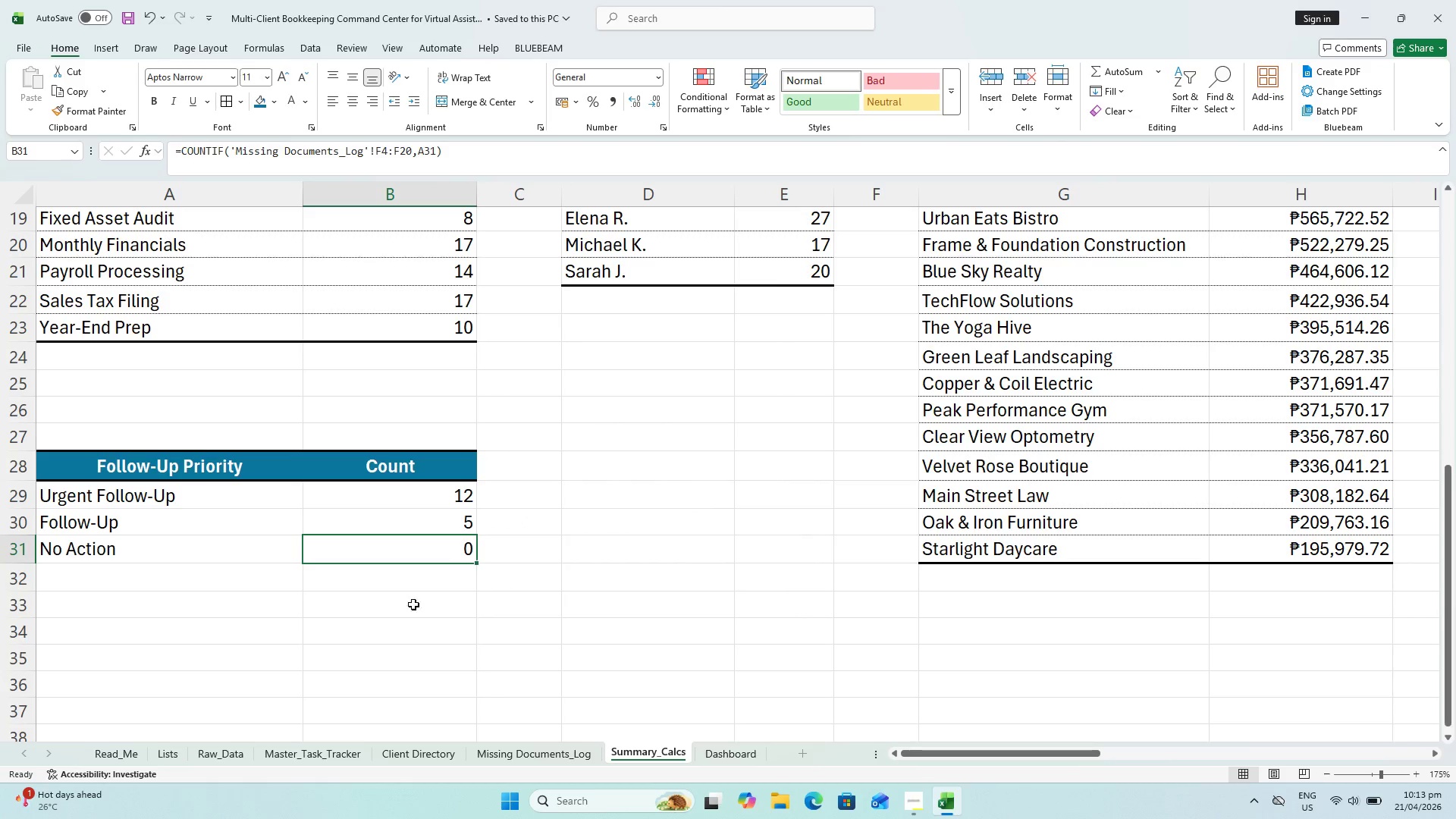 
key(Control+ControlLeft)
 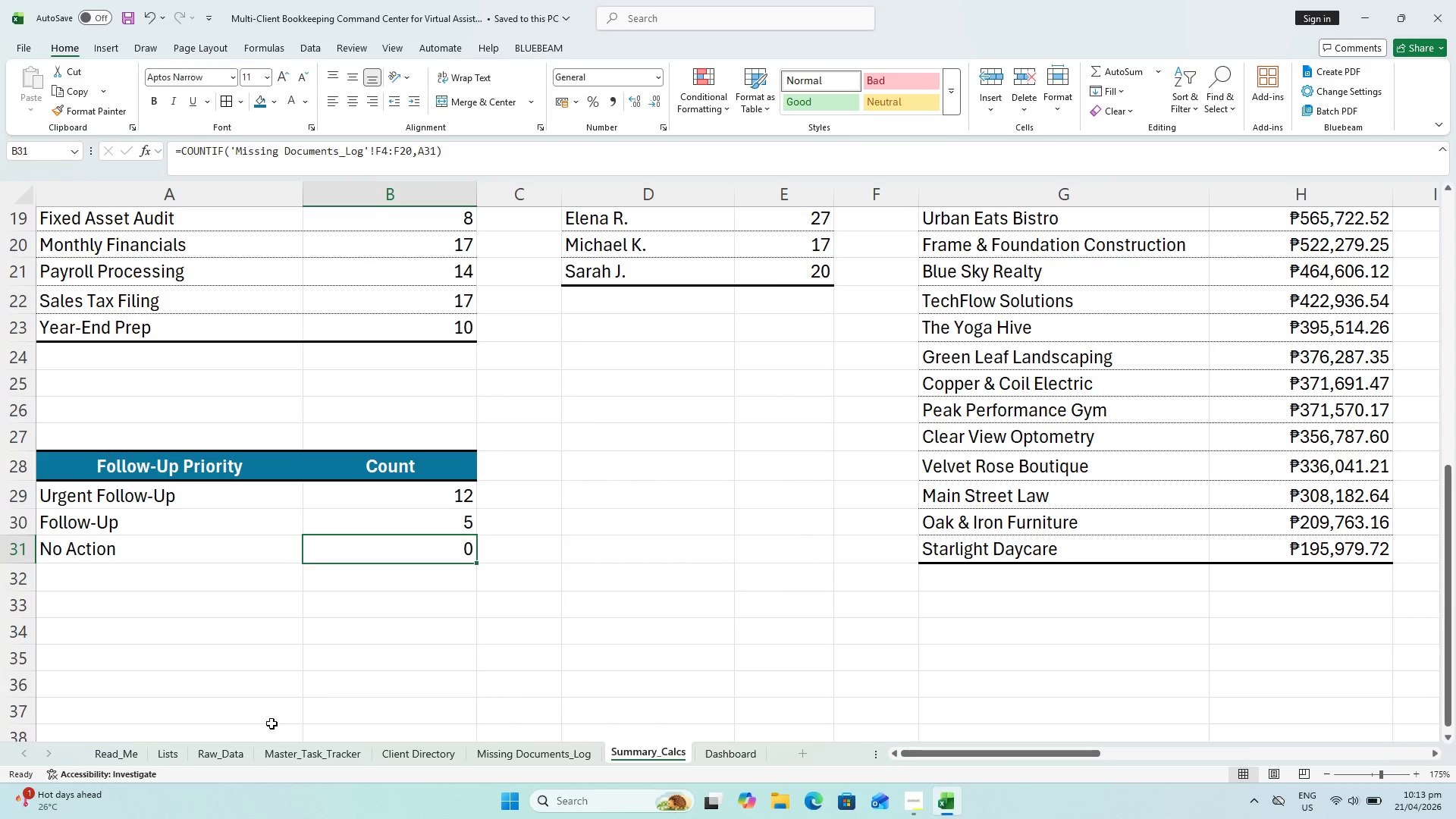 
key(Control+S)
 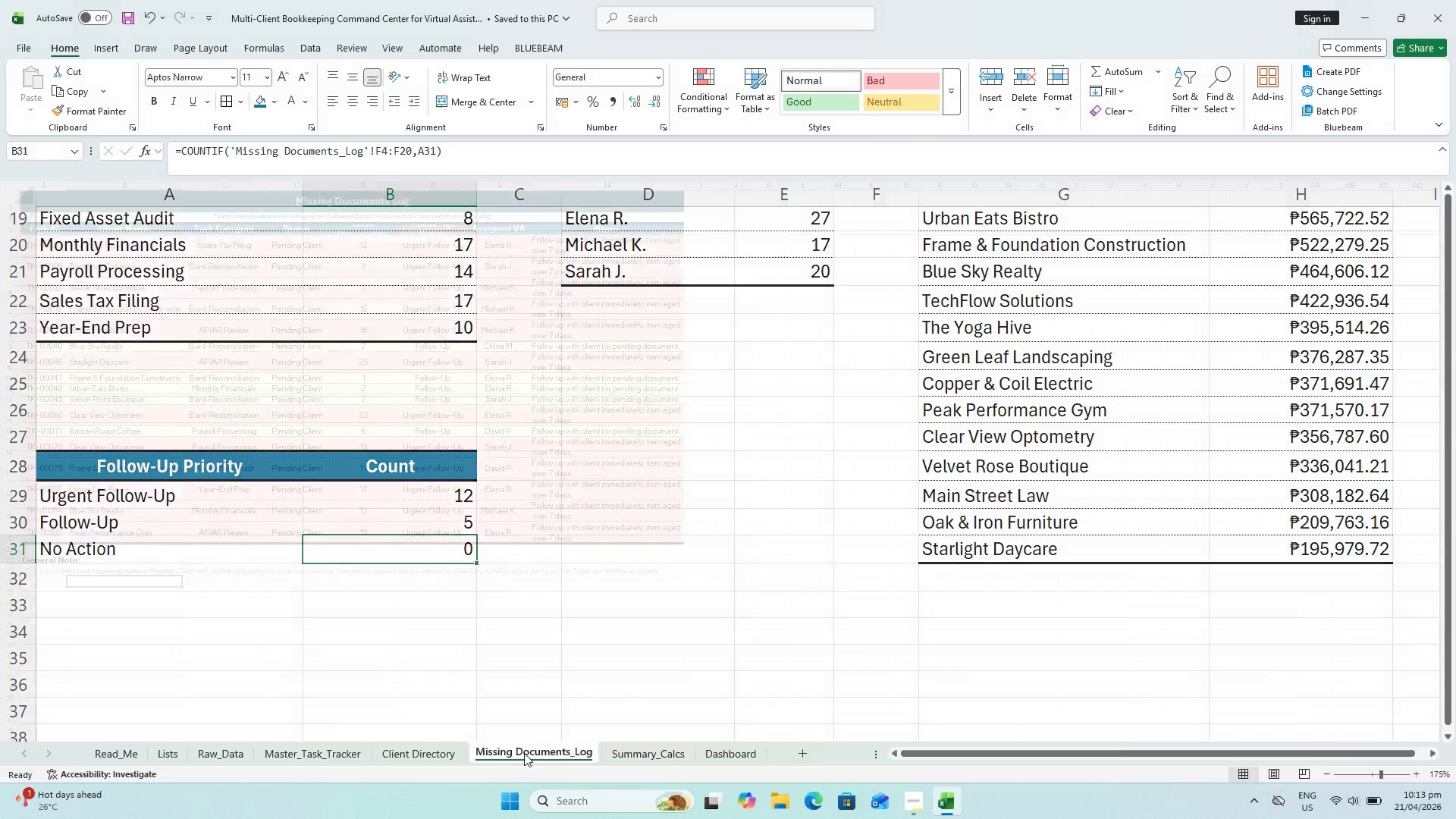 
scroll: coordinate [602, 637], scroll_direction: up, amount: 2.0
 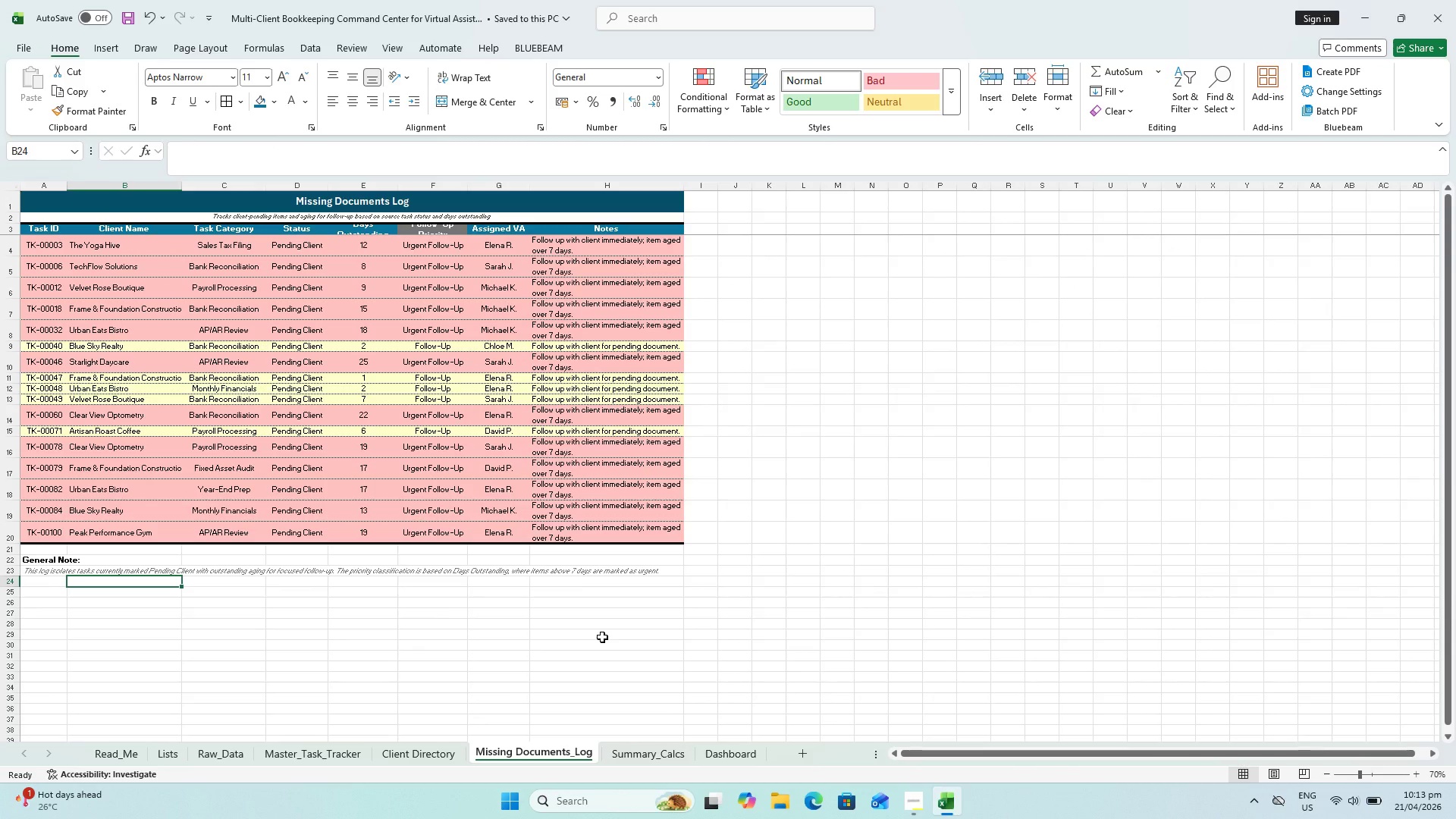 
key(Control+S)
 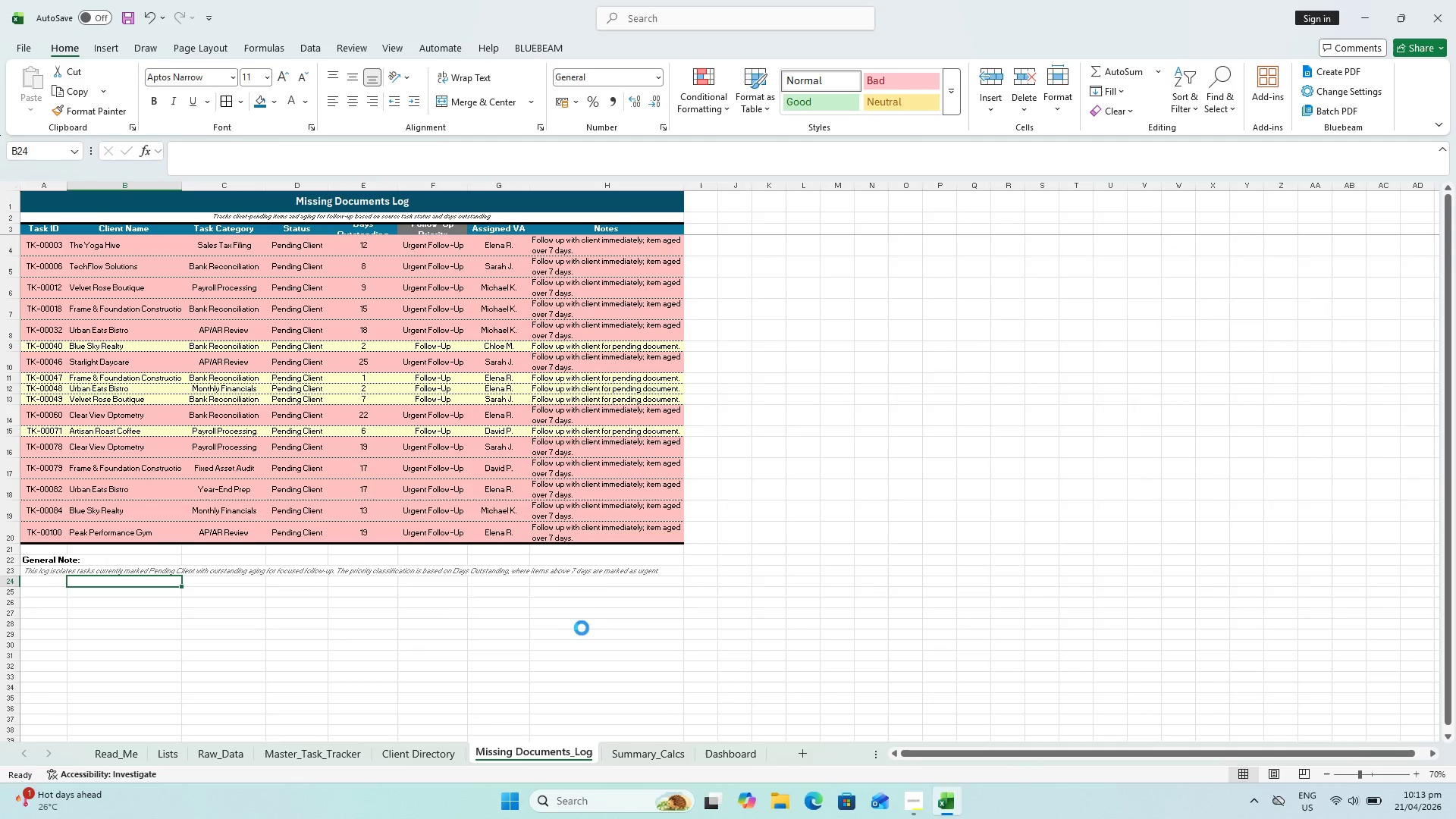 
key(Control+S)
 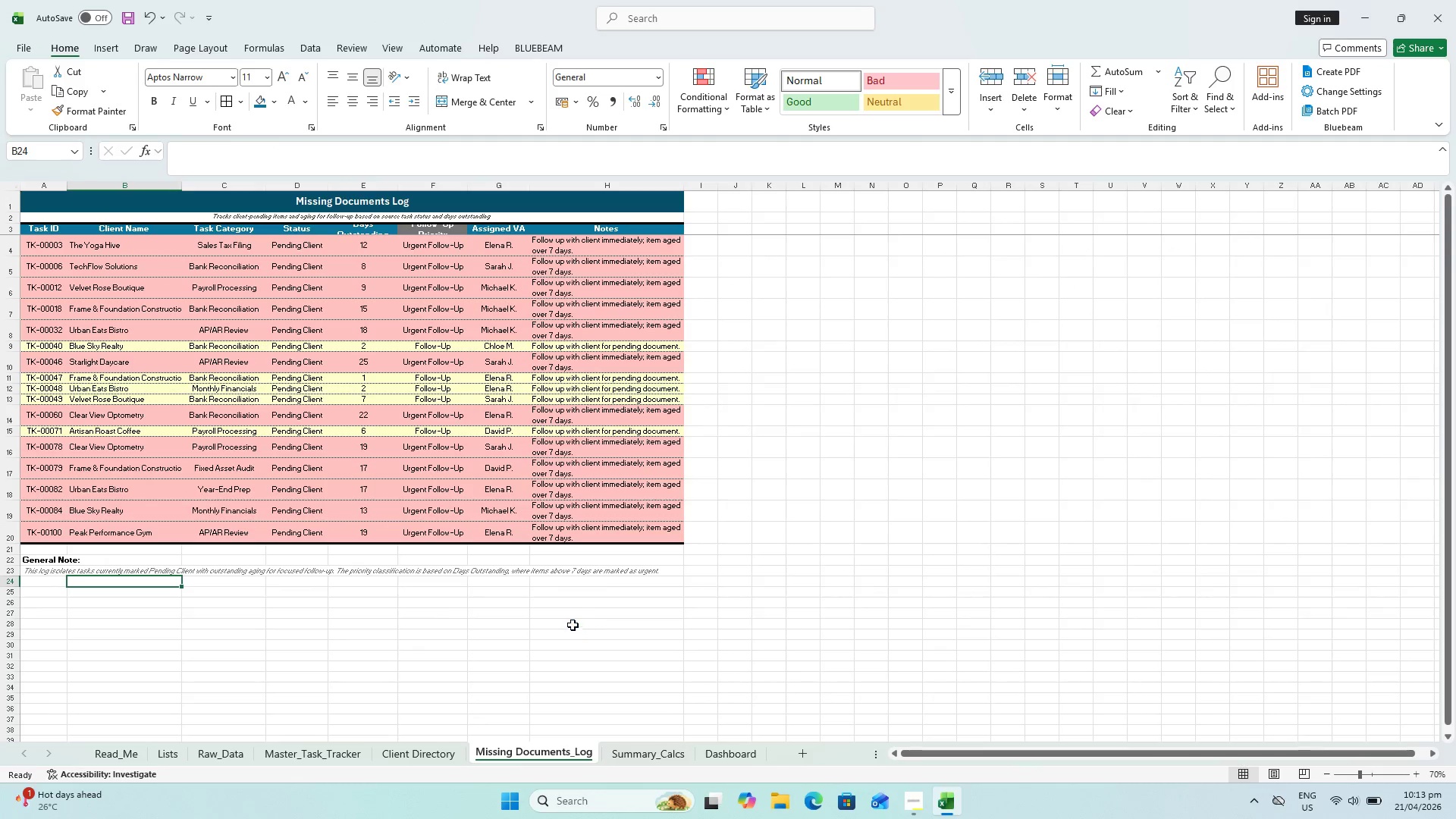 
key(Control+S)
 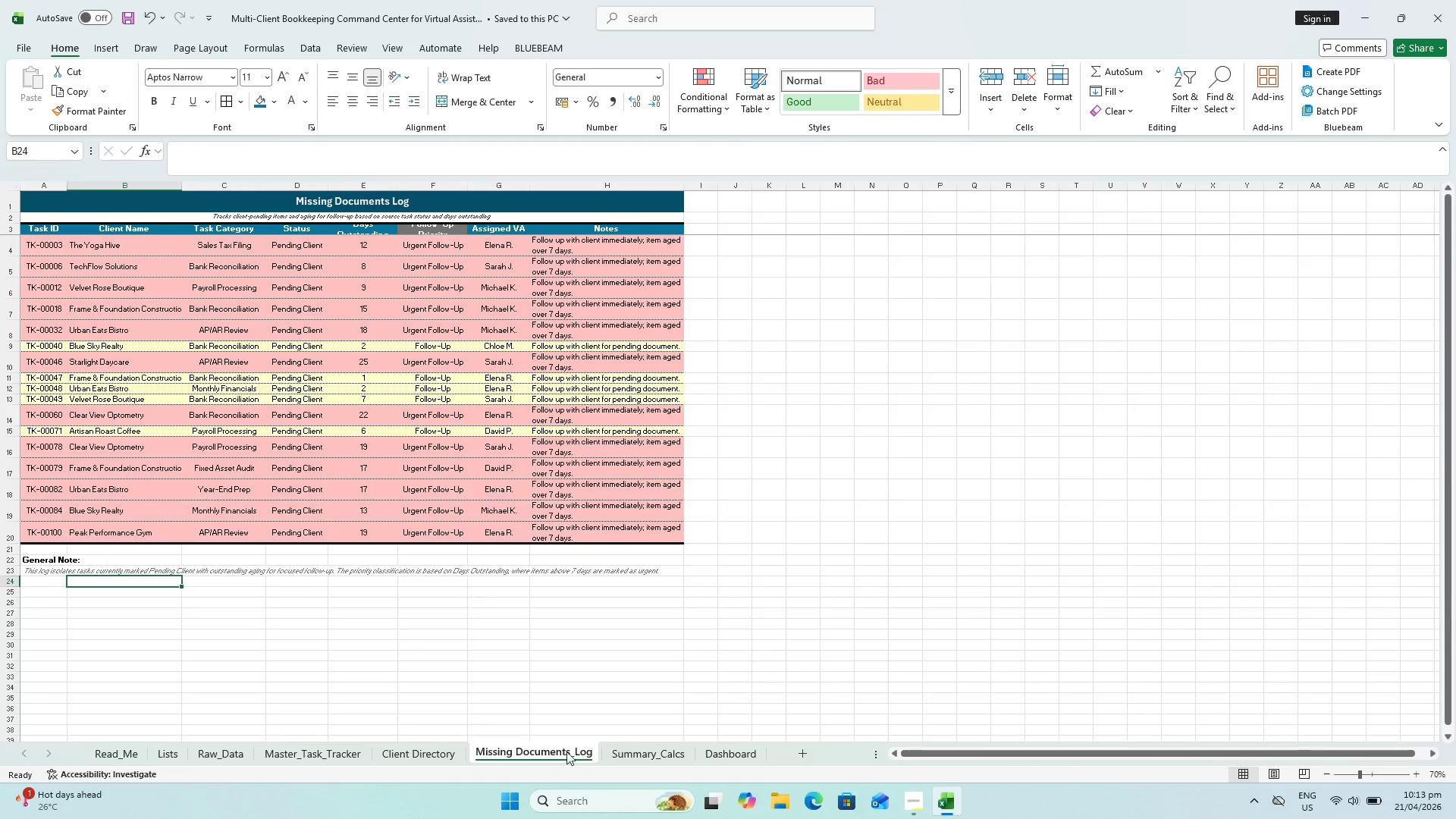 
scroll: coordinate [631, 593], scroll_direction: up, amount: 6.0
 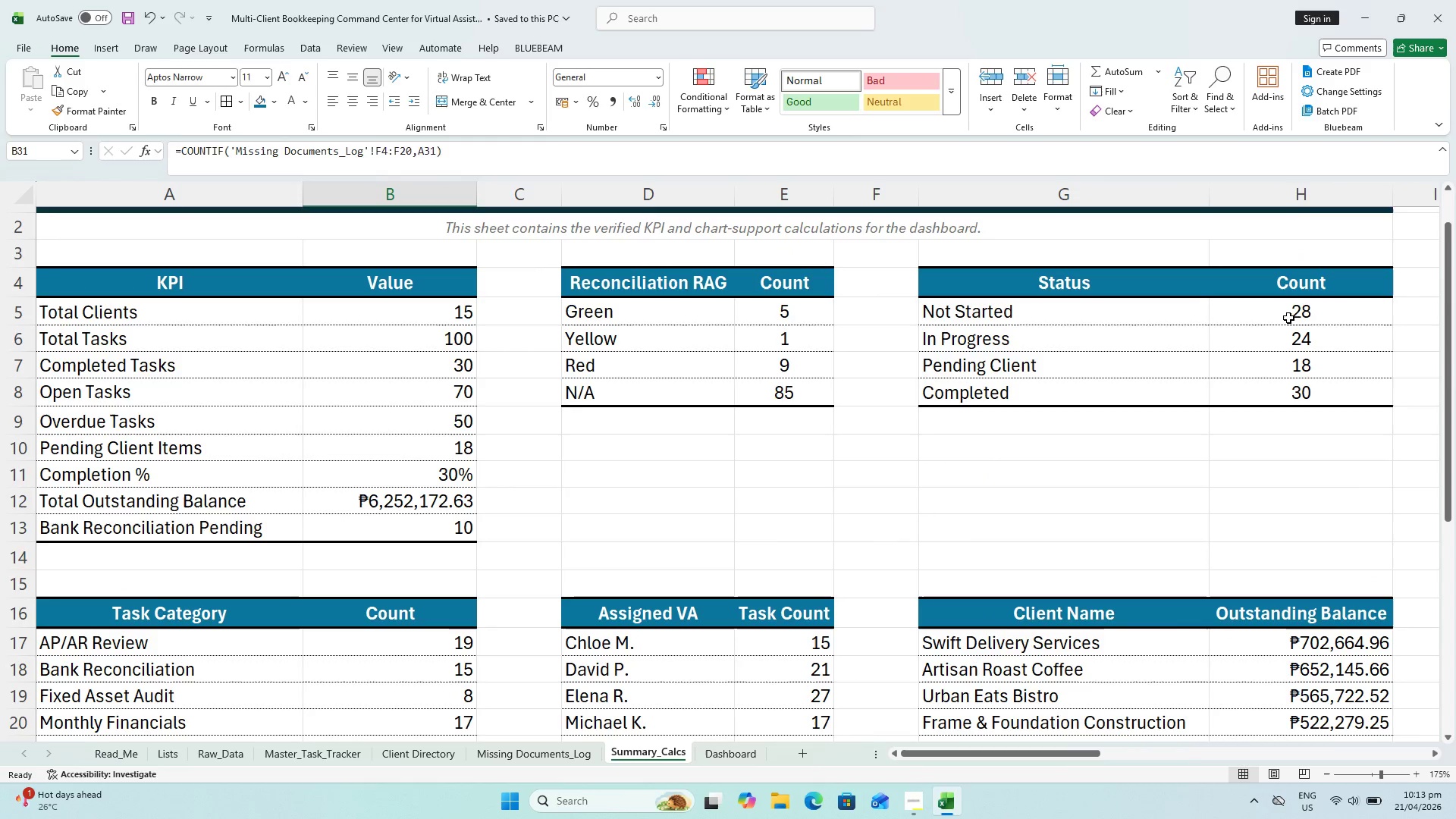 
double_click([1288, 317])
 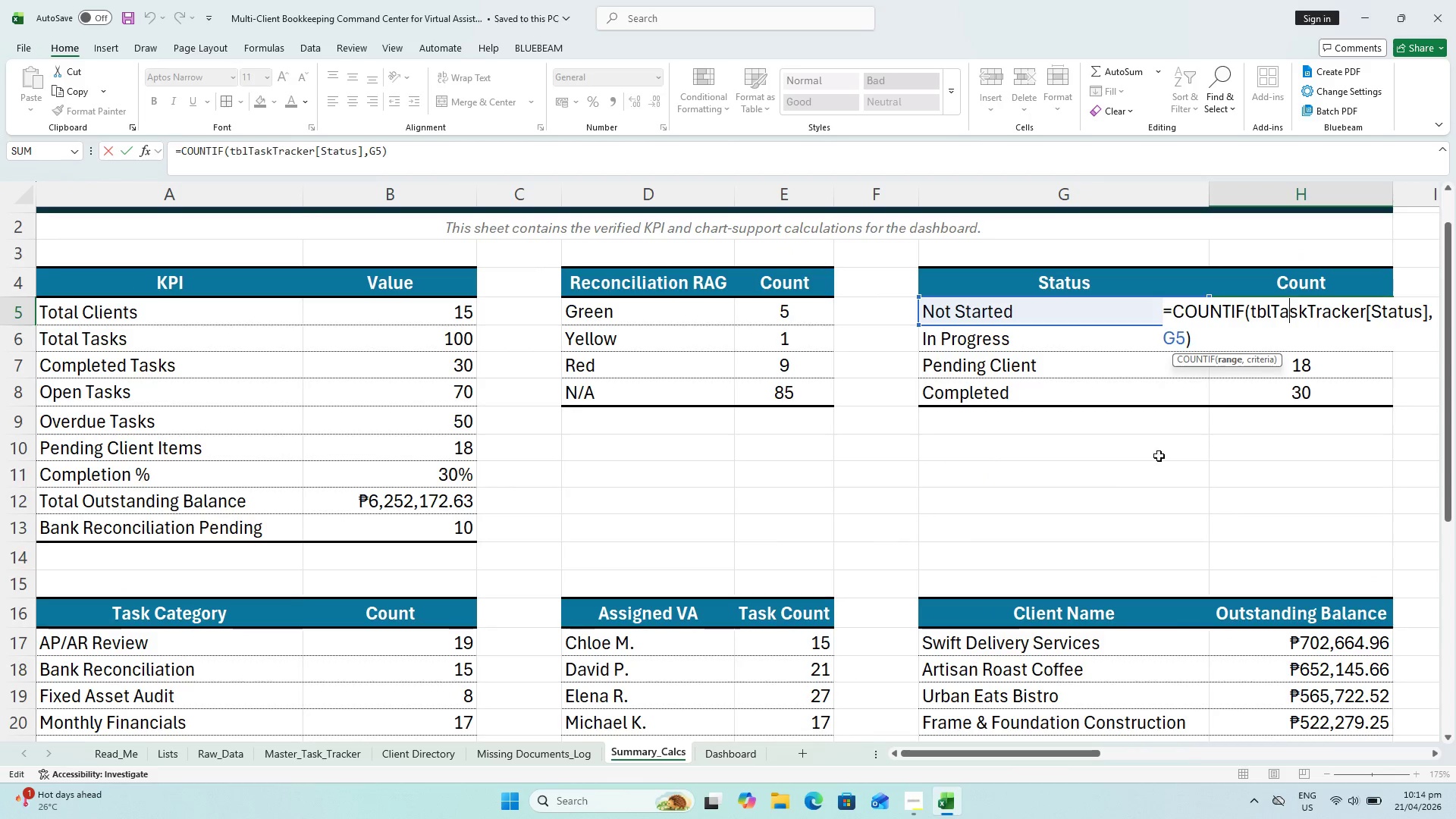 
key(Escape)
 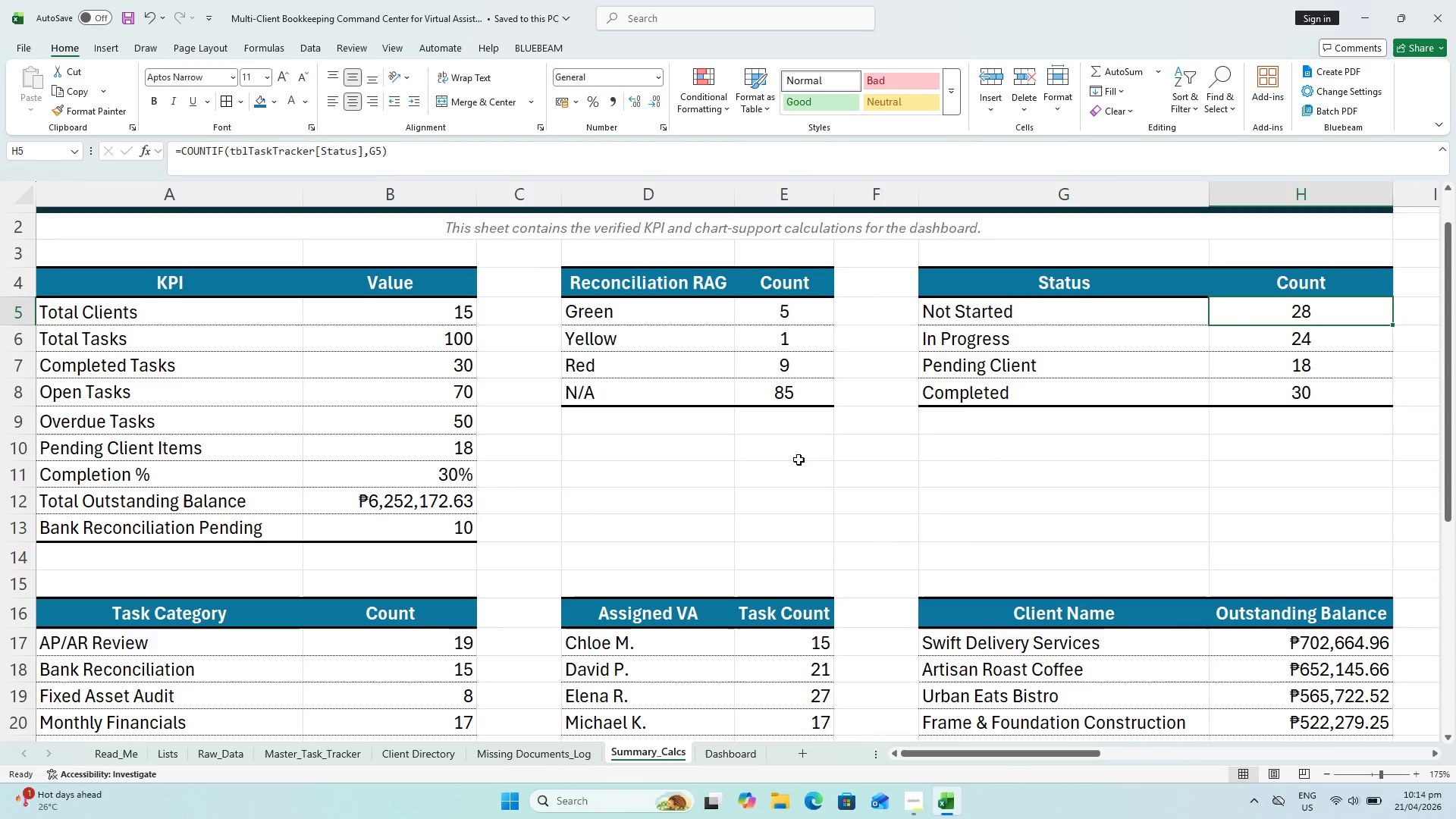 
hold_key(key=ControlLeft, duration=0.47)
scroll: coordinate [786, 458], scroll_direction: down, amount: 1.0
 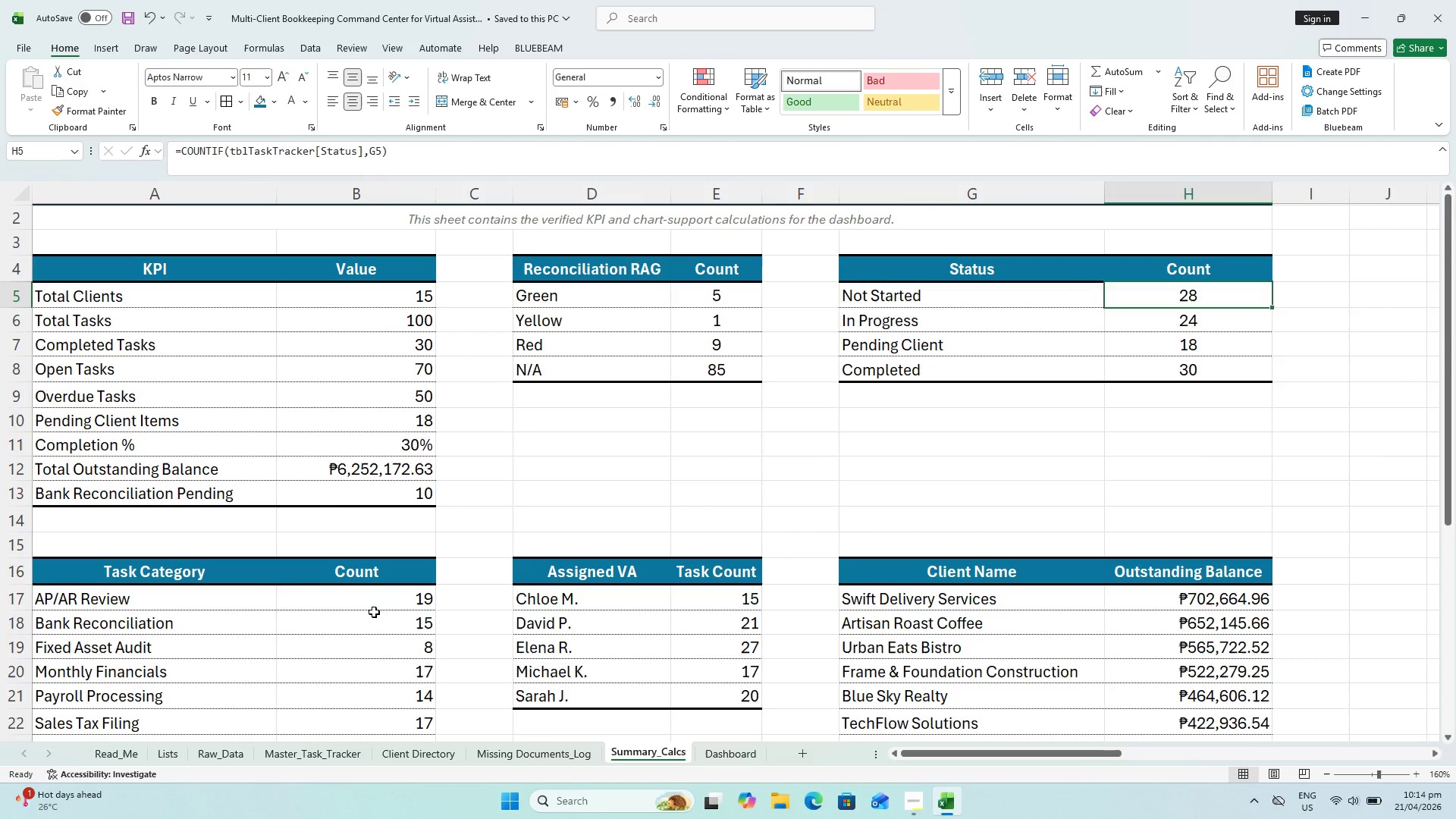 
left_click([374, 610])
 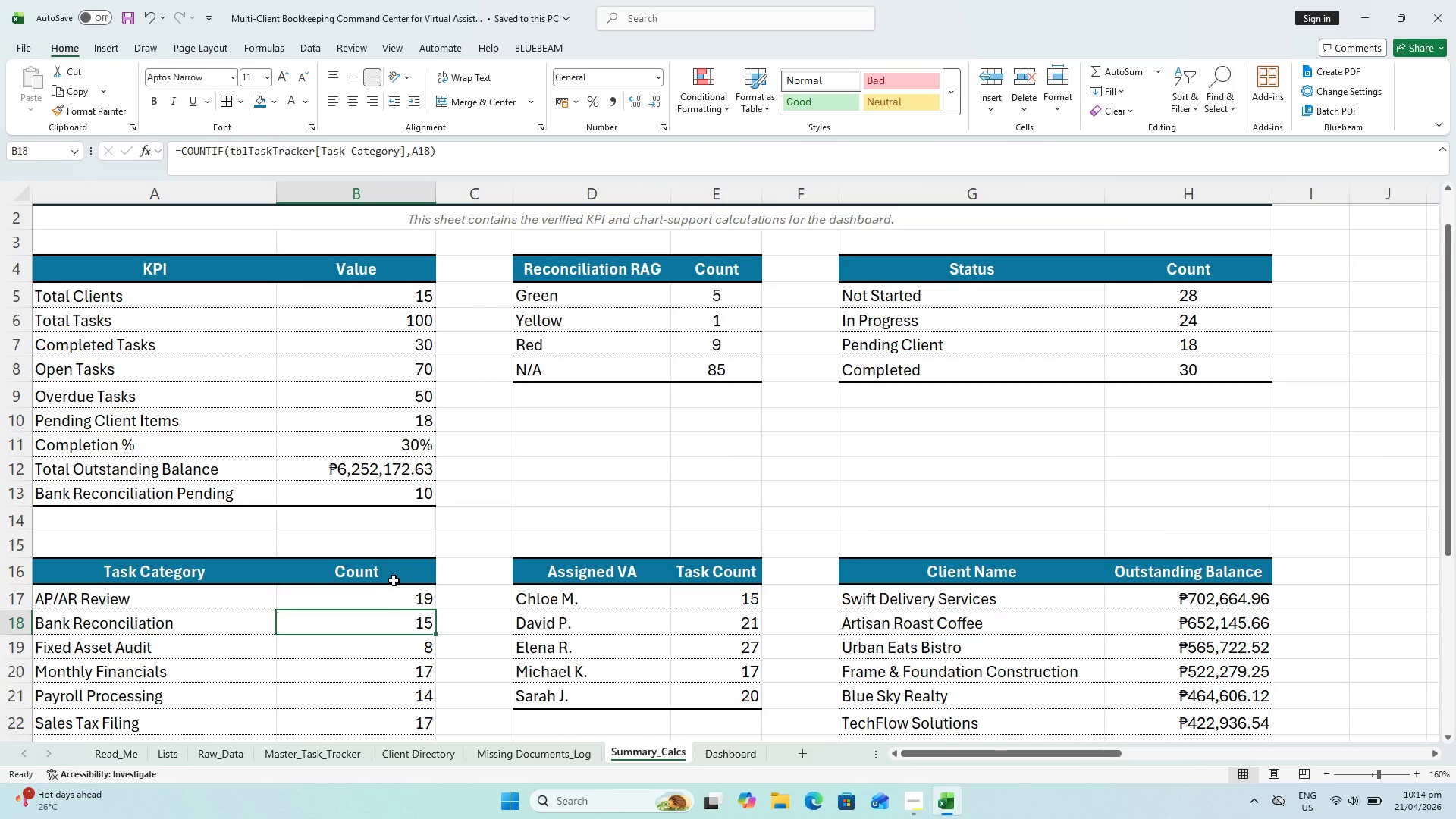 
scroll: coordinate [394, 580], scroll_direction: down, amount: 1.0
 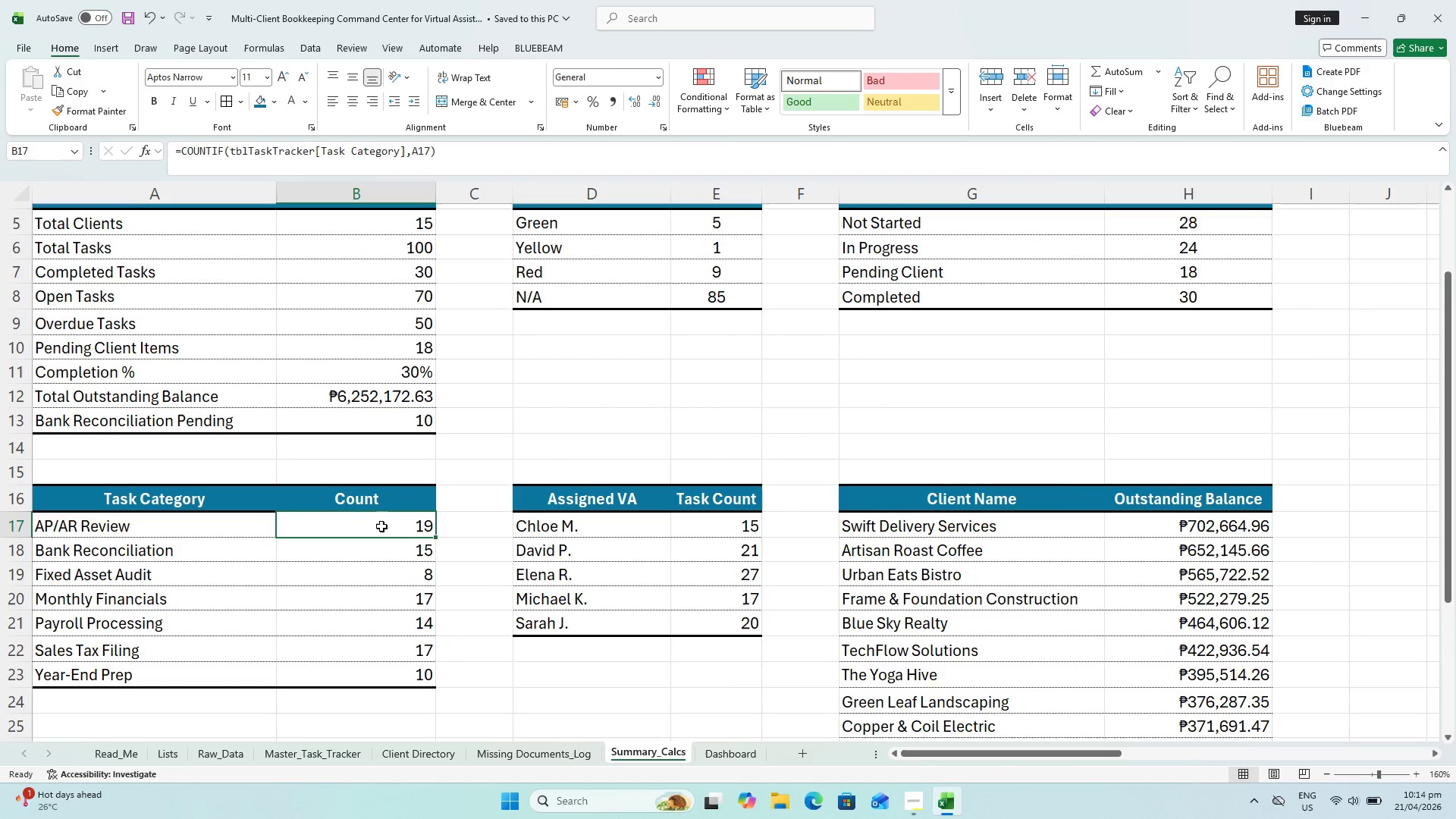 
double_click([381, 526])
 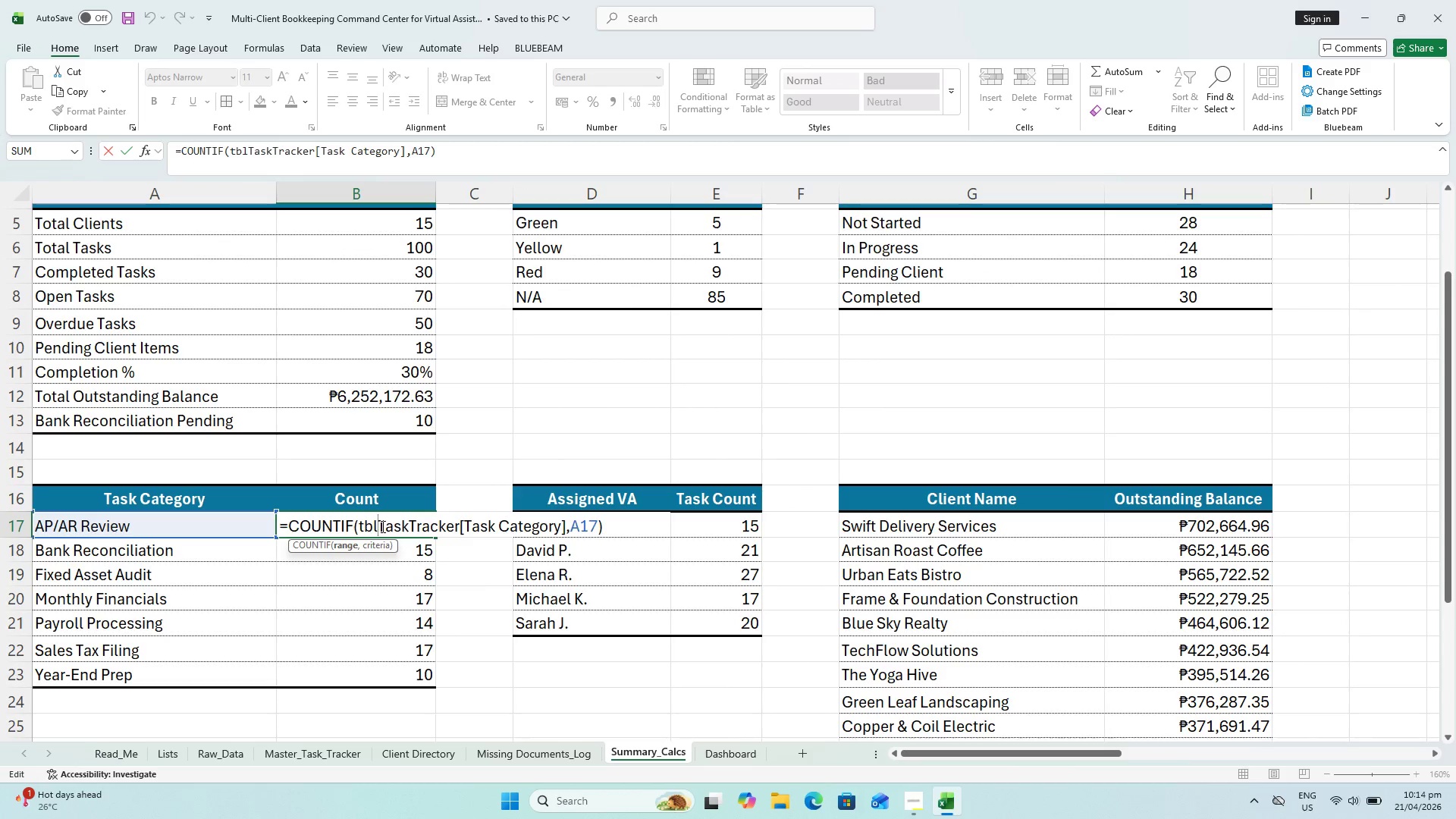 
key(Escape)
 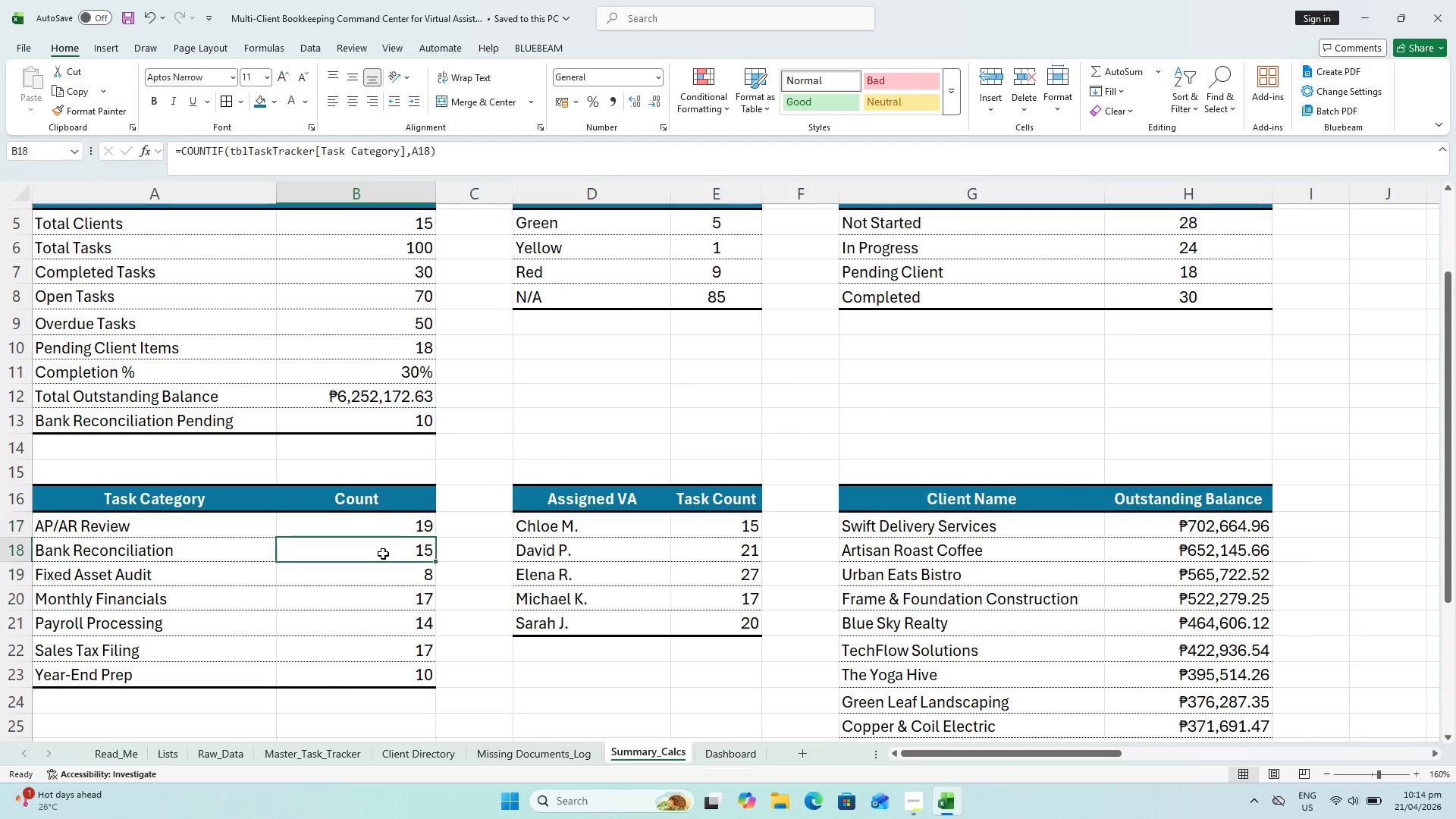 
double_click([383, 553])
 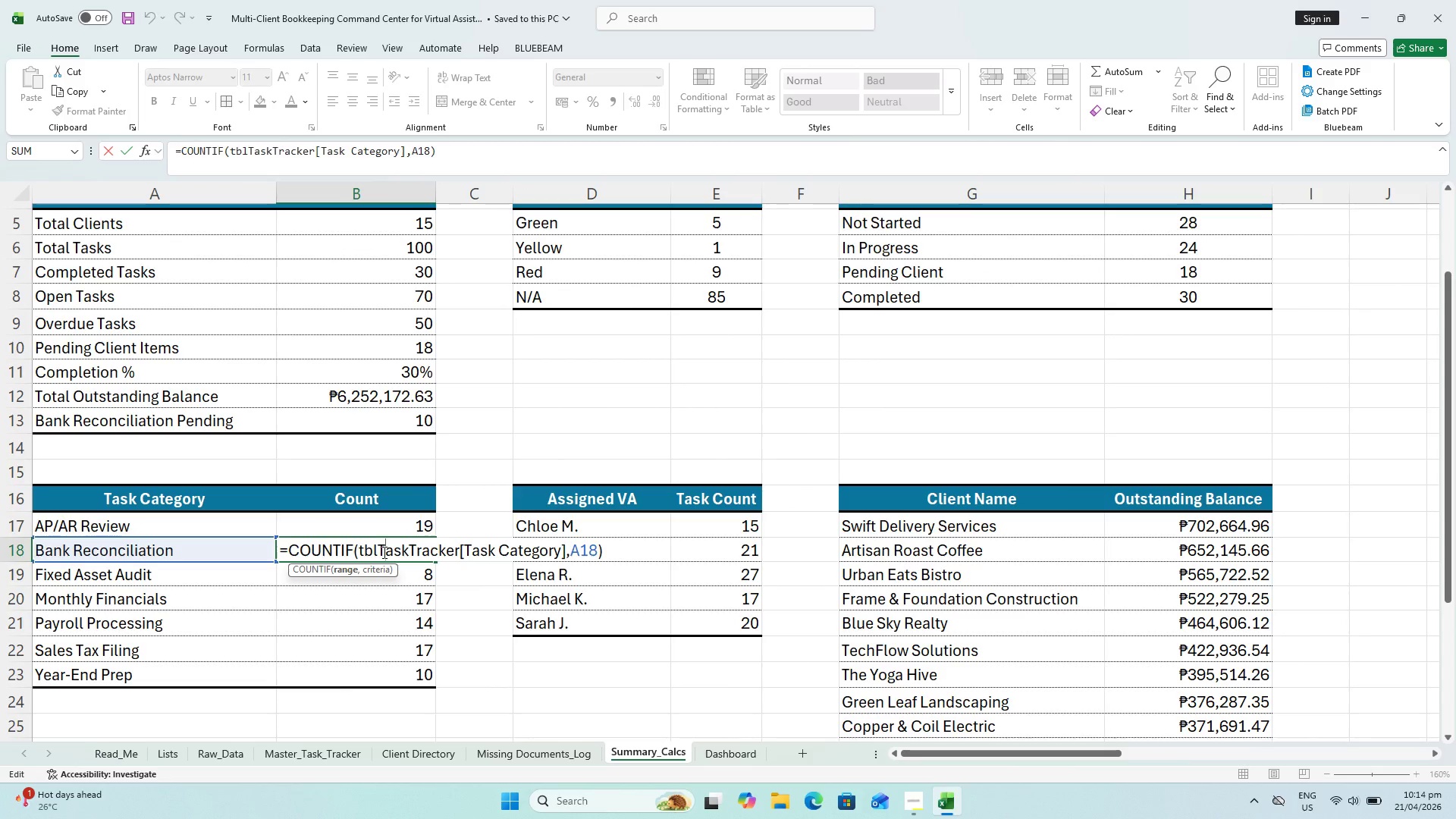 
key(Escape)
 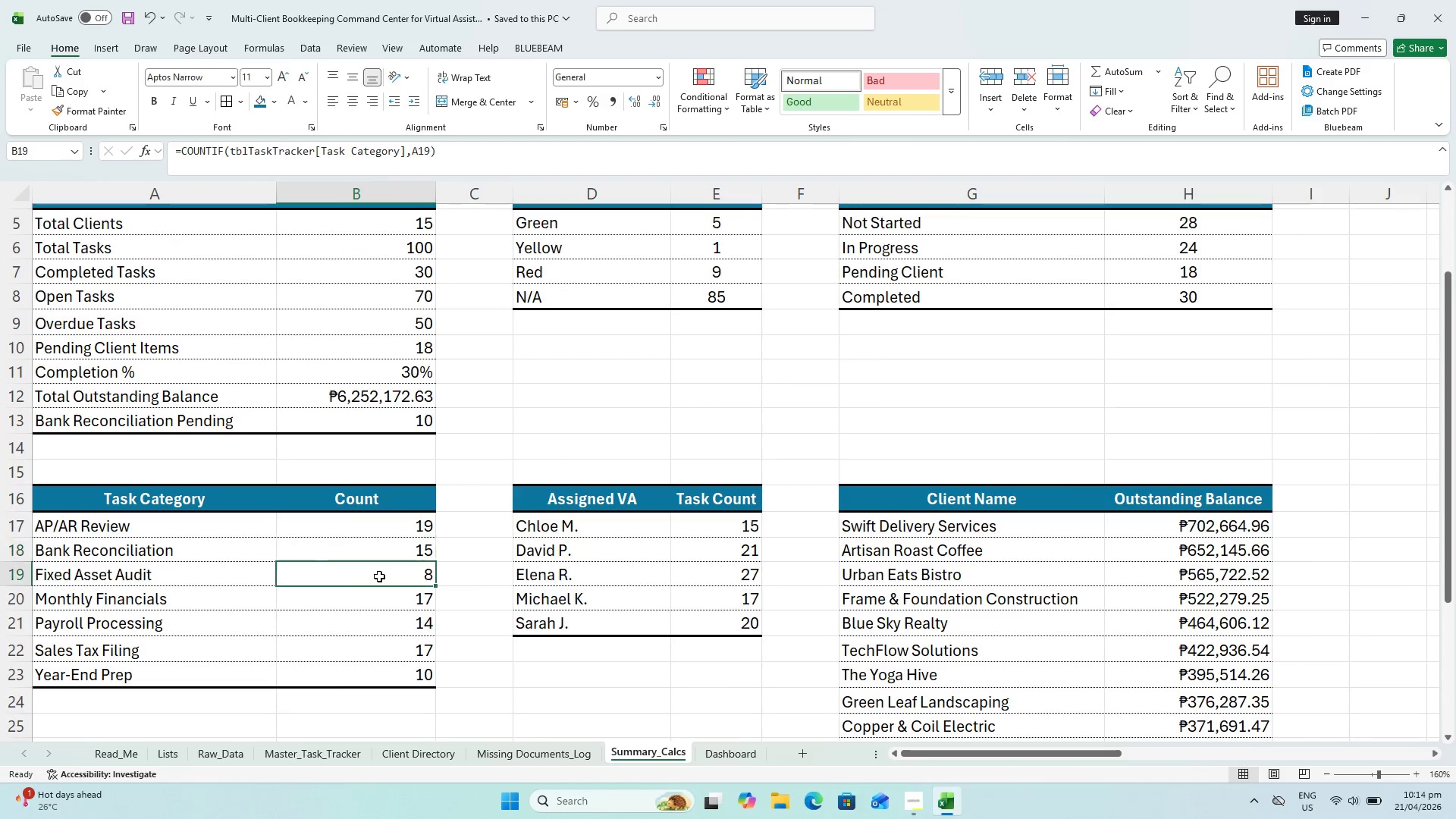 
left_click([379, 576])
 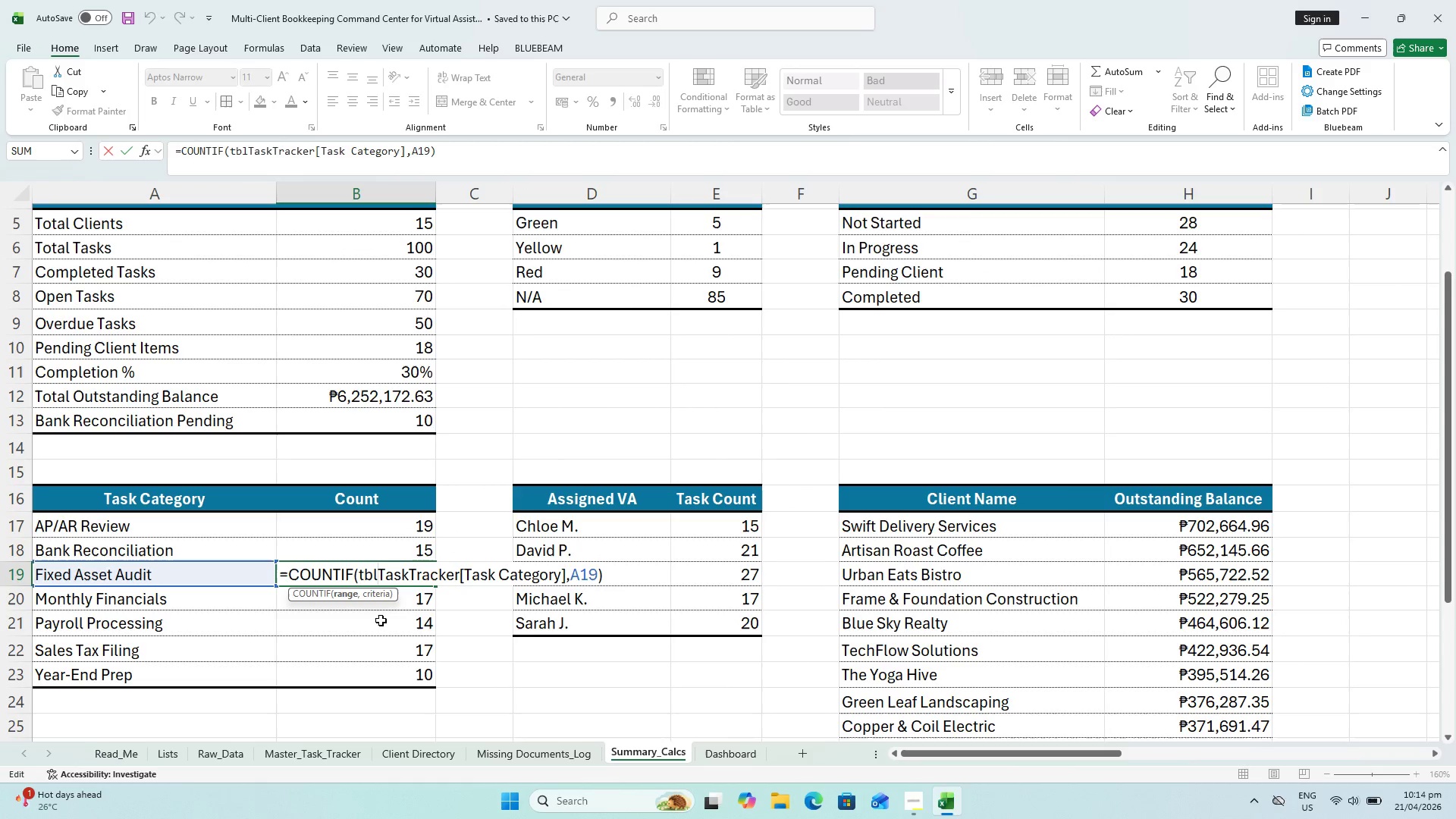 
key(Escape)
 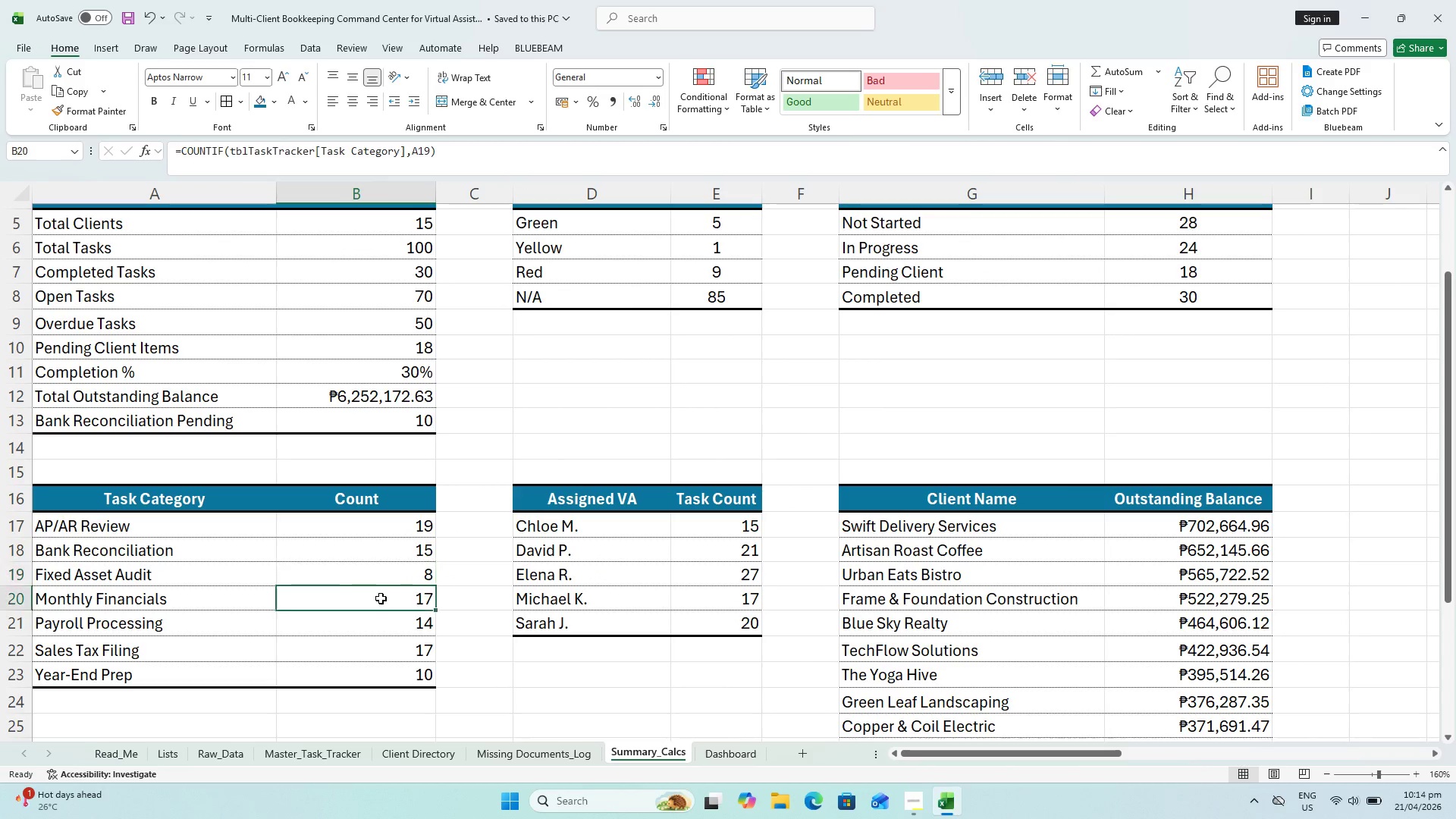 
double_click([381, 598])
 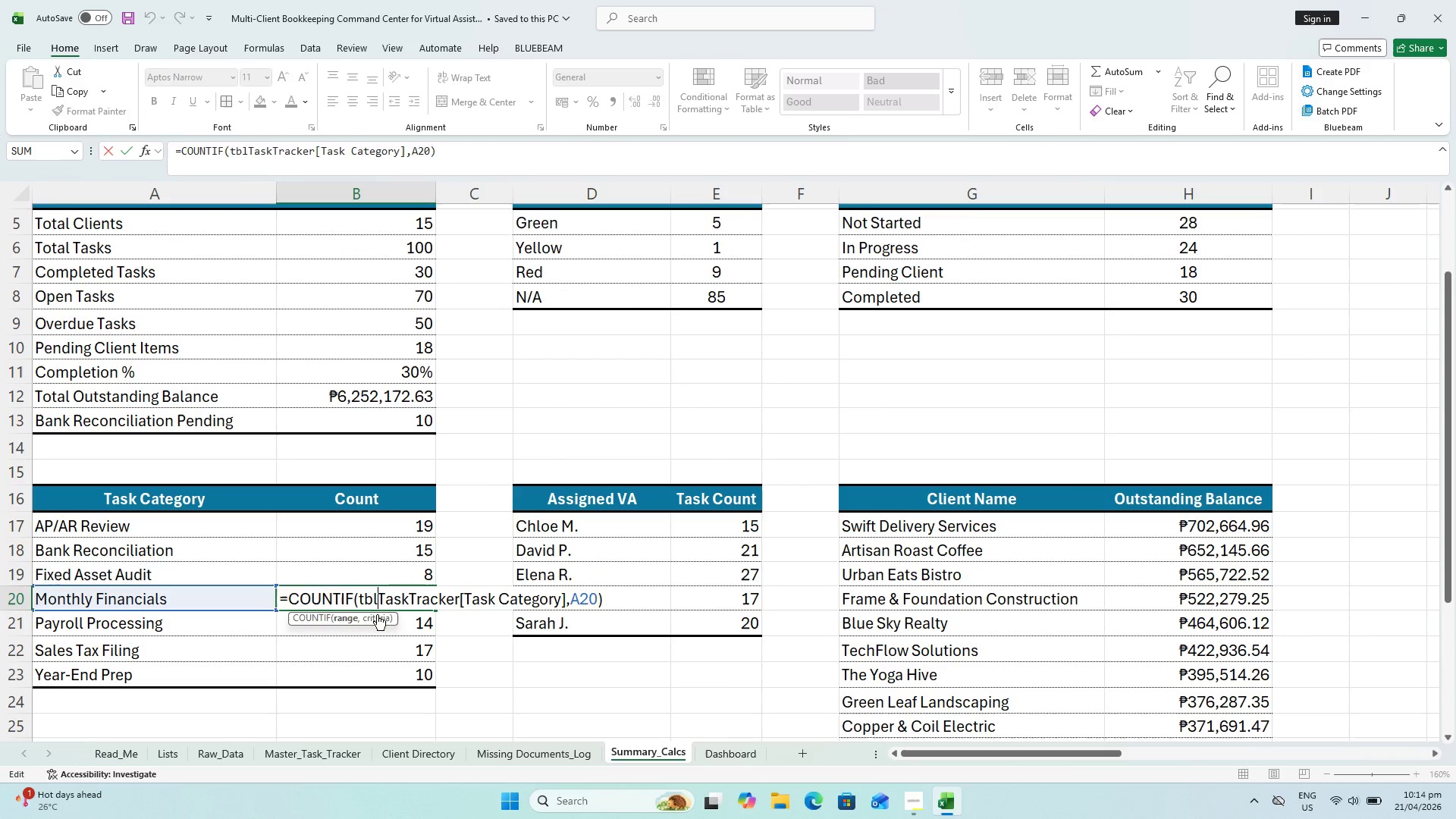 
key(Escape)
 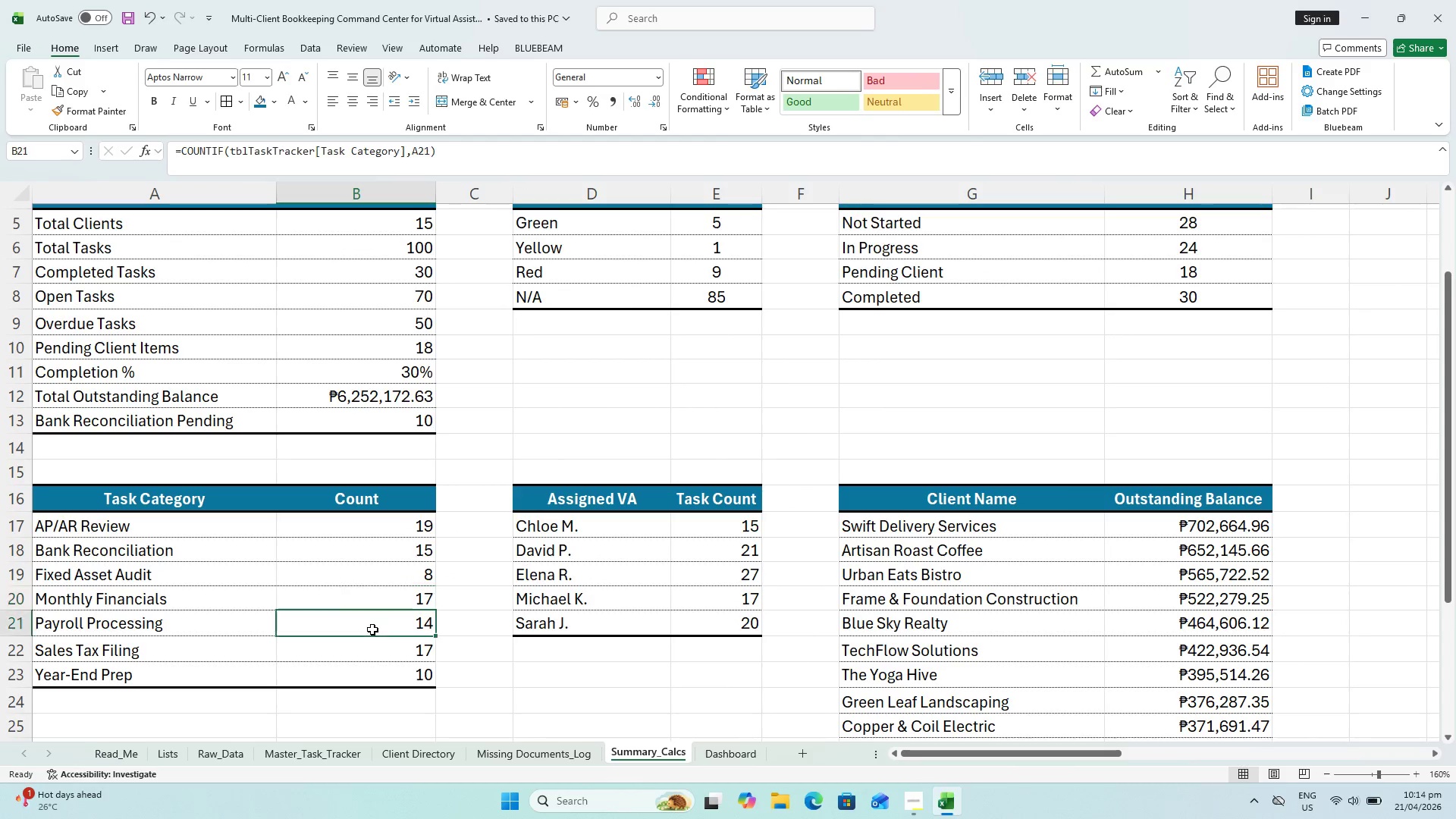 
double_click([372, 629])
 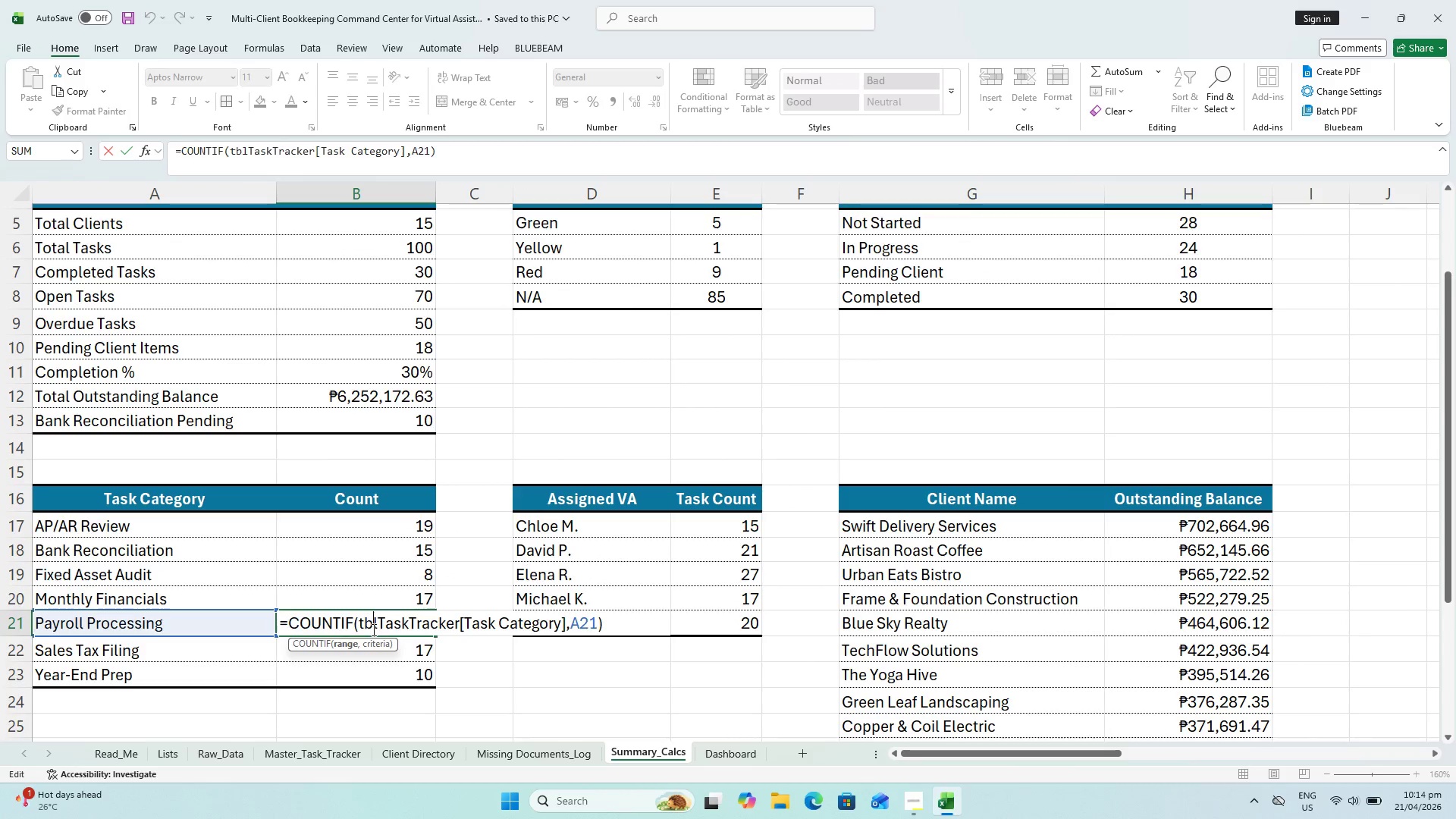 
key(Escape)
 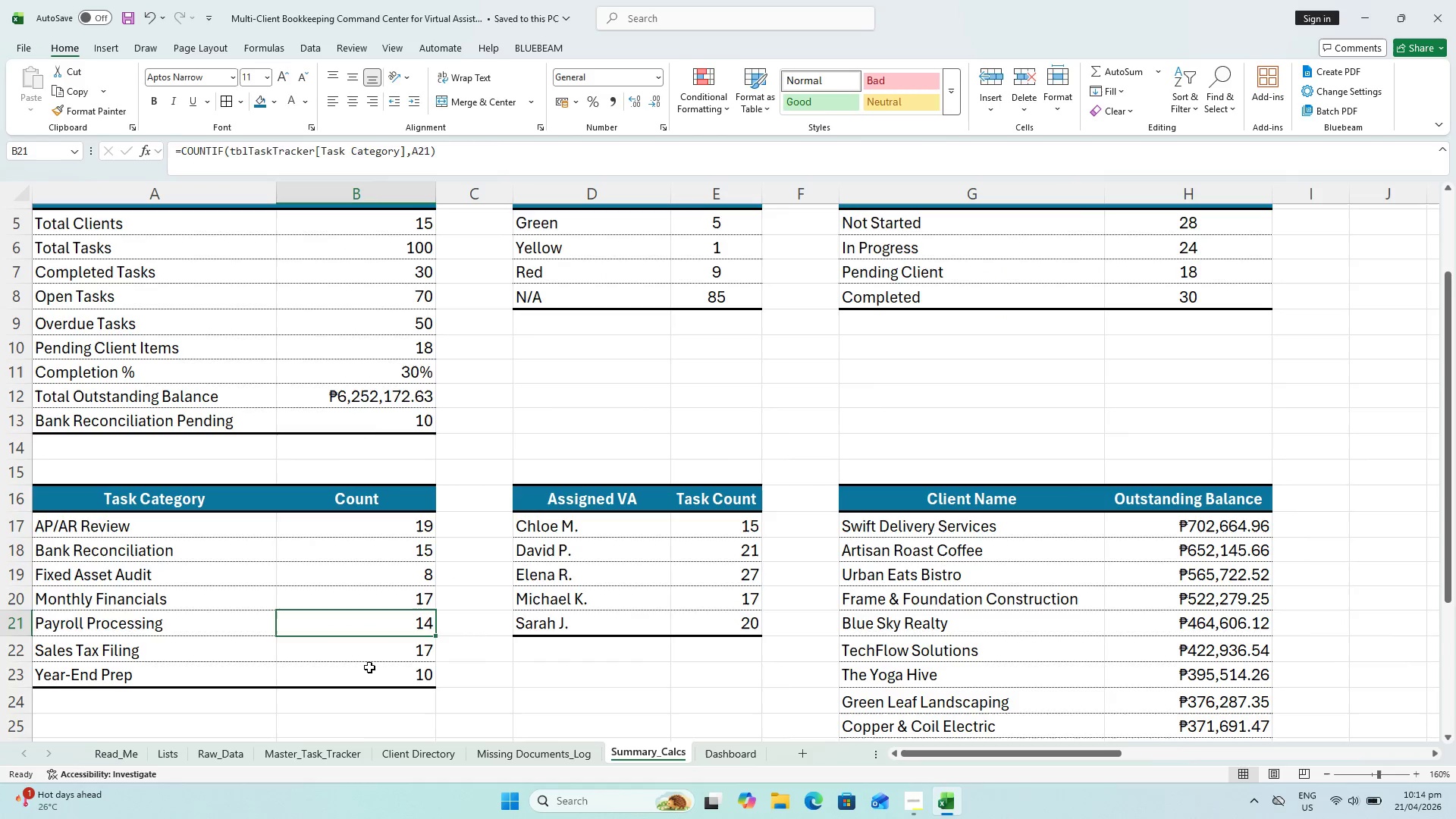 
left_click([369, 667])
 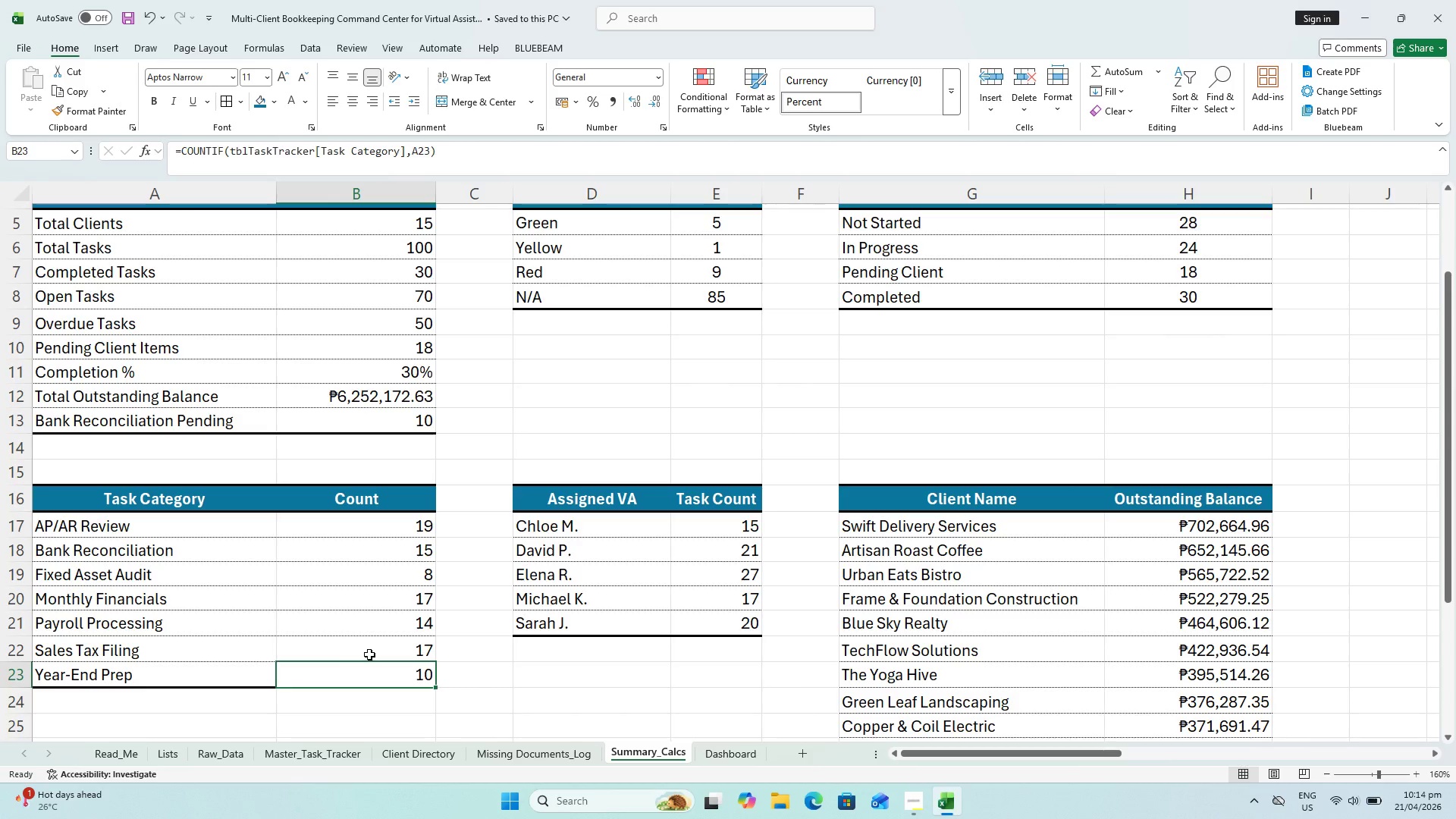 
double_click([369, 654])
 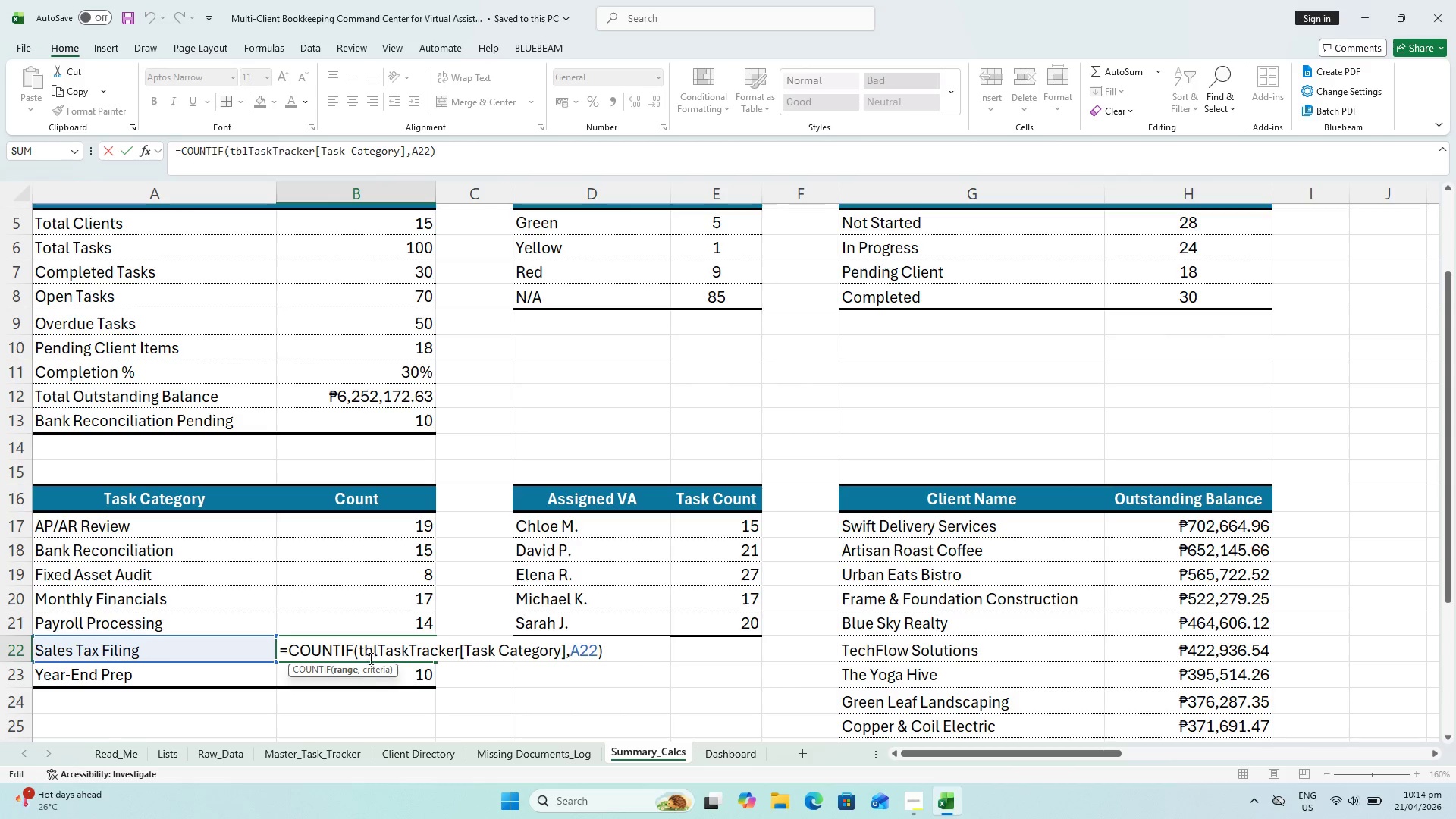 
key(Escape)
 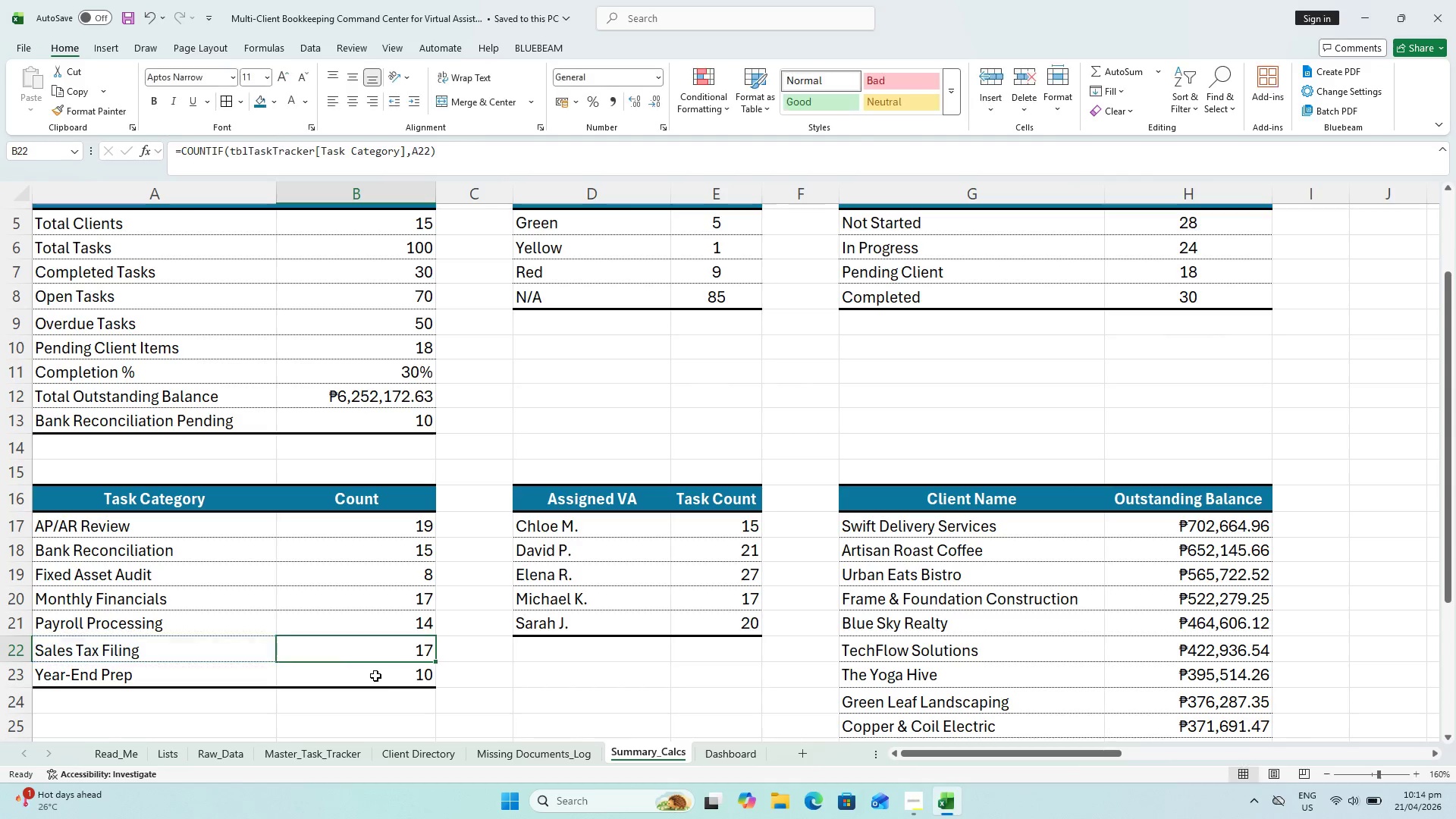 
left_click([375, 676])
 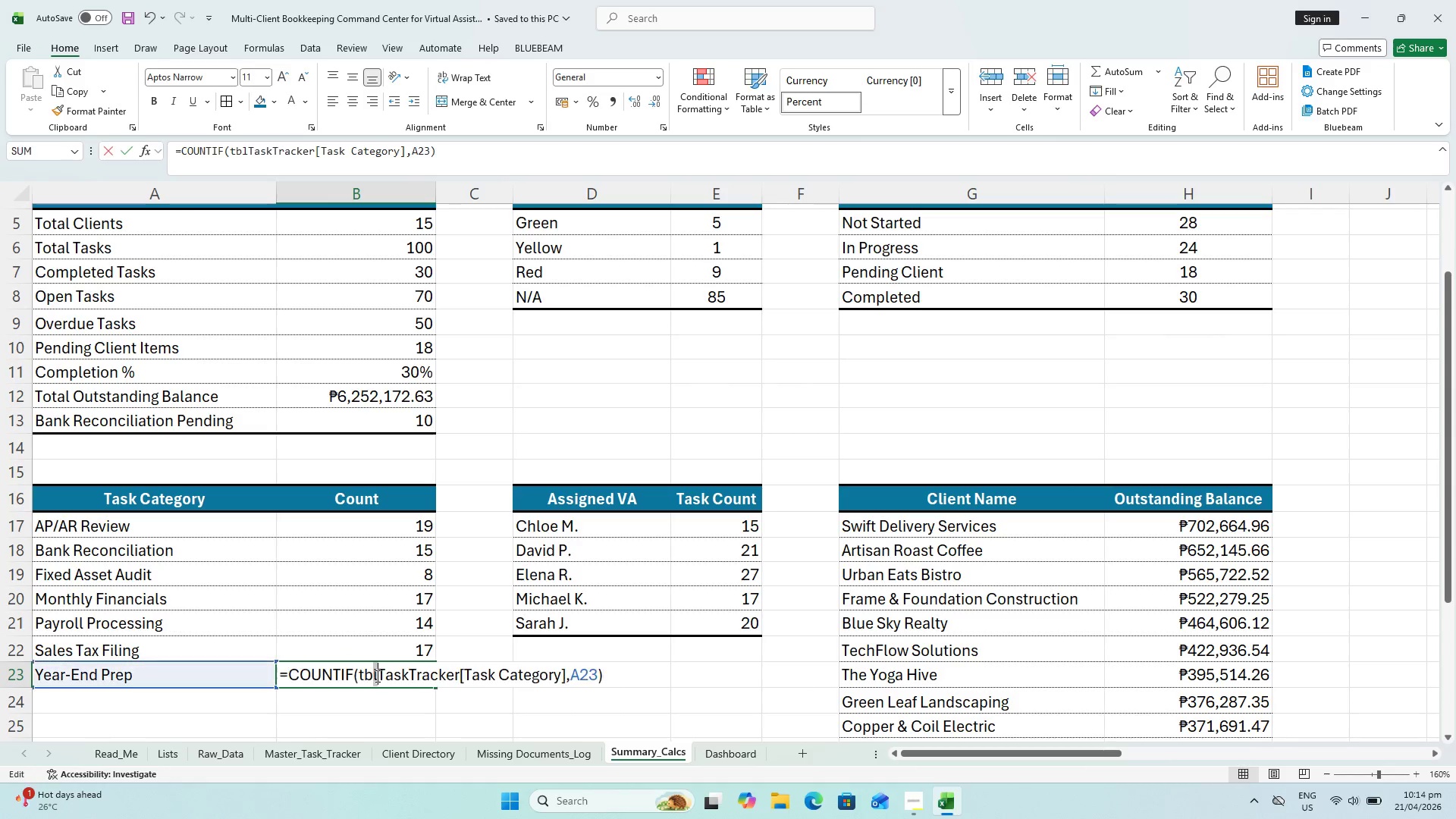 
key(Escape)
 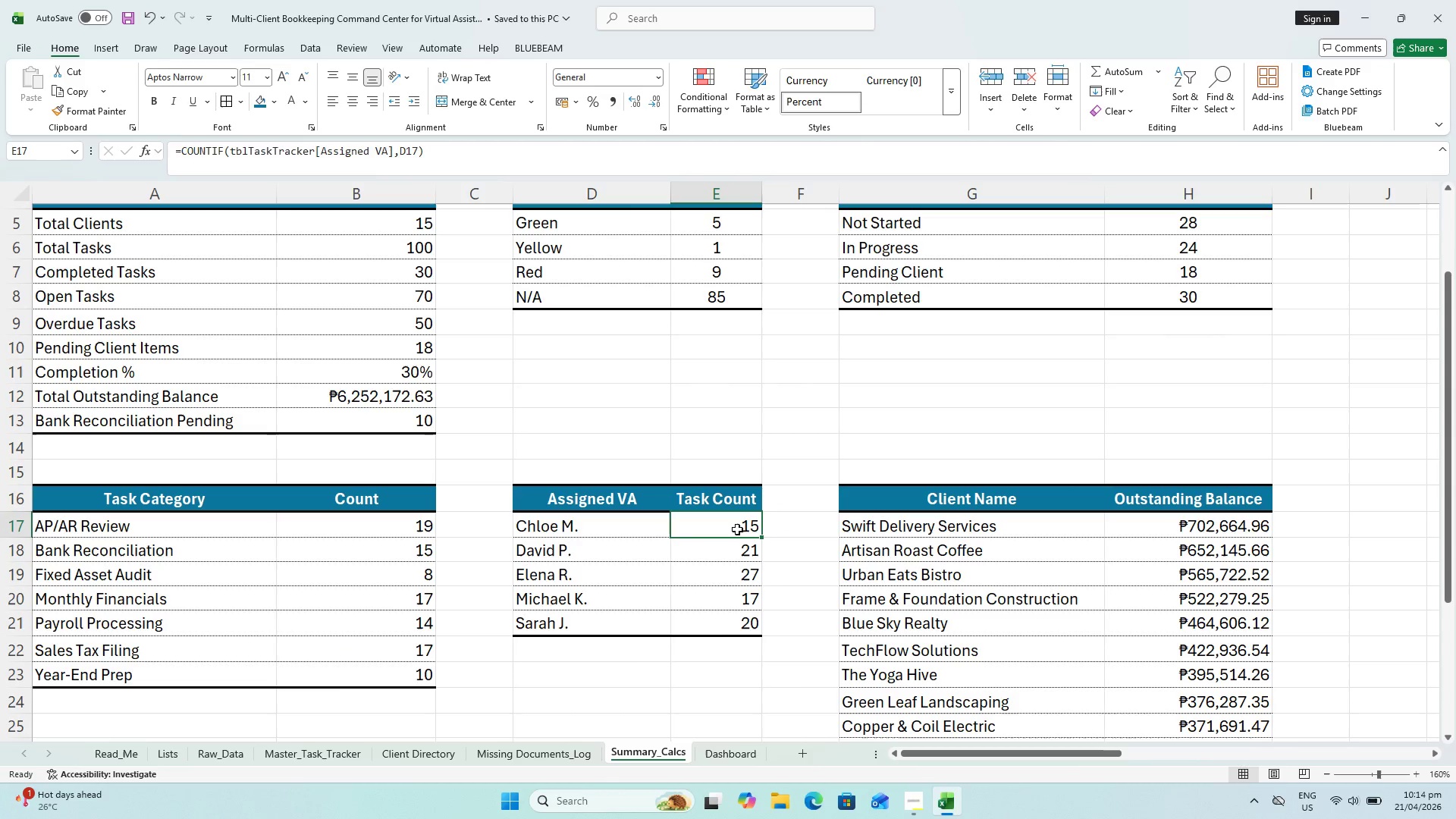 
double_click([737, 529])
 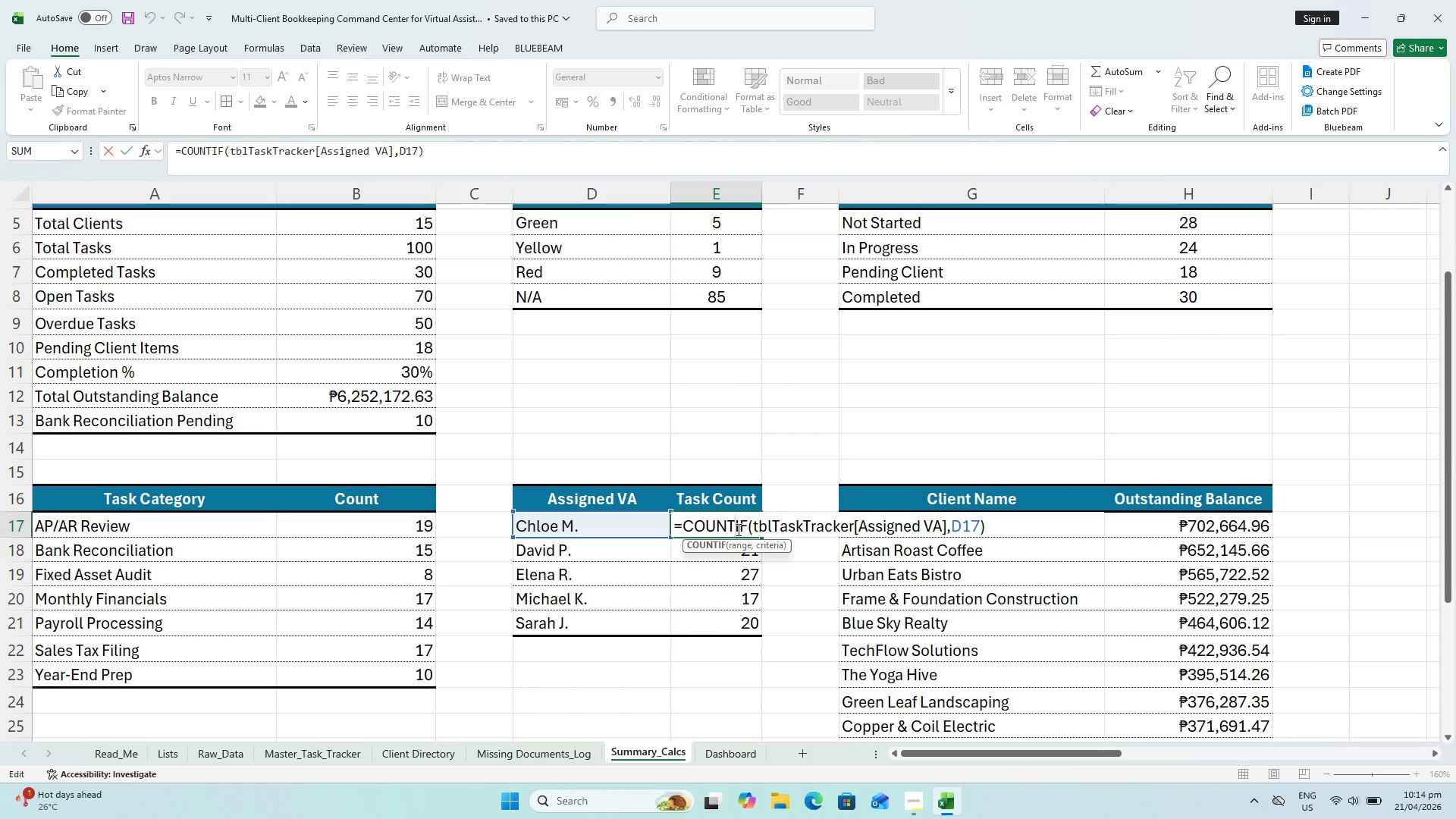 
key(Escape)
 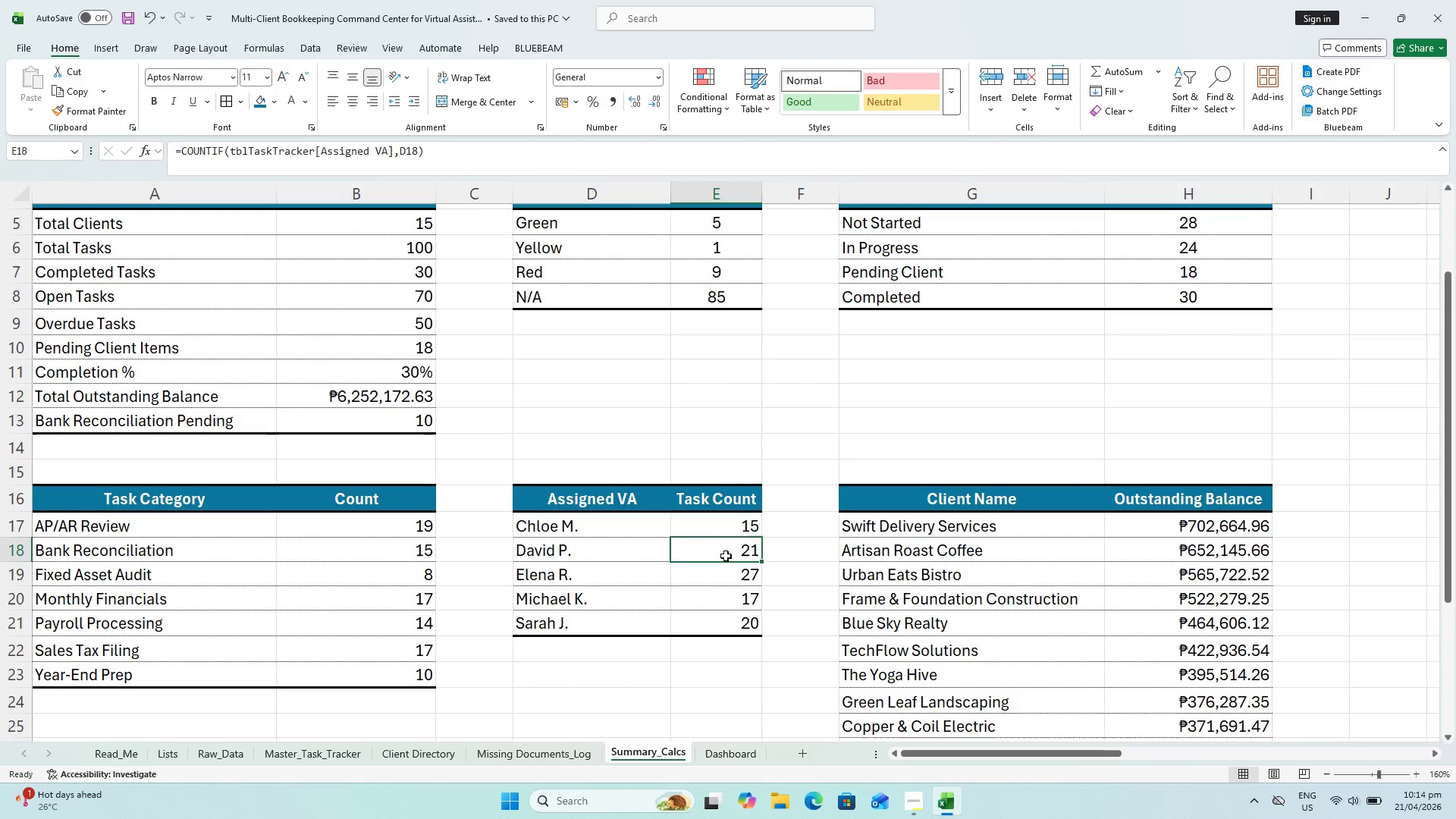 
double_click([724, 552])
 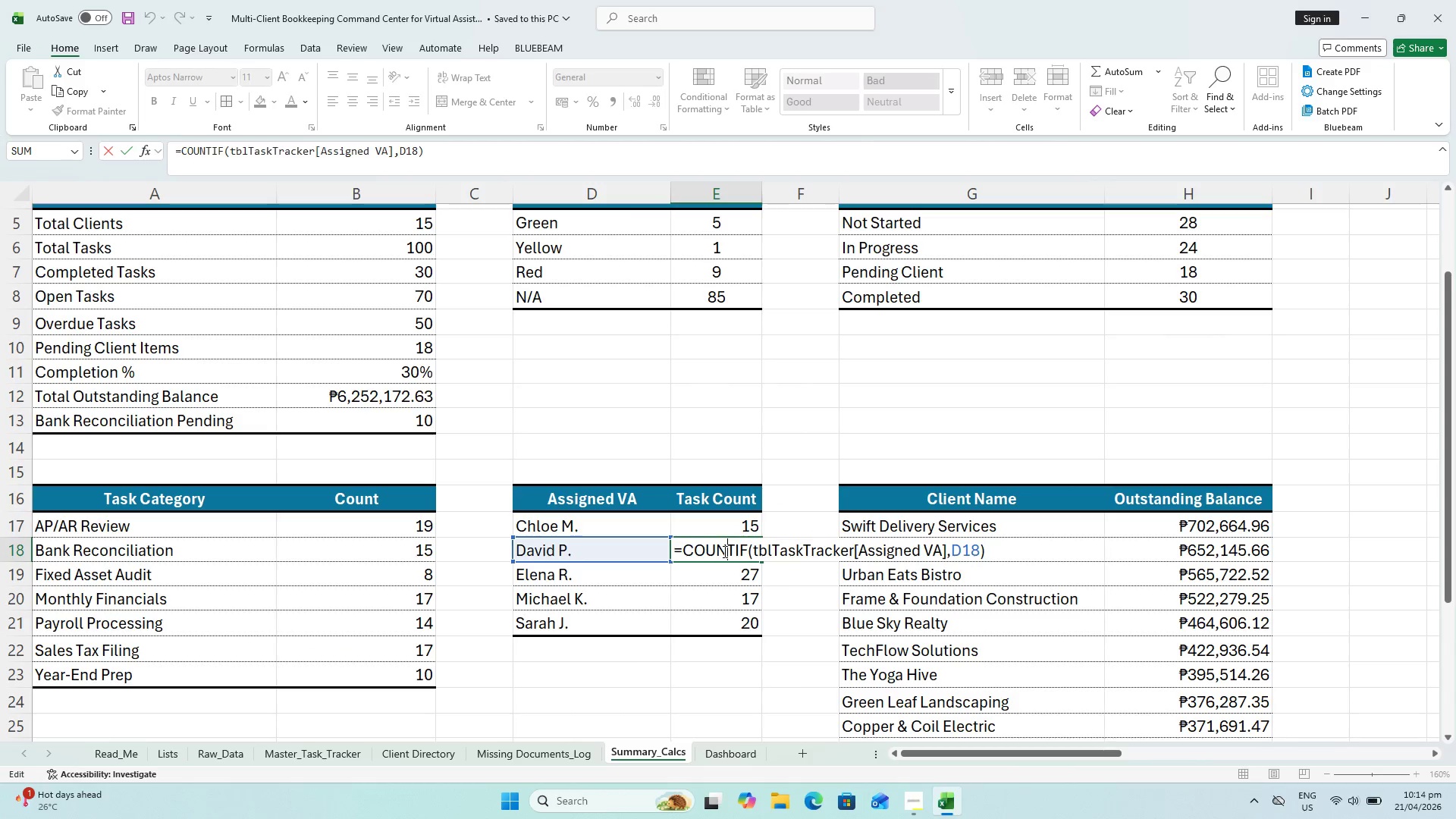 
key(Escape)
 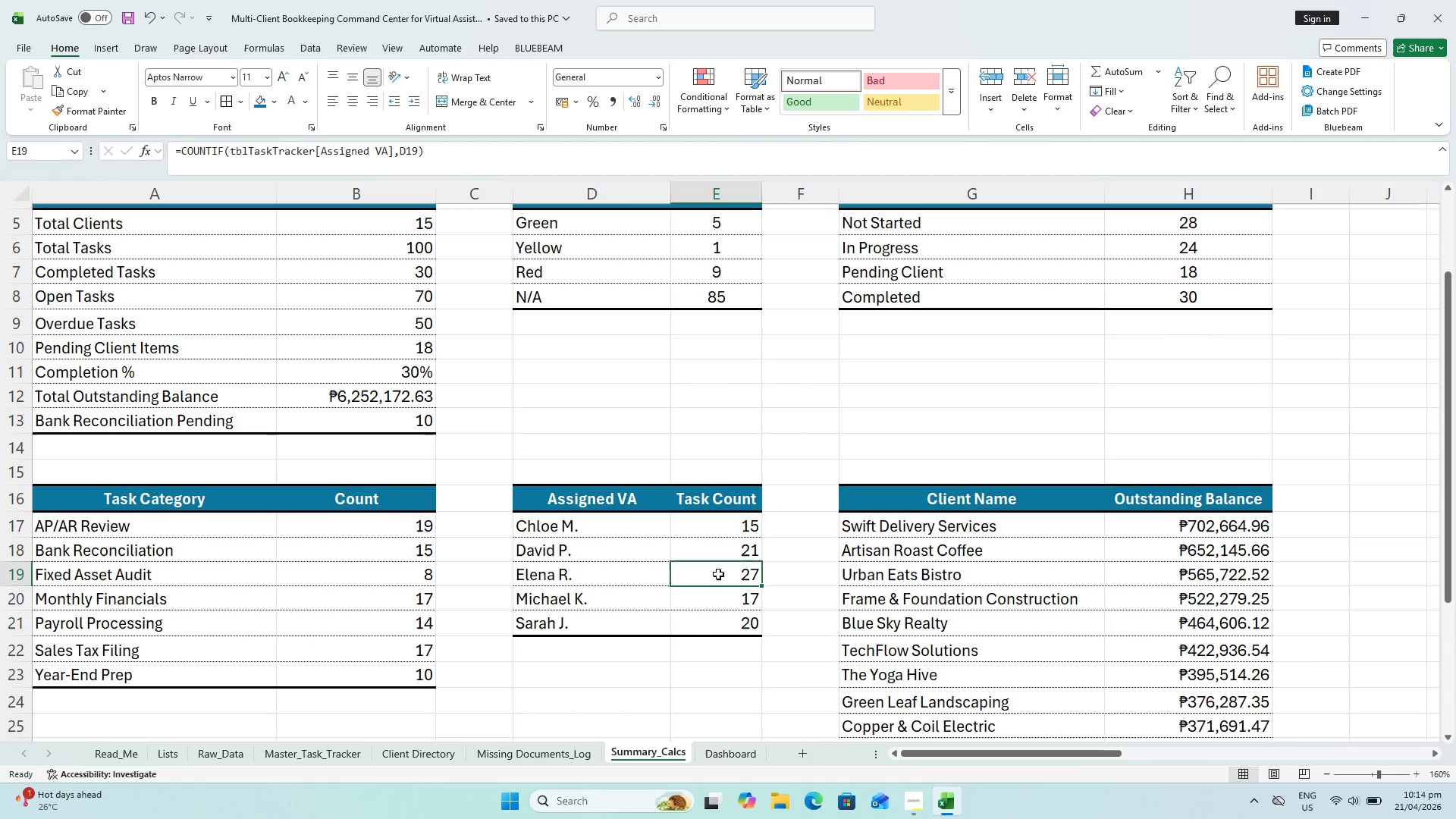 
double_click([718, 574])
 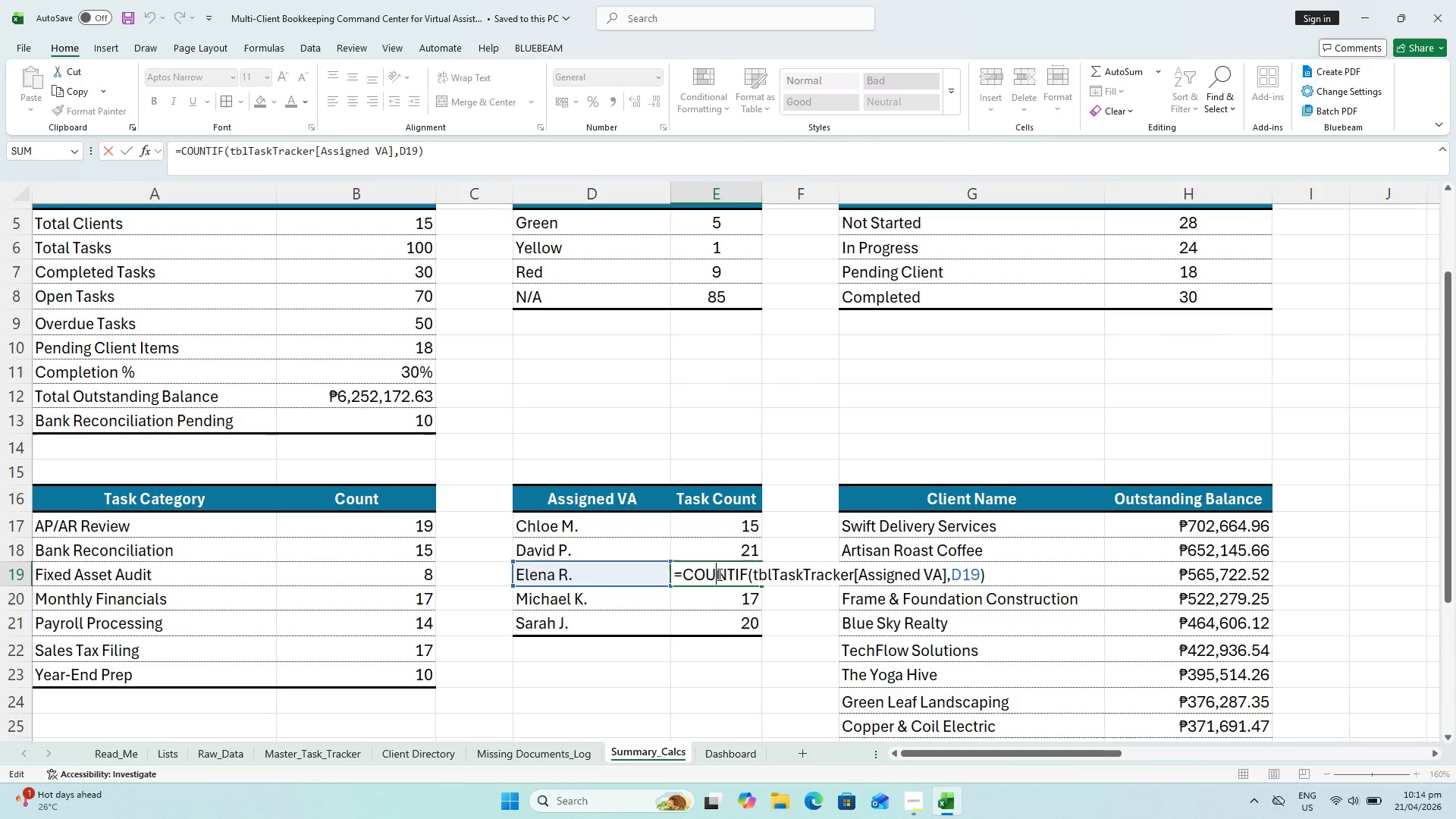 
key(Escape)
 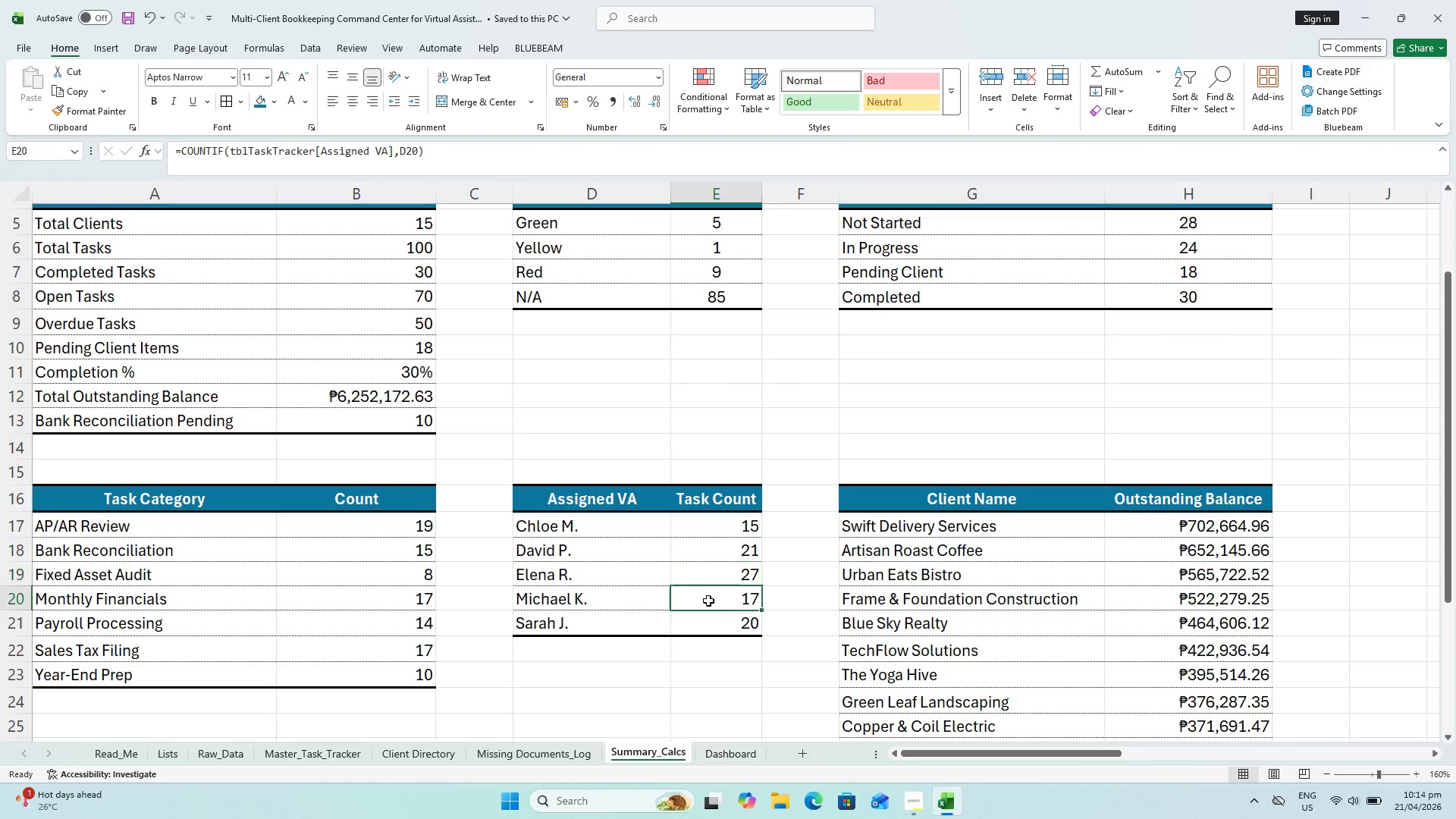 
double_click([708, 601])
 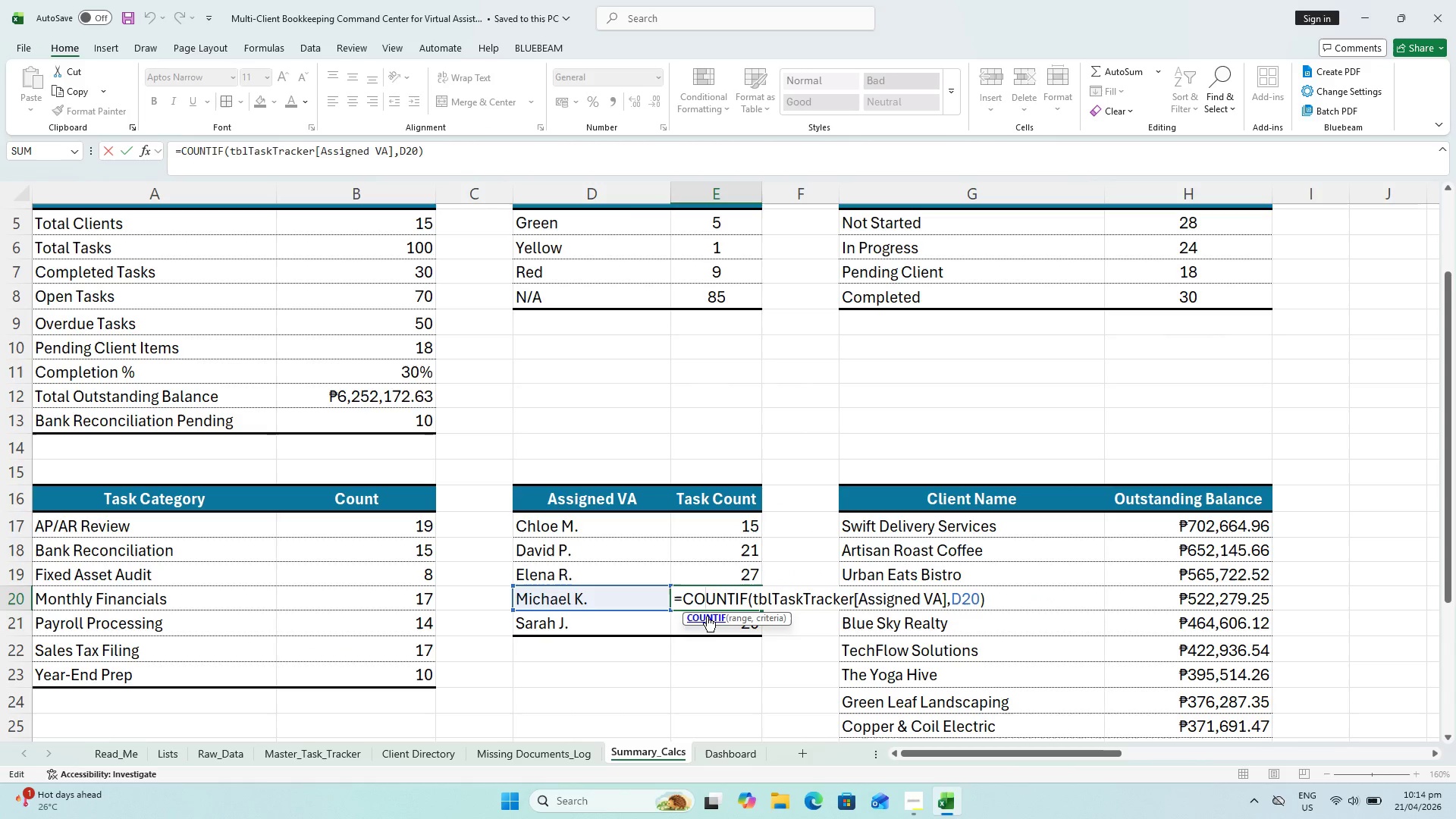 
key(Escape)
 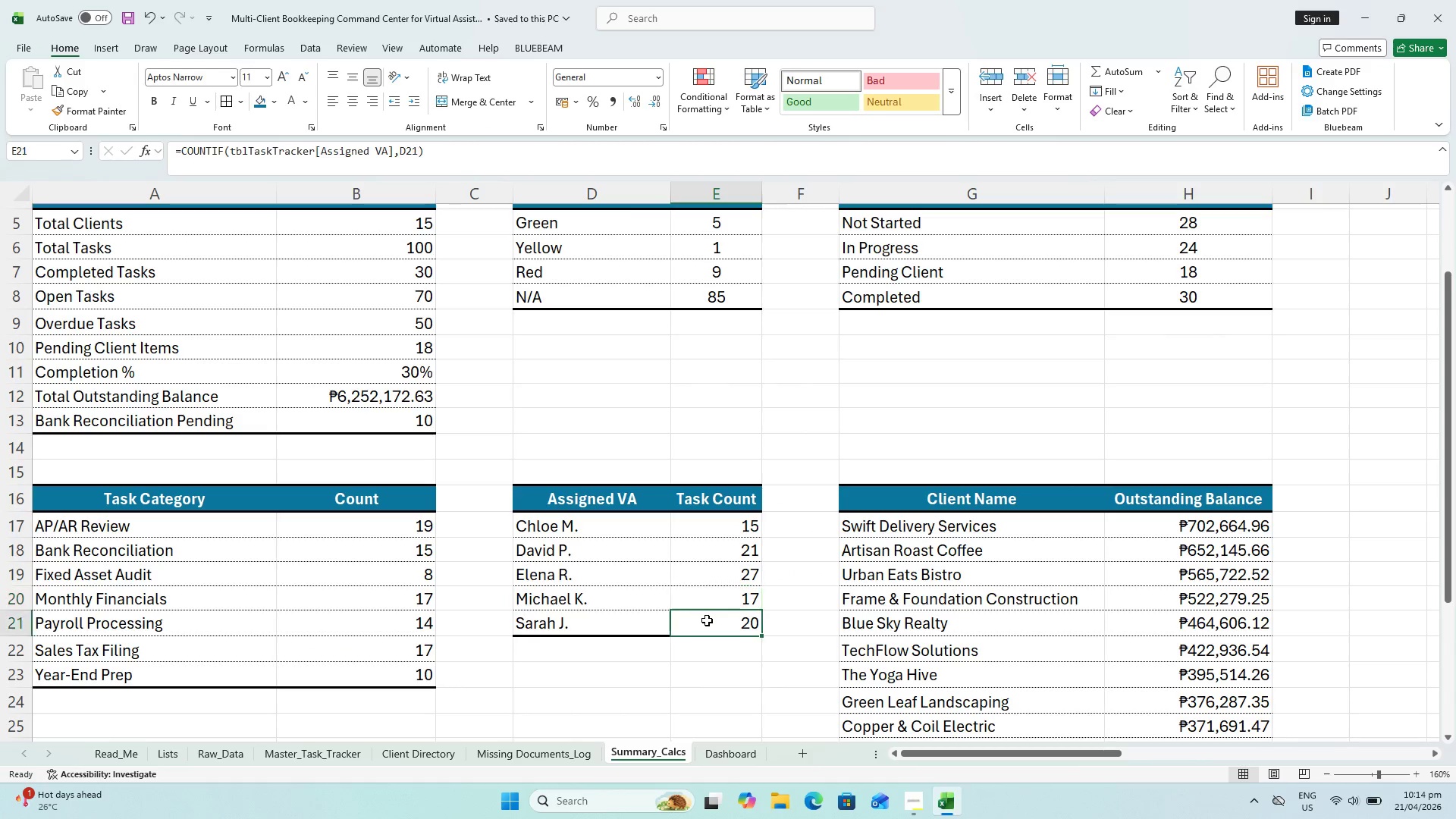 
double_click([707, 620])
 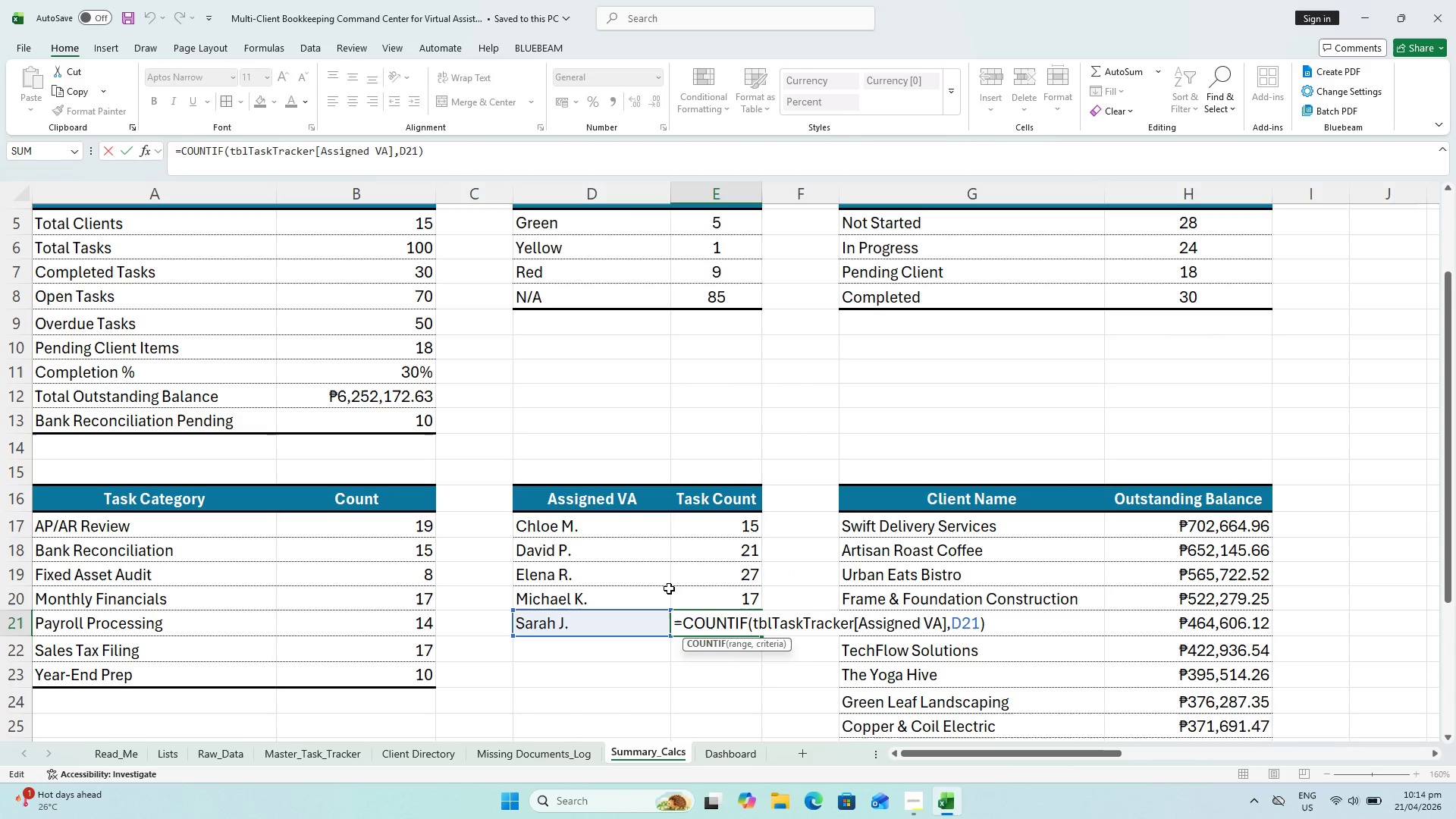 
key(Escape)
 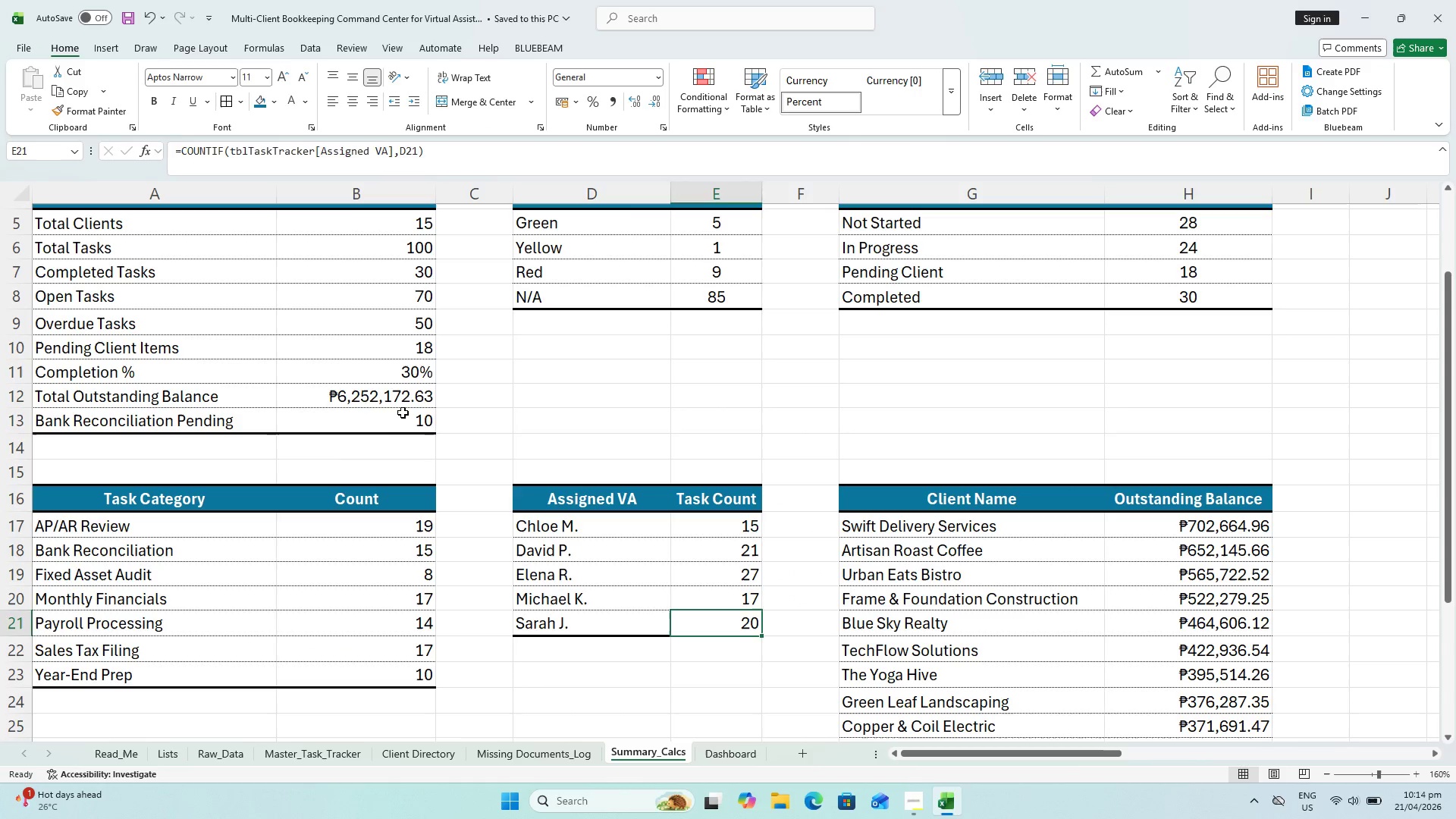 
left_click([402, 412])
 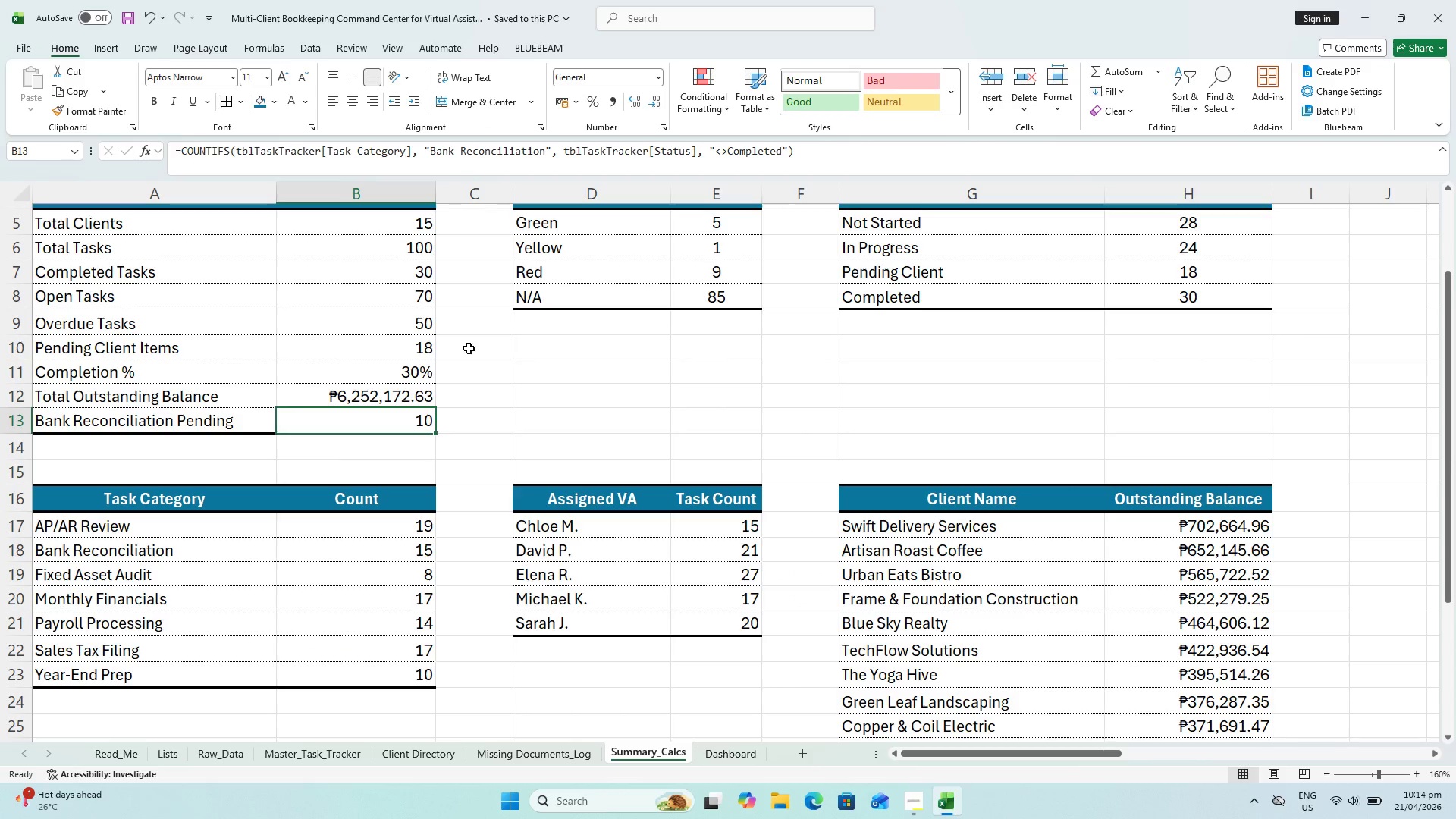 
key(Escape)
 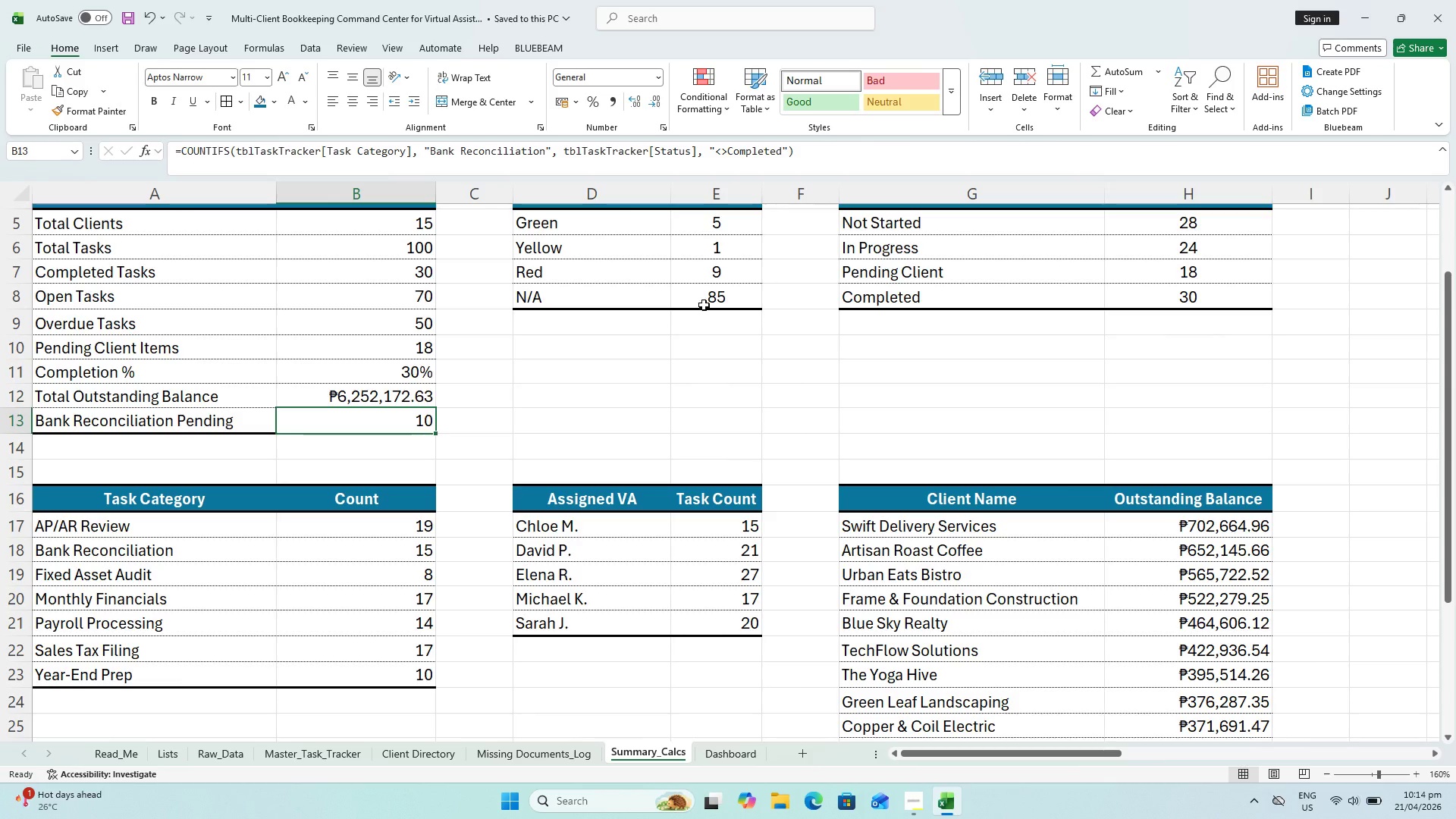 
left_click([711, 301])
 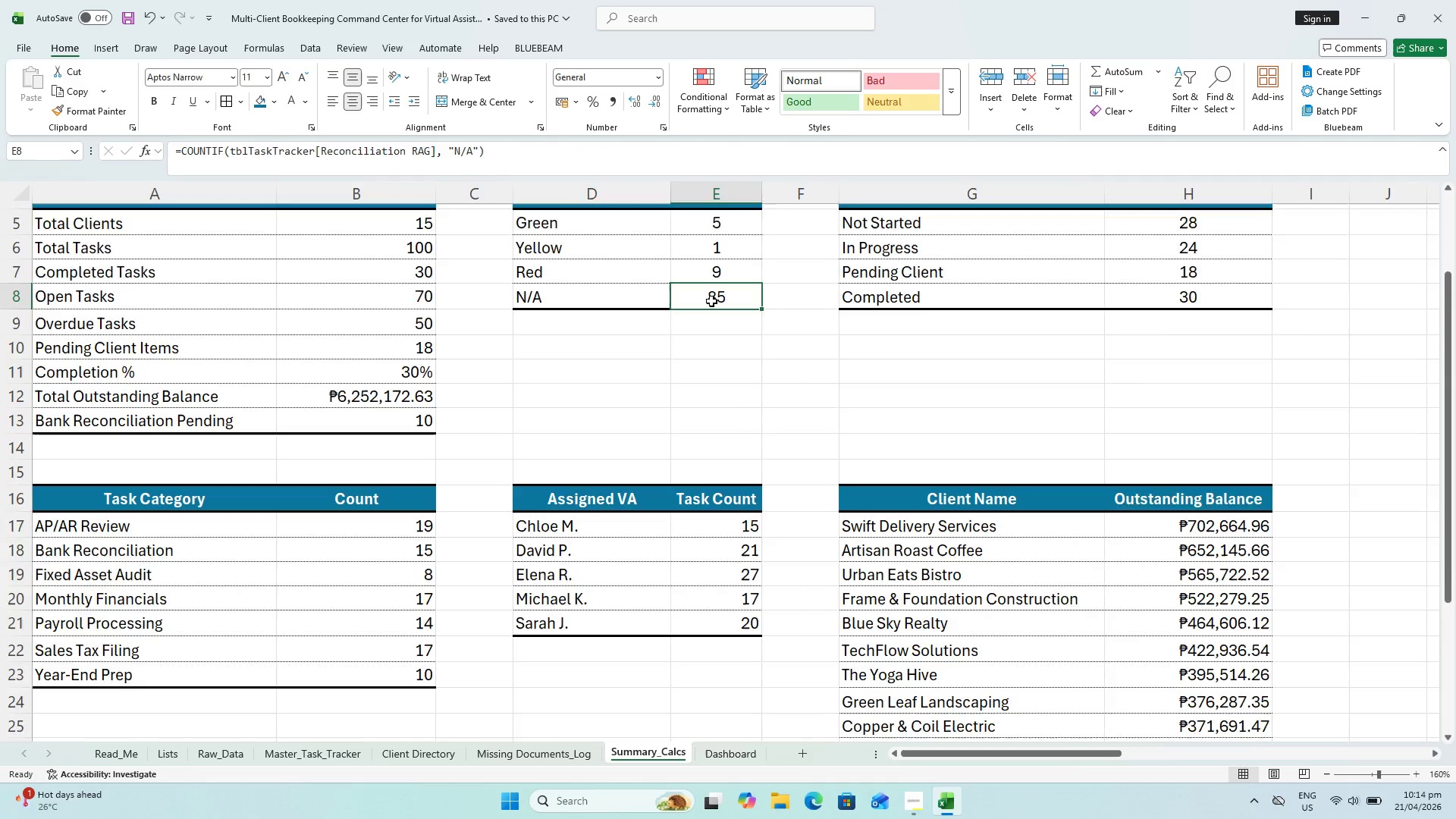 
scroll: coordinate [711, 301], scroll_direction: up, amount: 1.0
 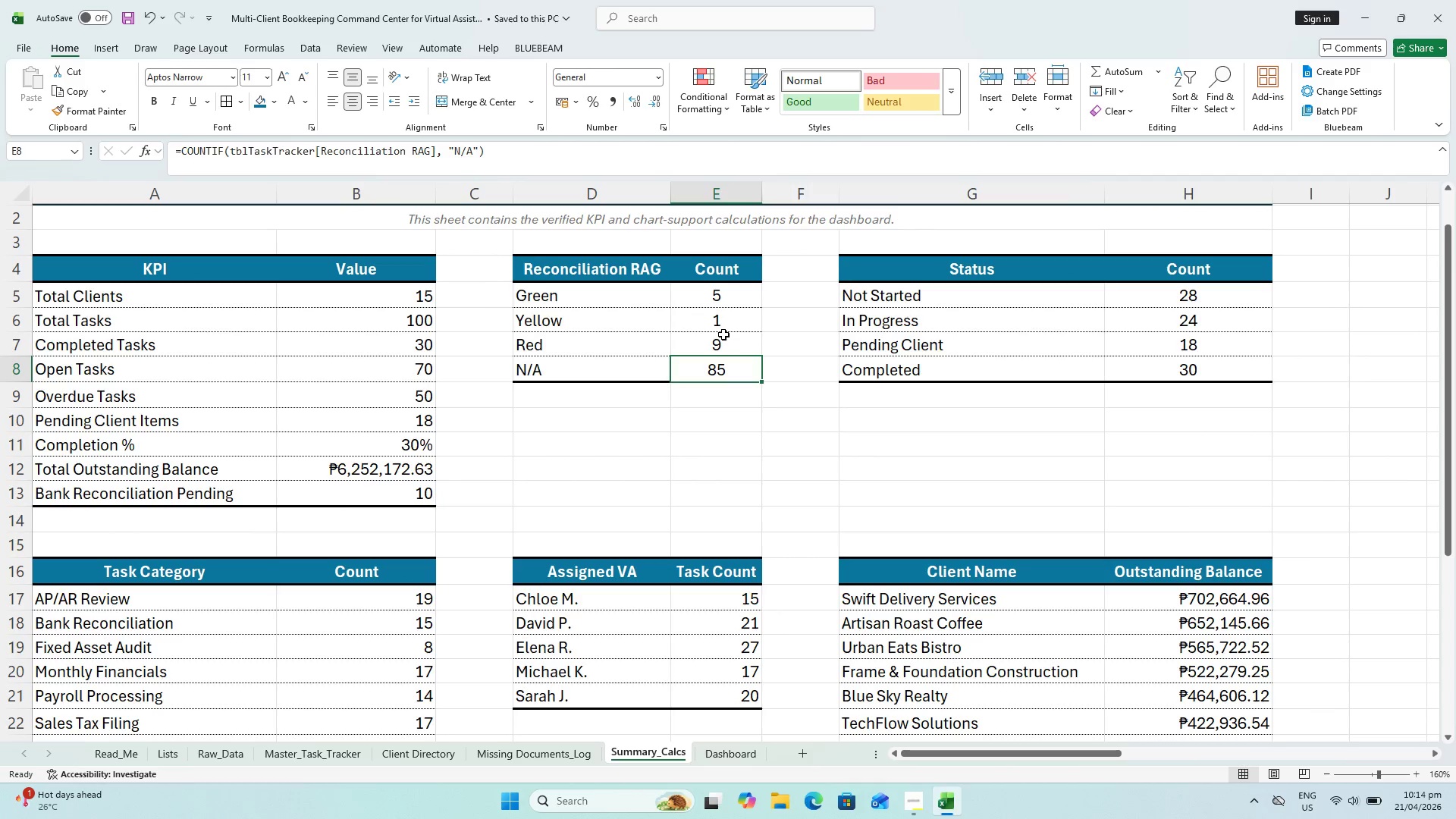 
left_click([723, 334])
 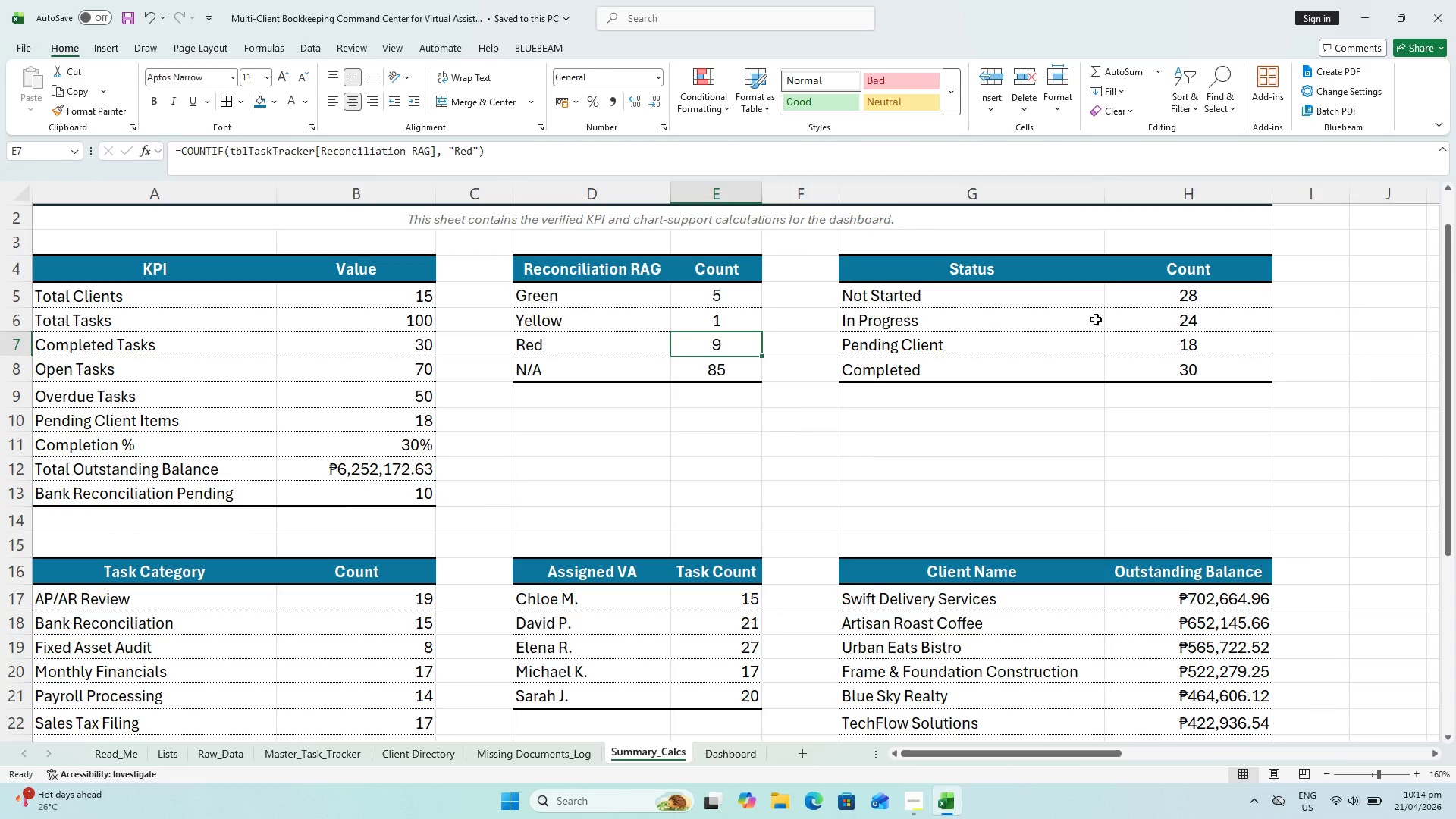 
left_click([1199, 309])
 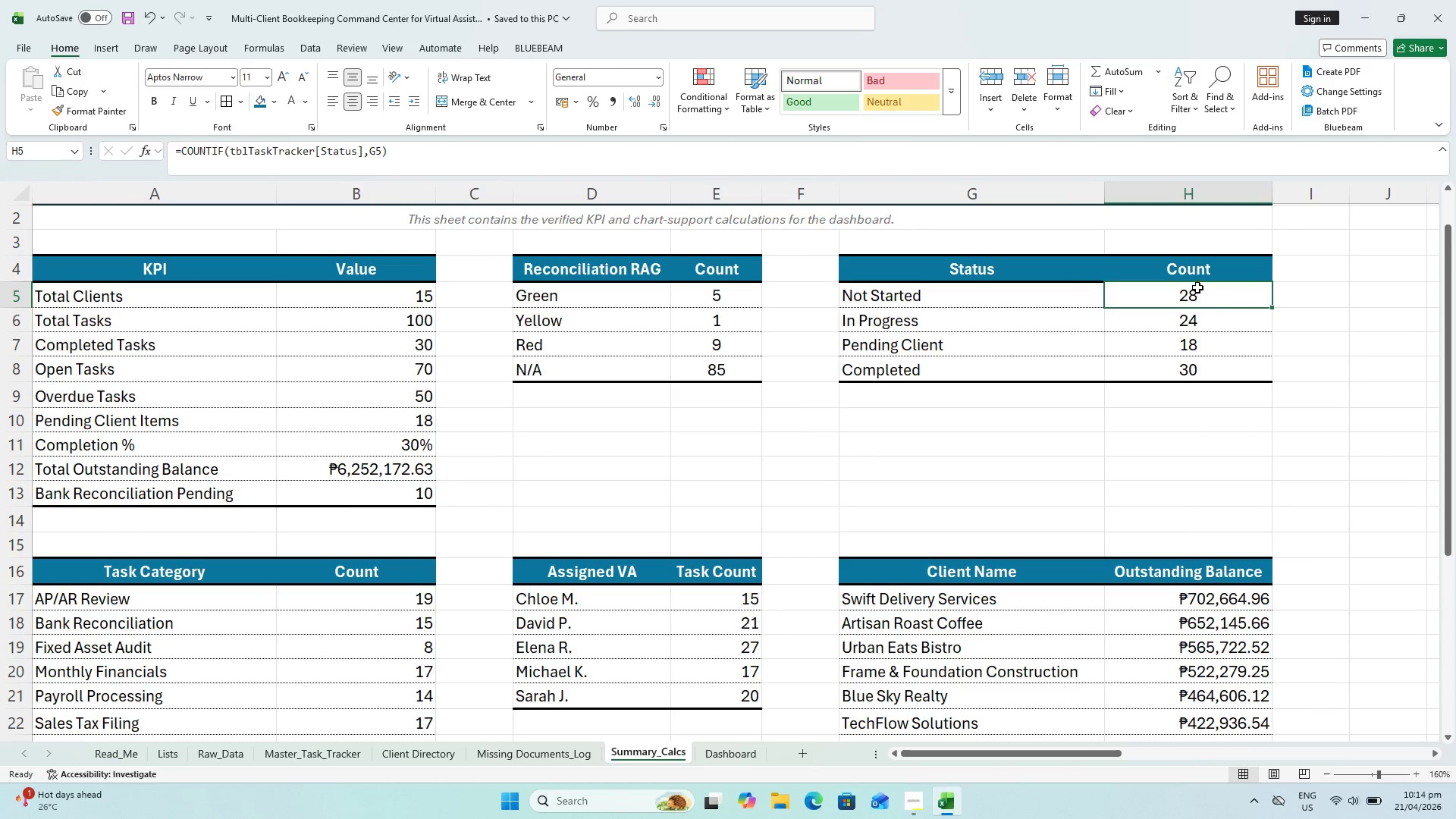 
double_click([1197, 287])
 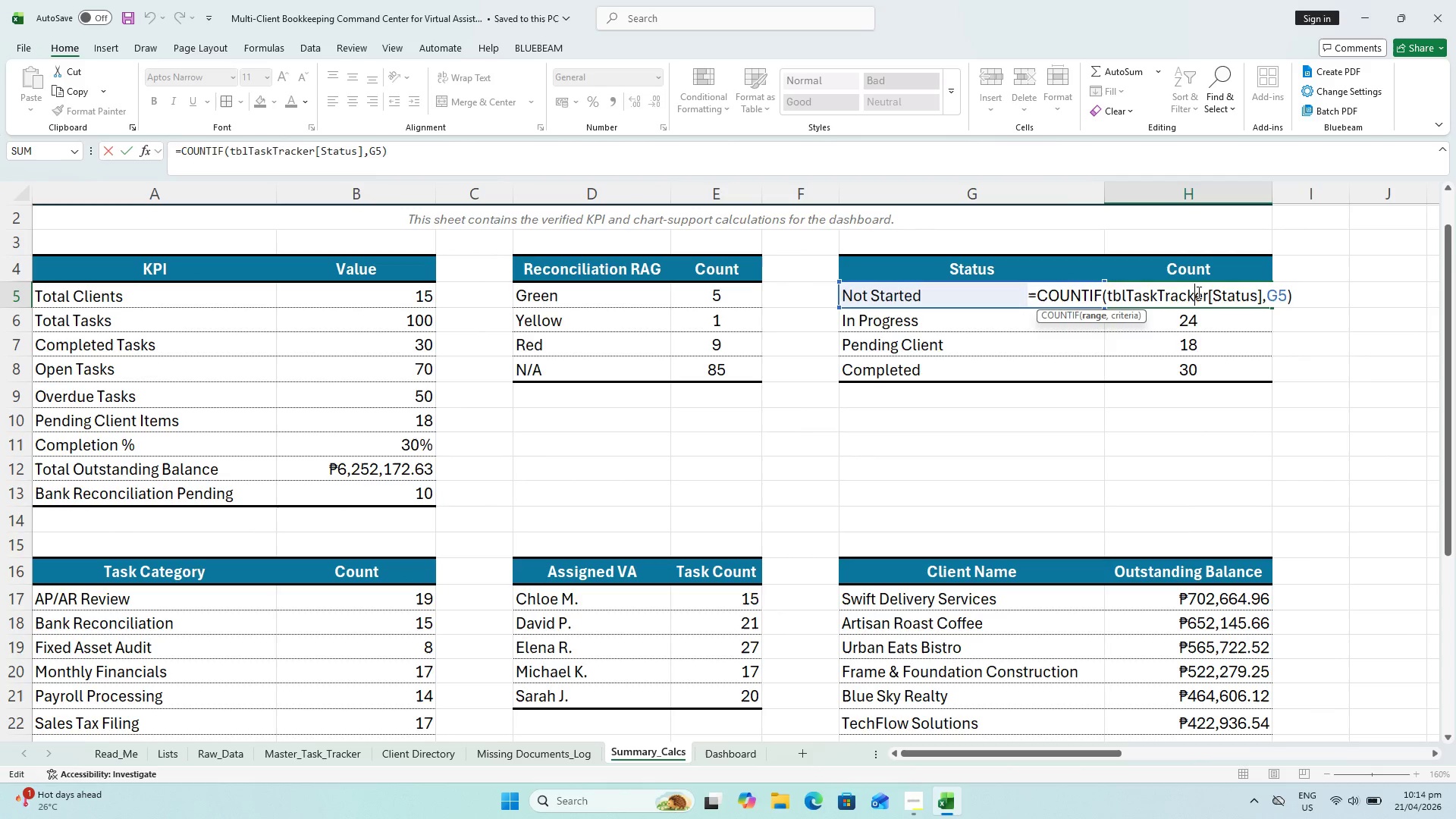 
key(Escape)
 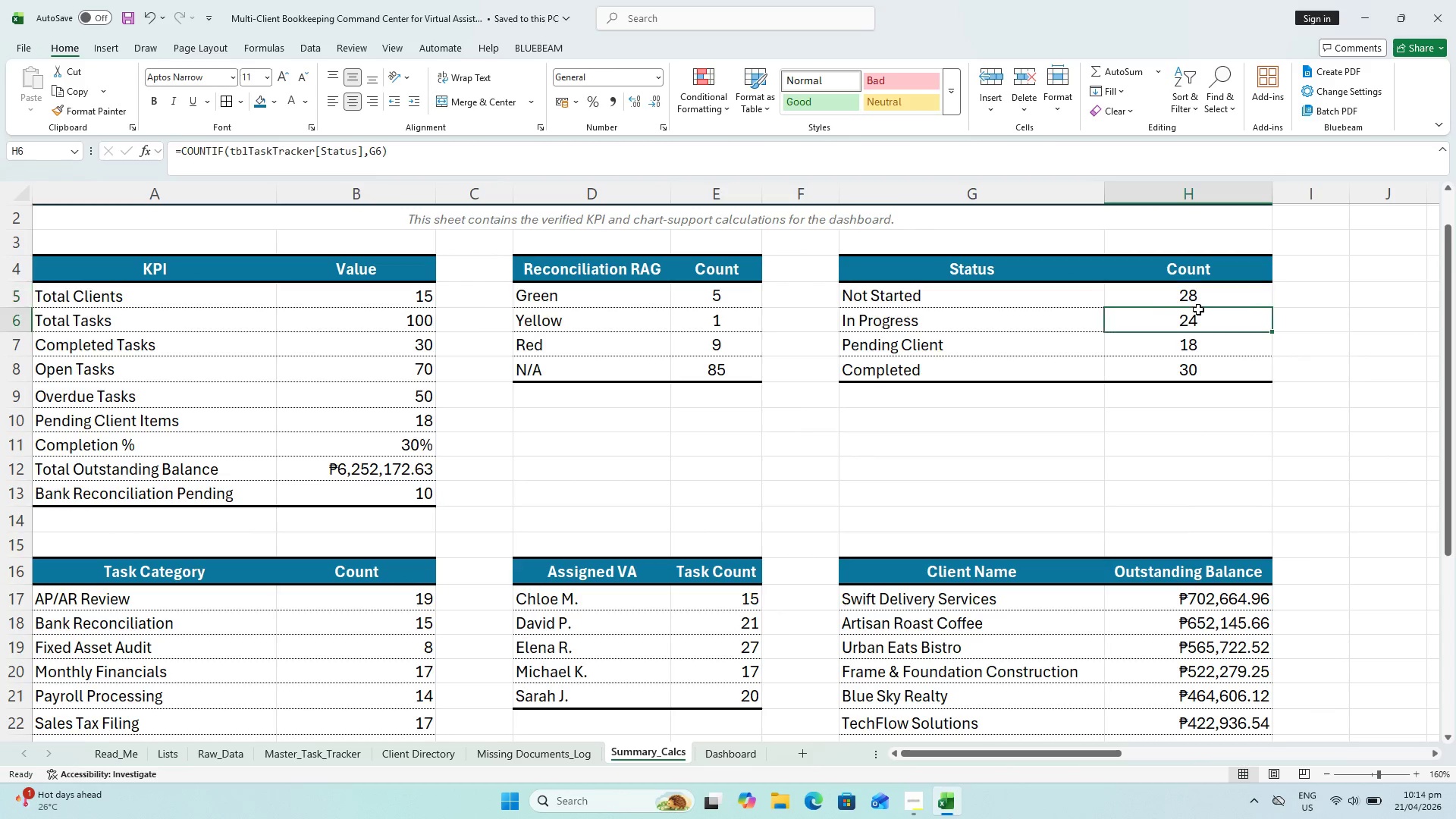 
double_click([1198, 309])
 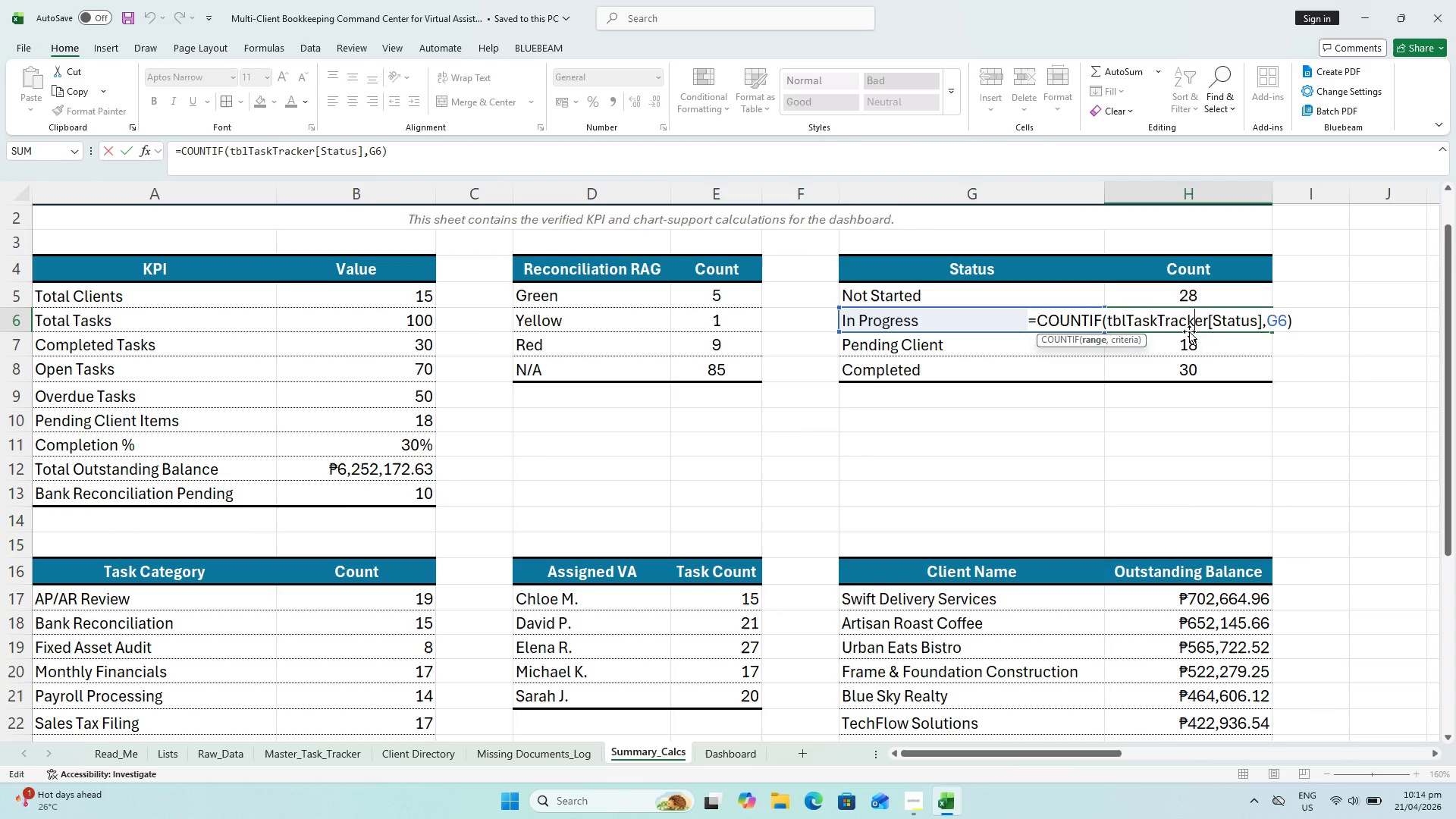 
key(Escape)
 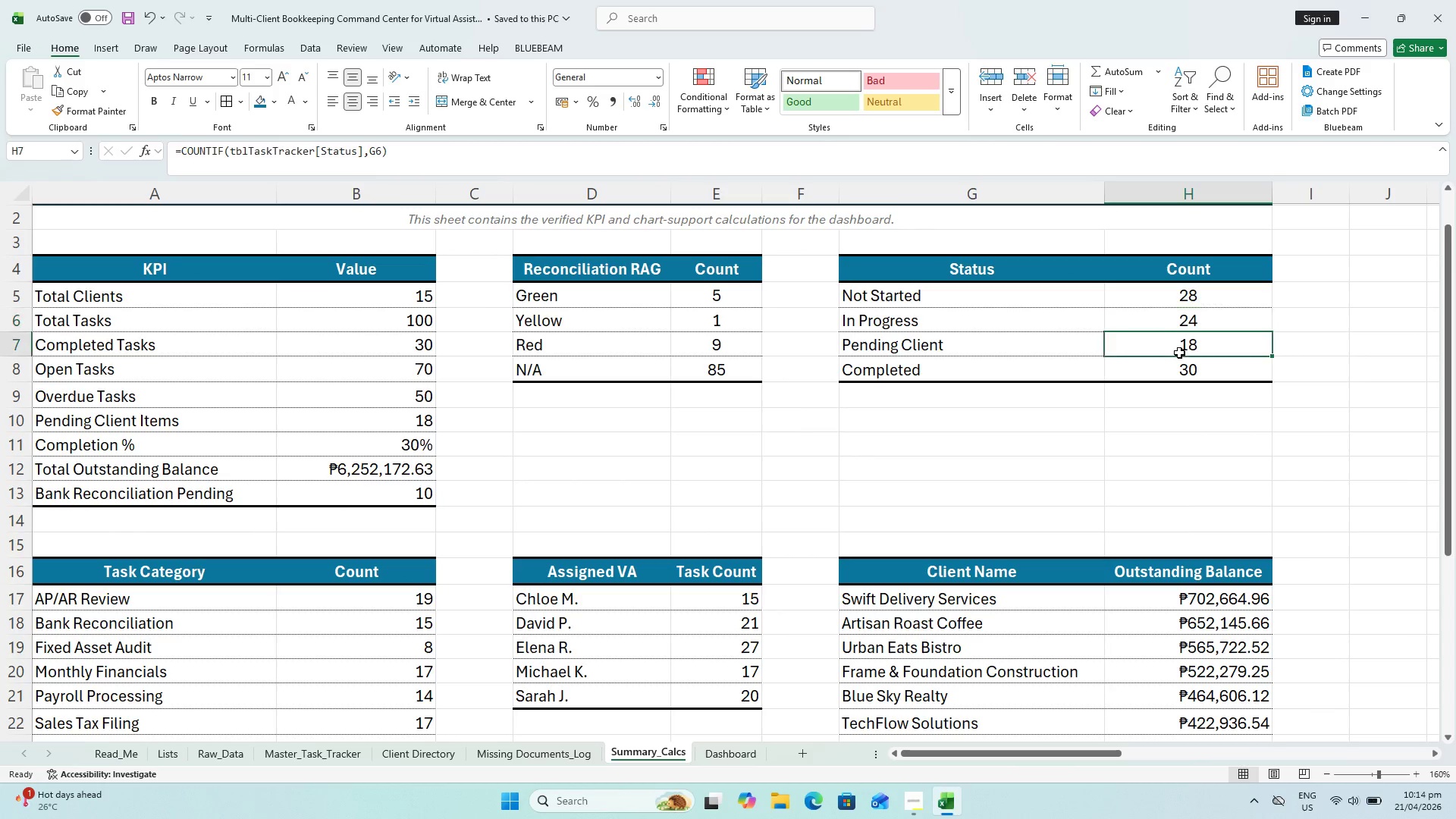 
double_click([1179, 353])
 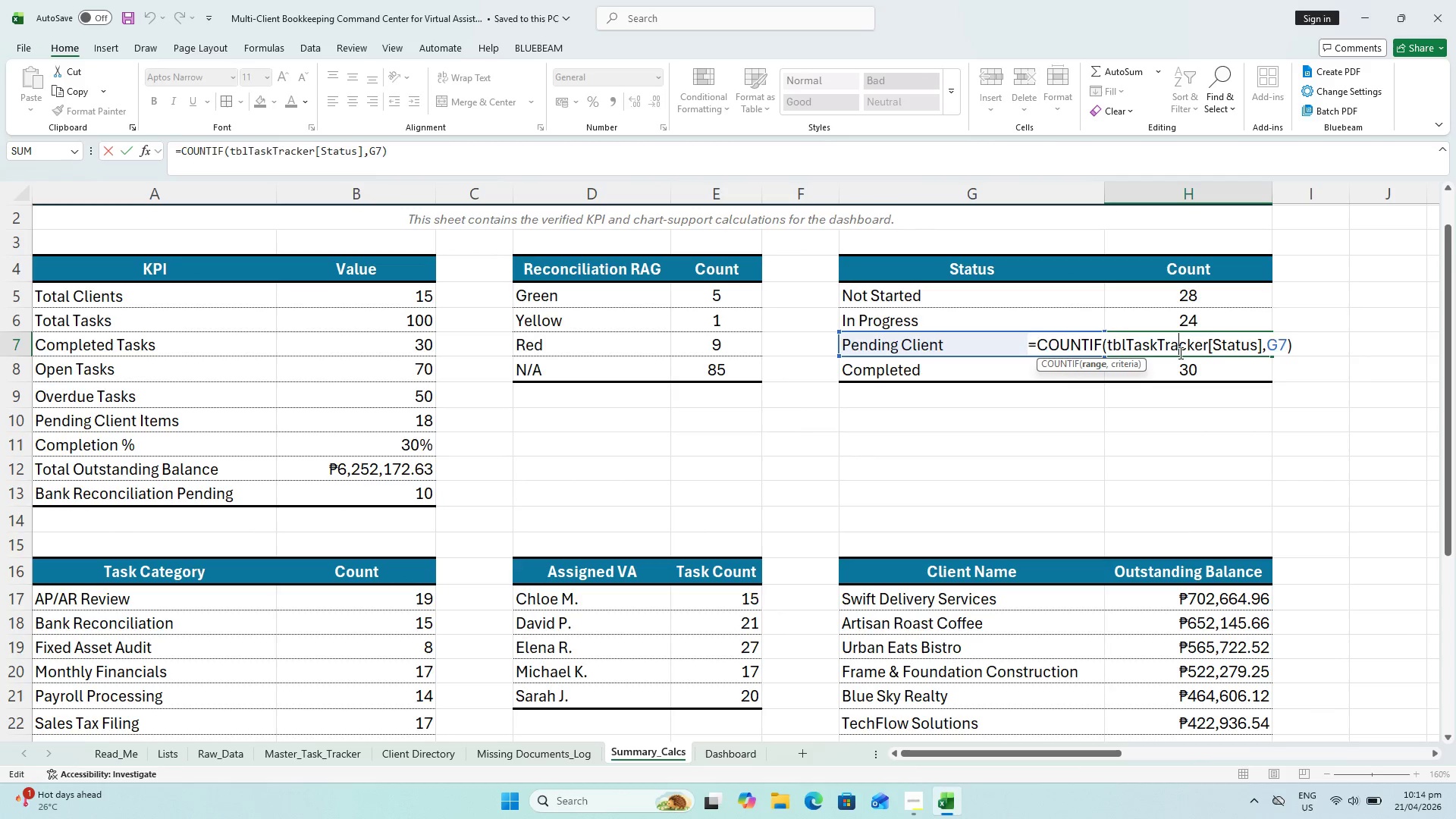 
key(Escape)
 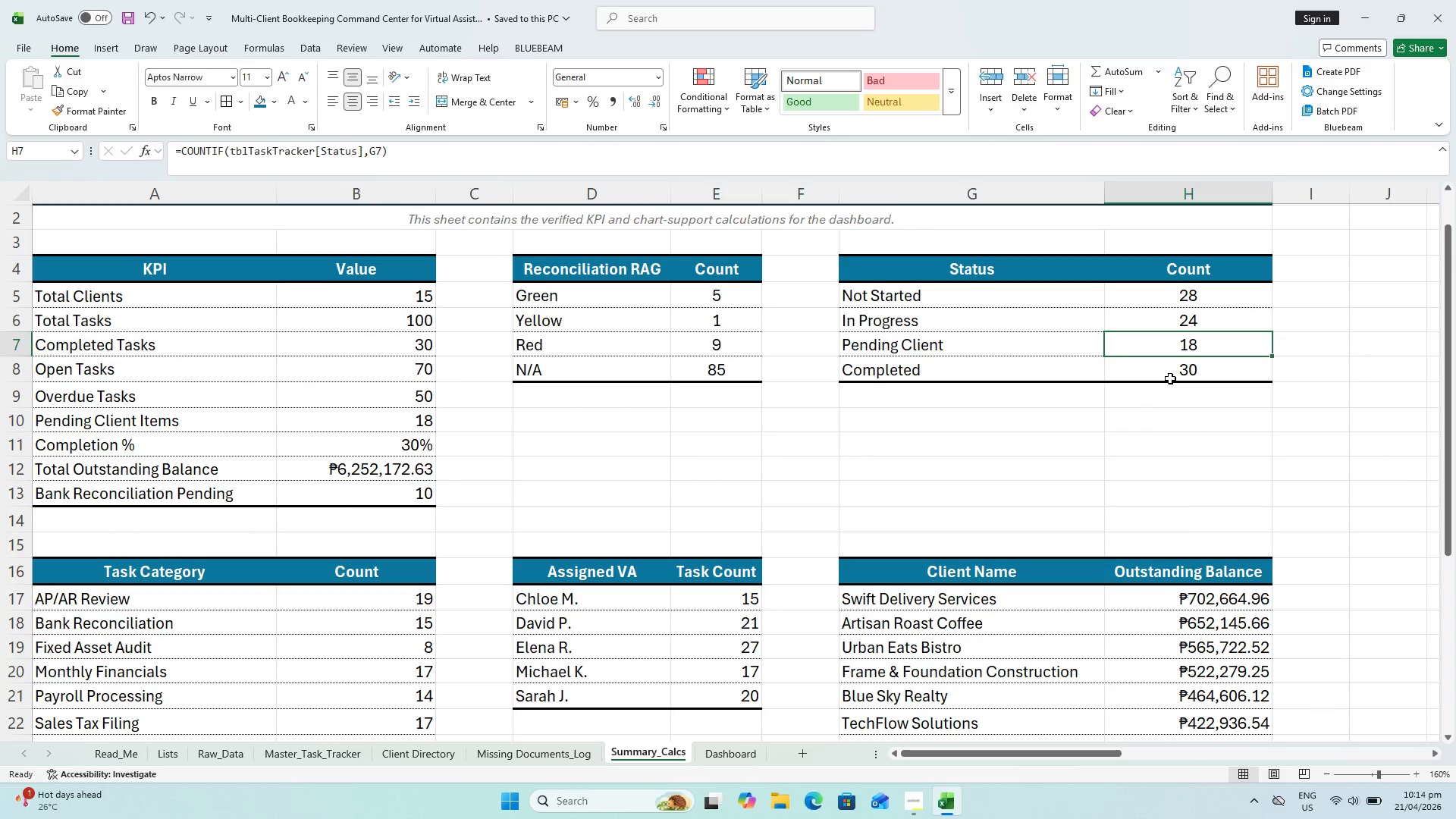 
left_click([1170, 378])
 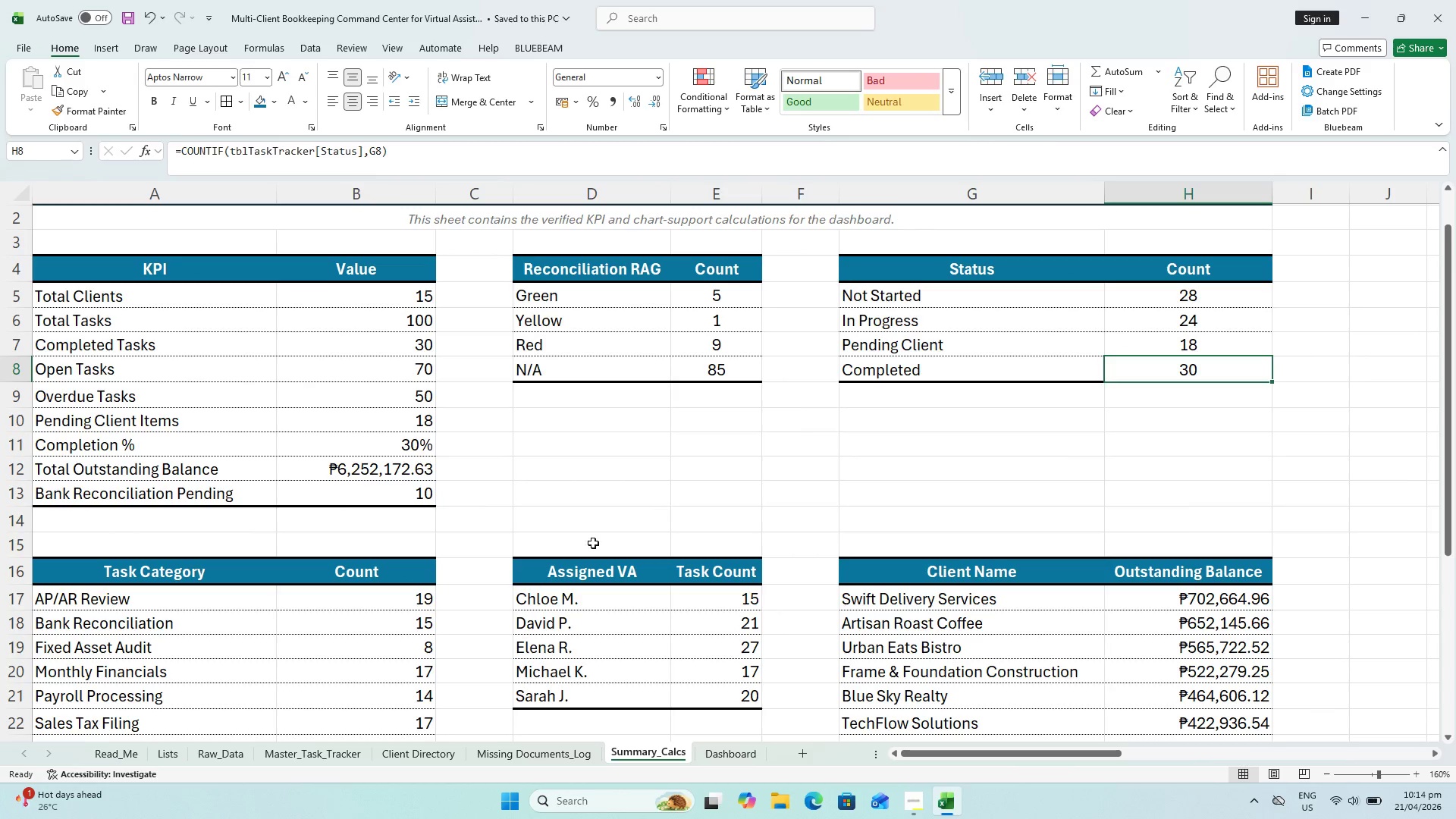 
left_click([346, 541])
 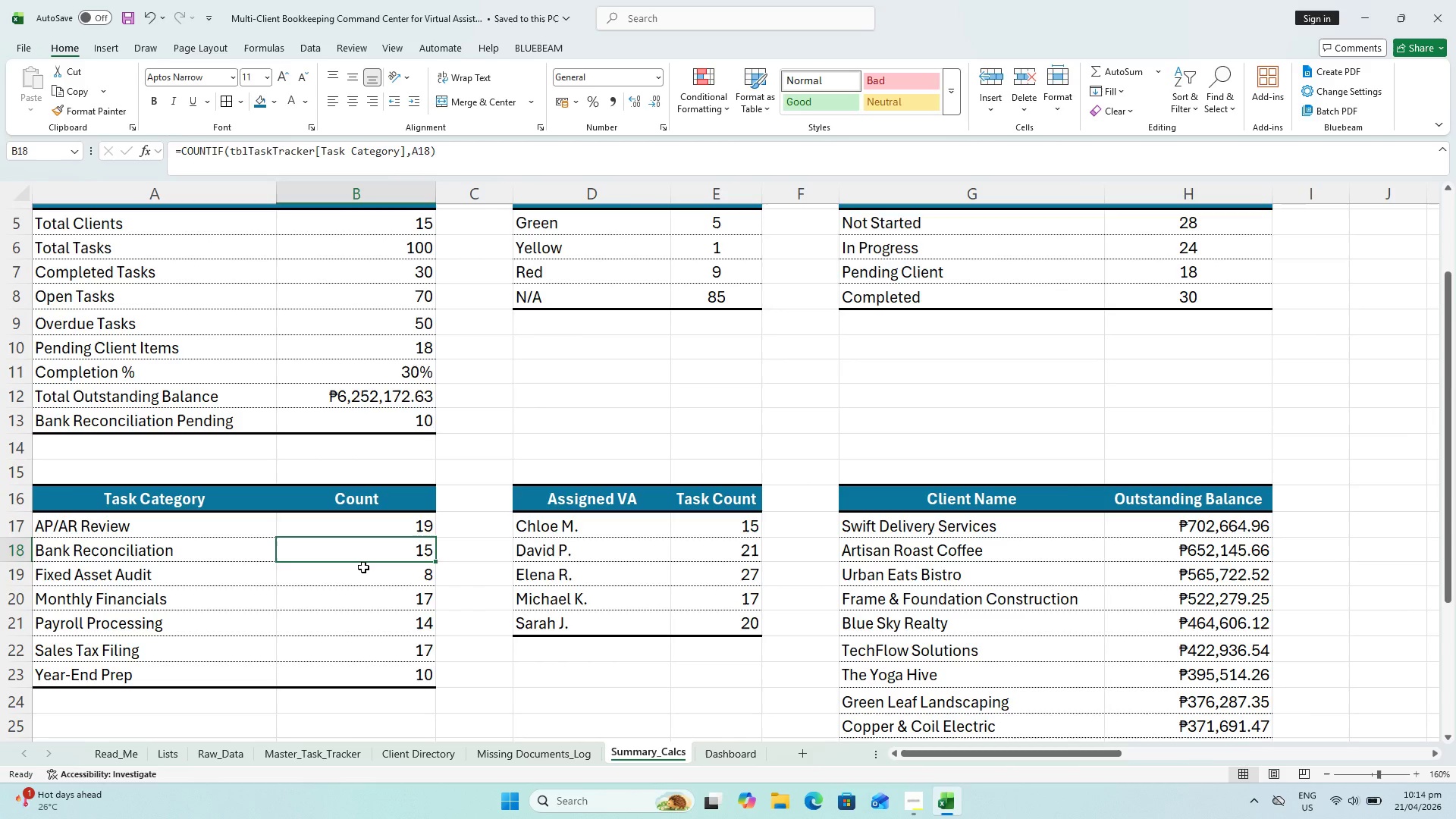 
scroll: coordinate [472, 601], scroll_direction: down, amount: 1.0
 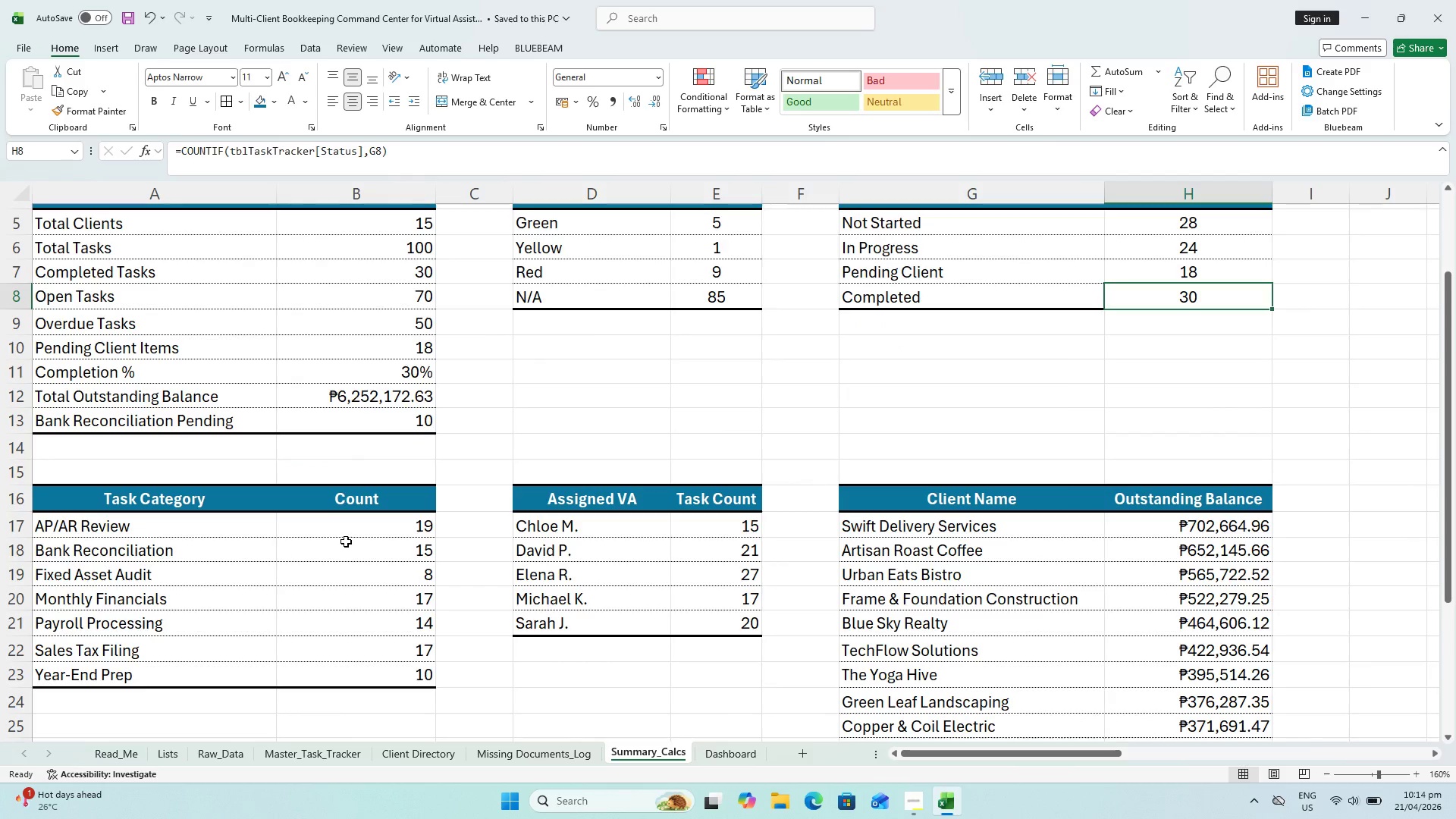 
left_click([363, 567])
 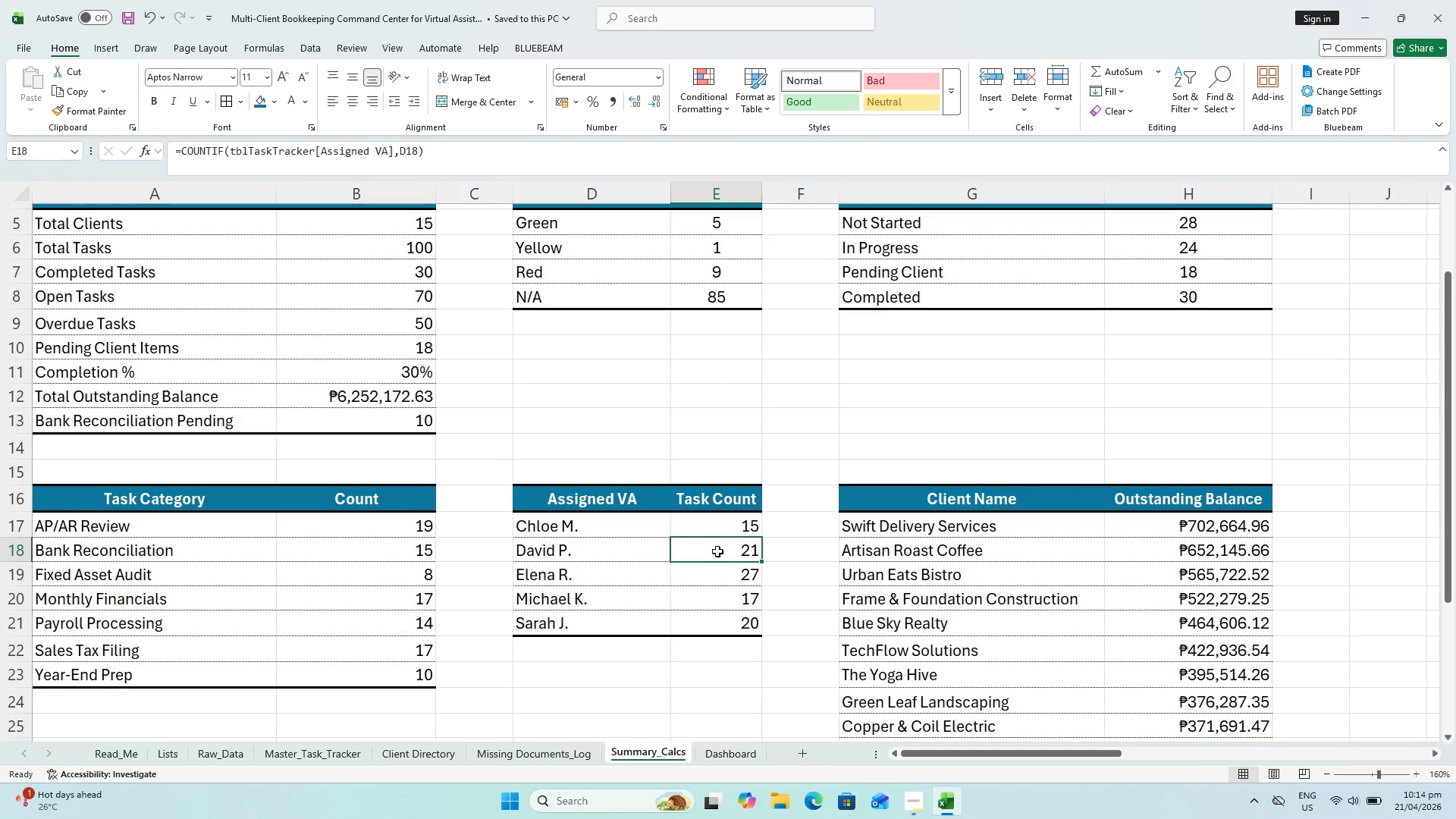 
double_click([724, 592])
 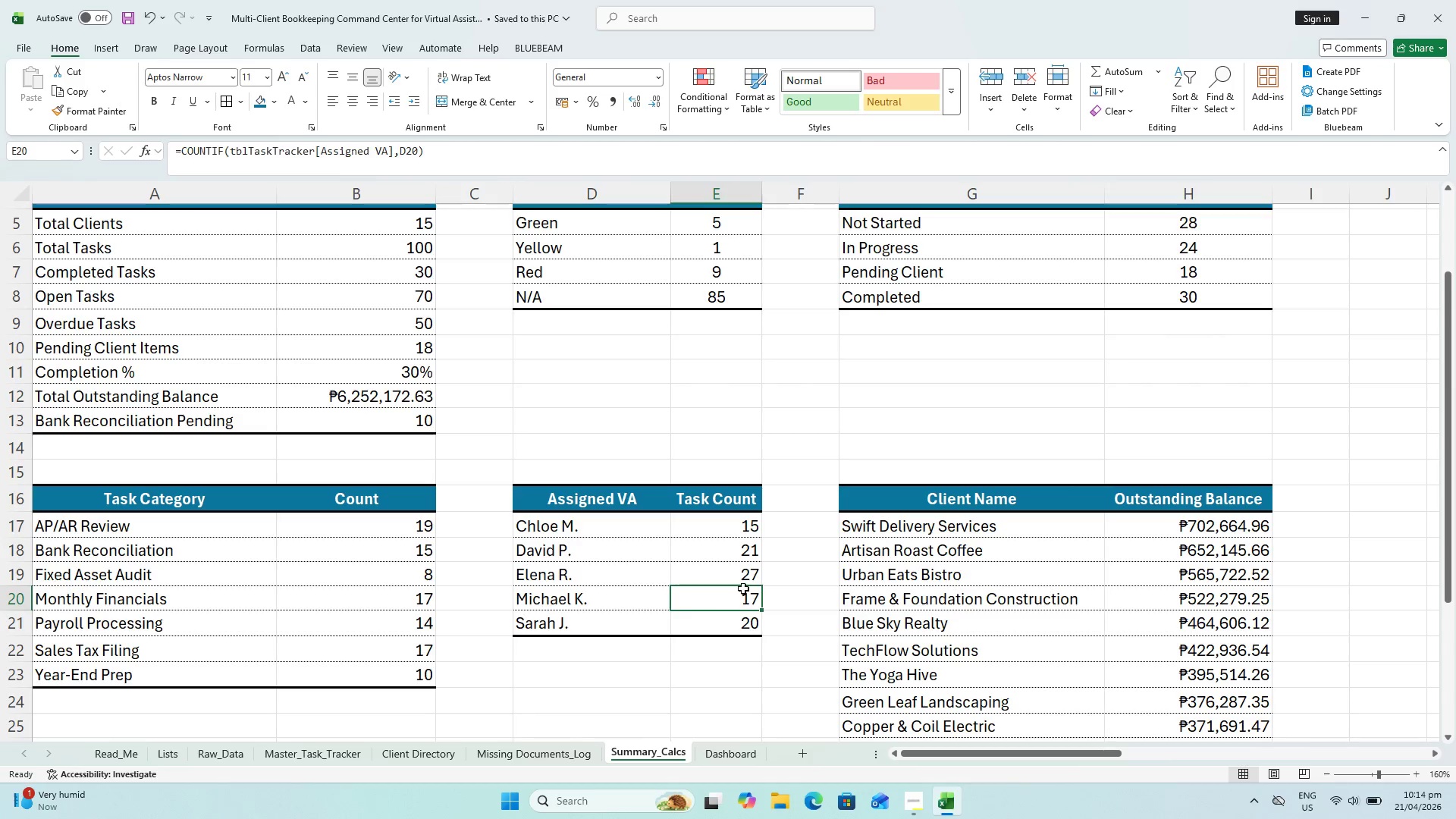 
scroll: coordinate [281, 593], scroll_direction: down, amount: 4.0
 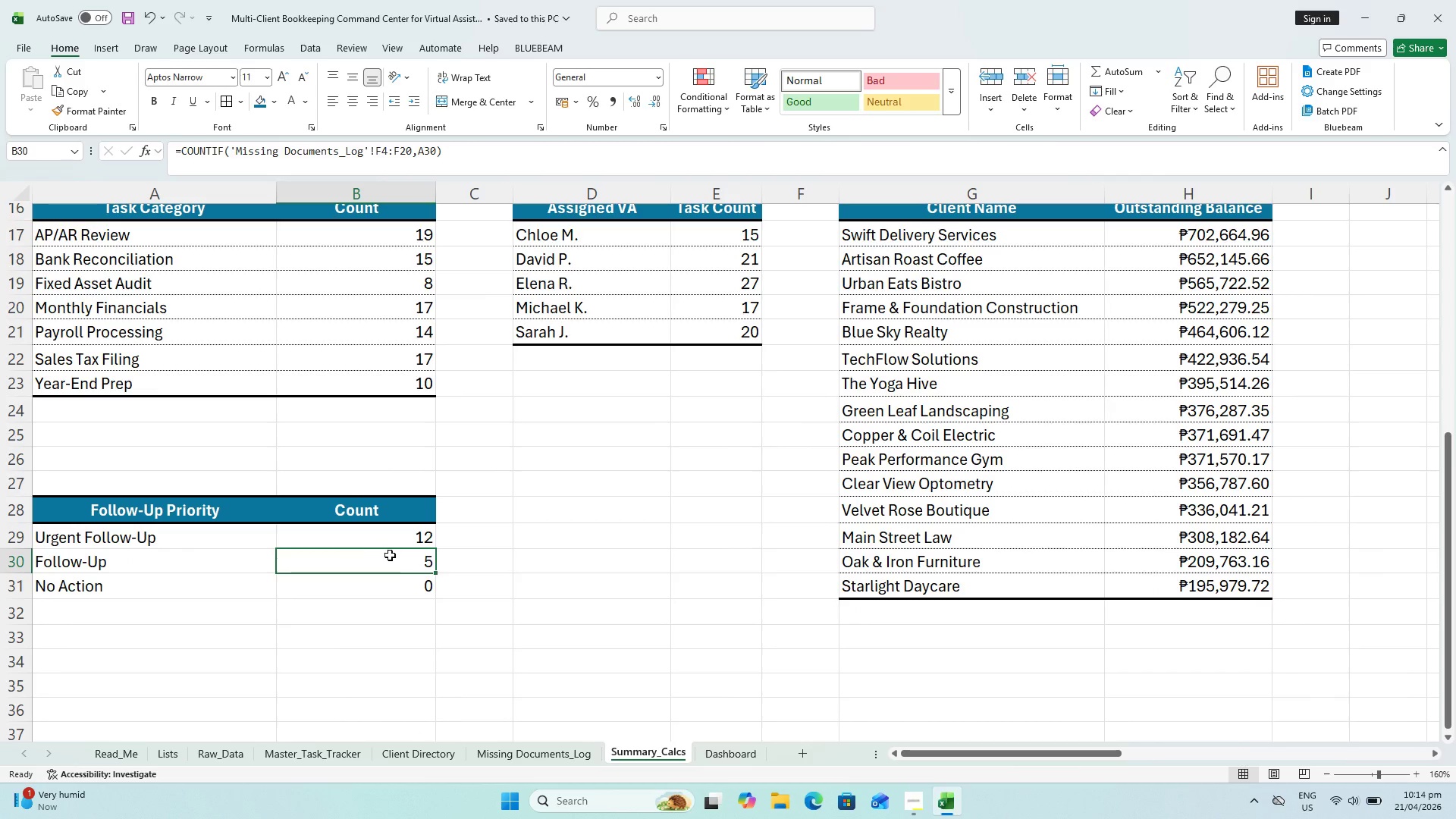 
key(Escape)
 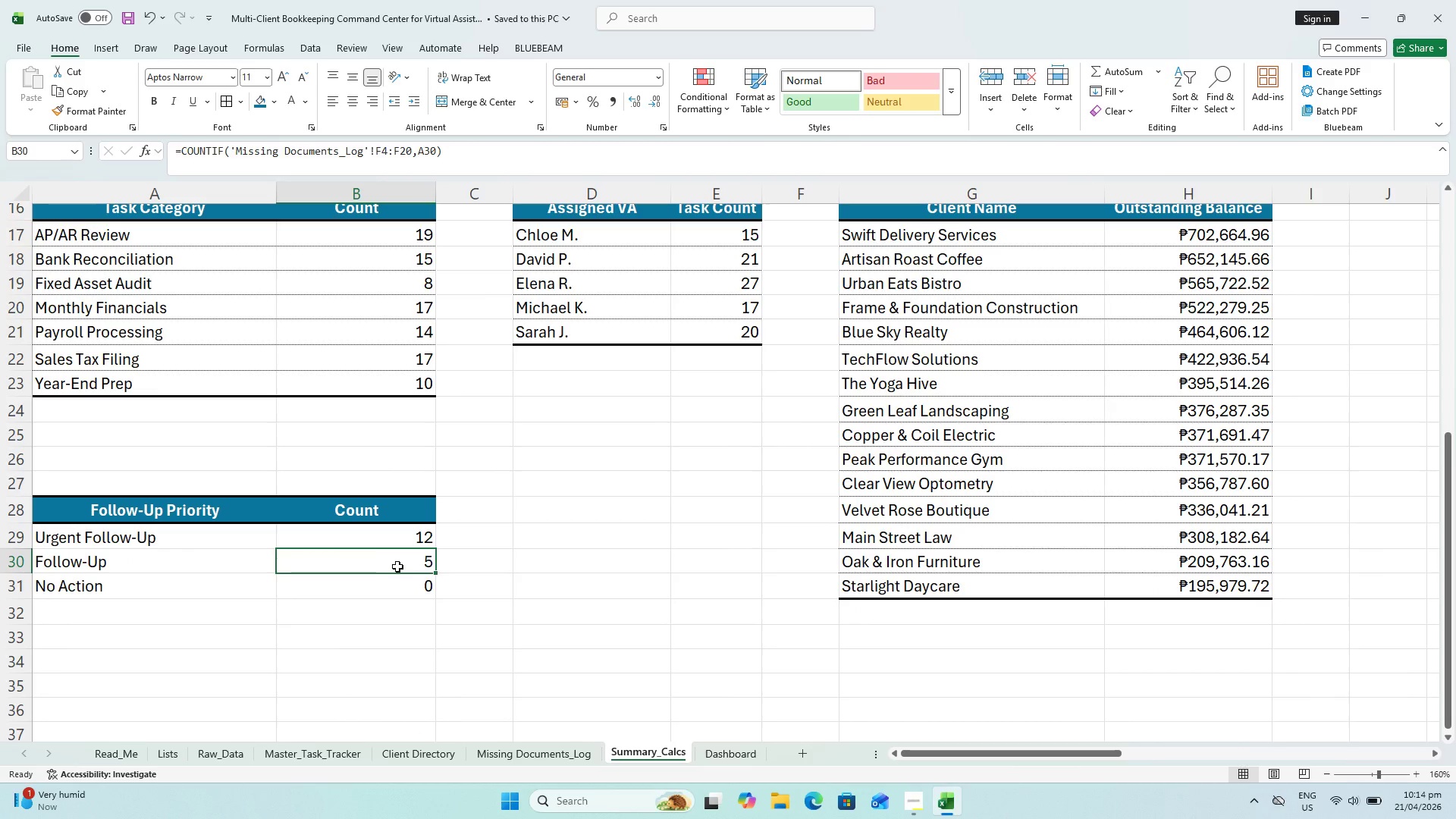 
left_click([402, 587])
 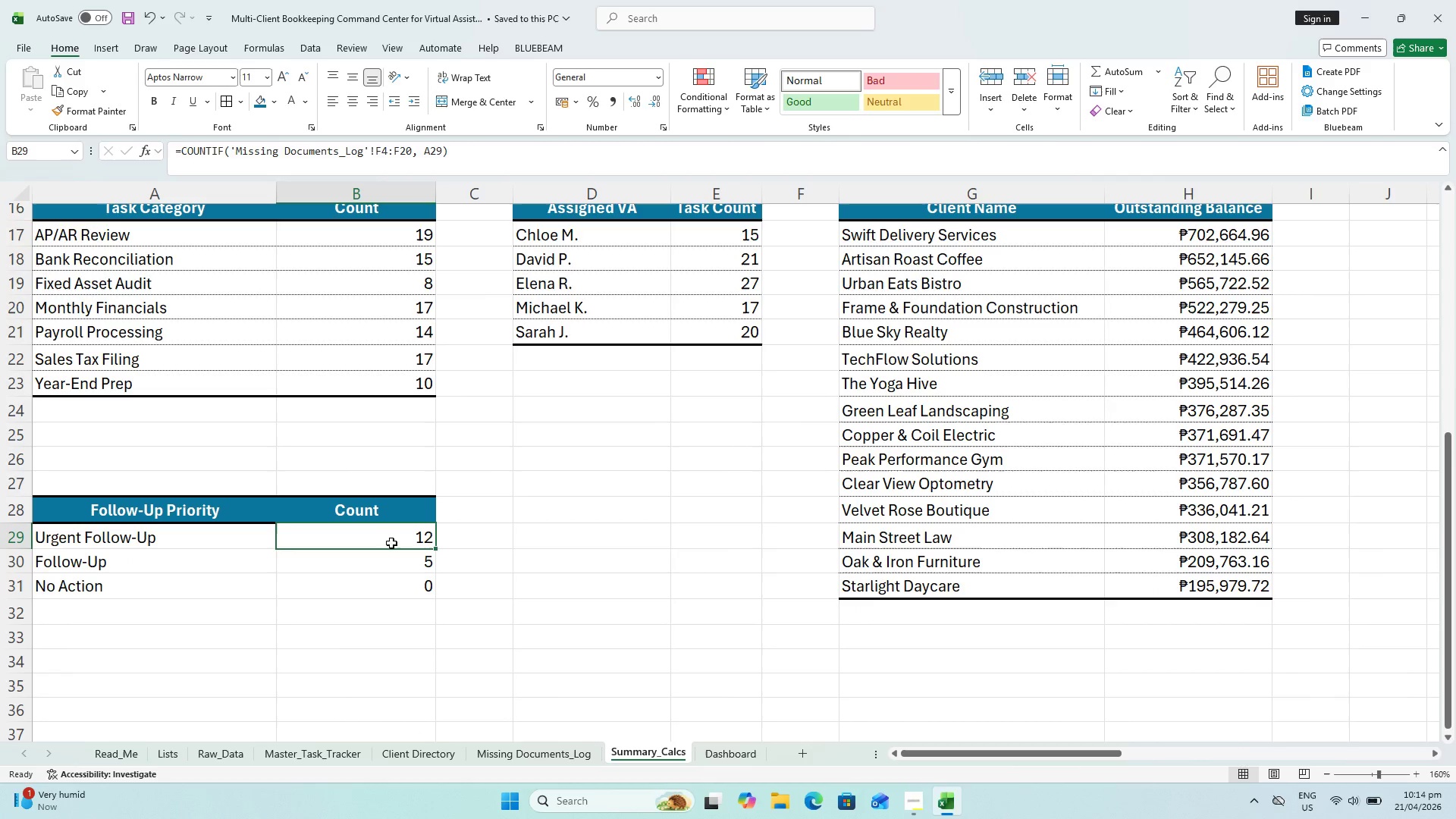 
double_click([610, 530])
 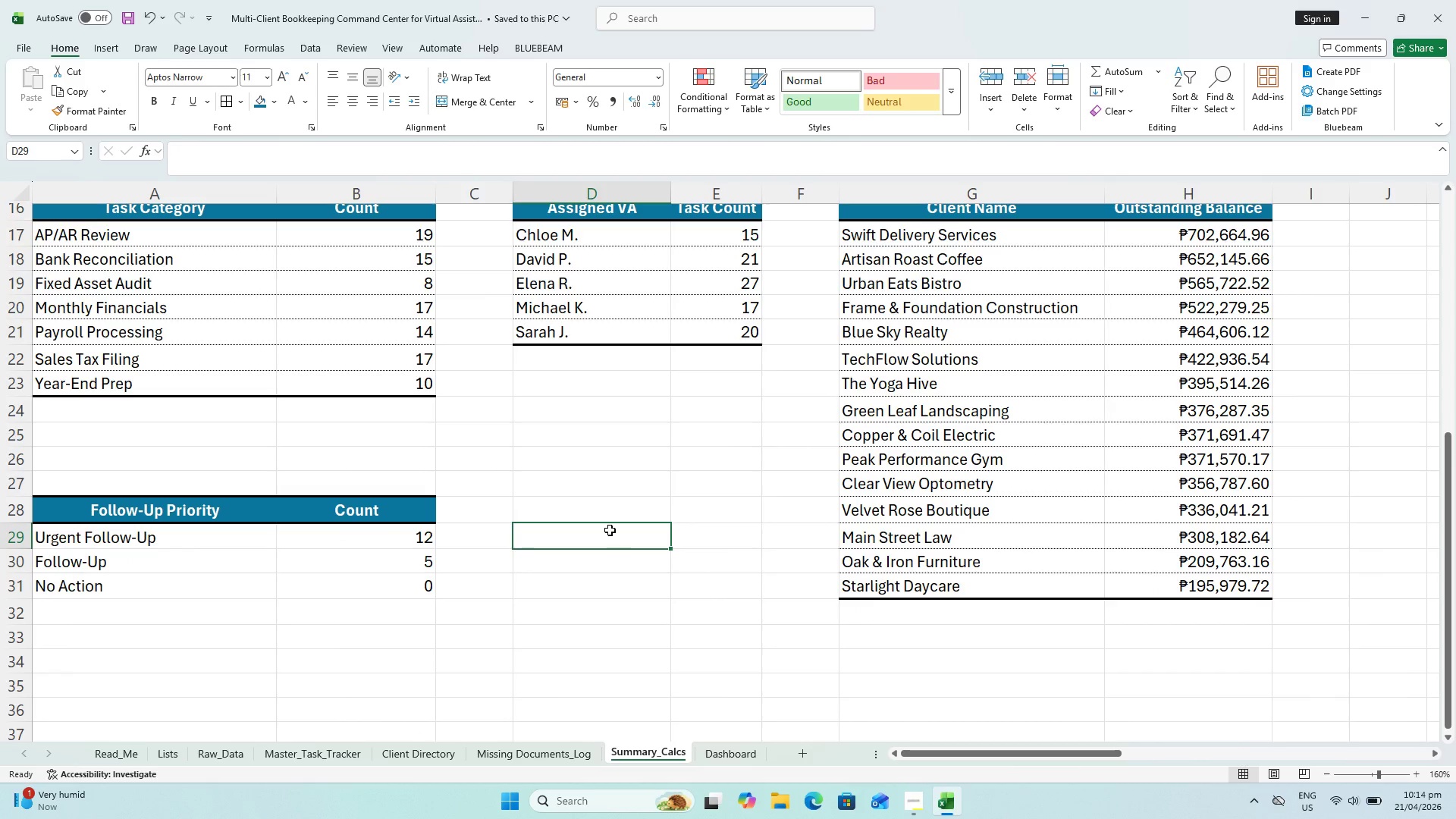 
key(Escape)
 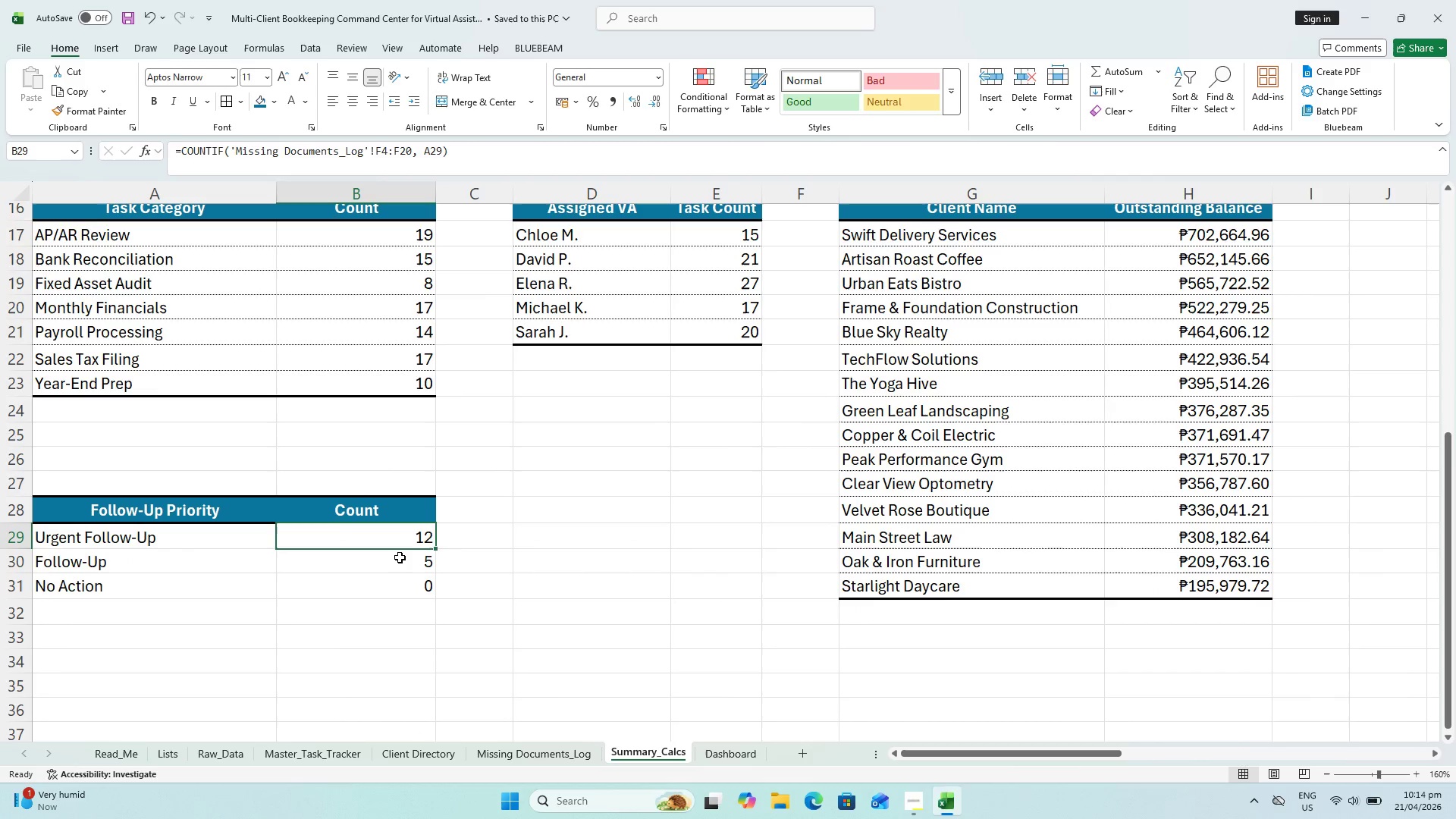 
double_click([397, 566])
 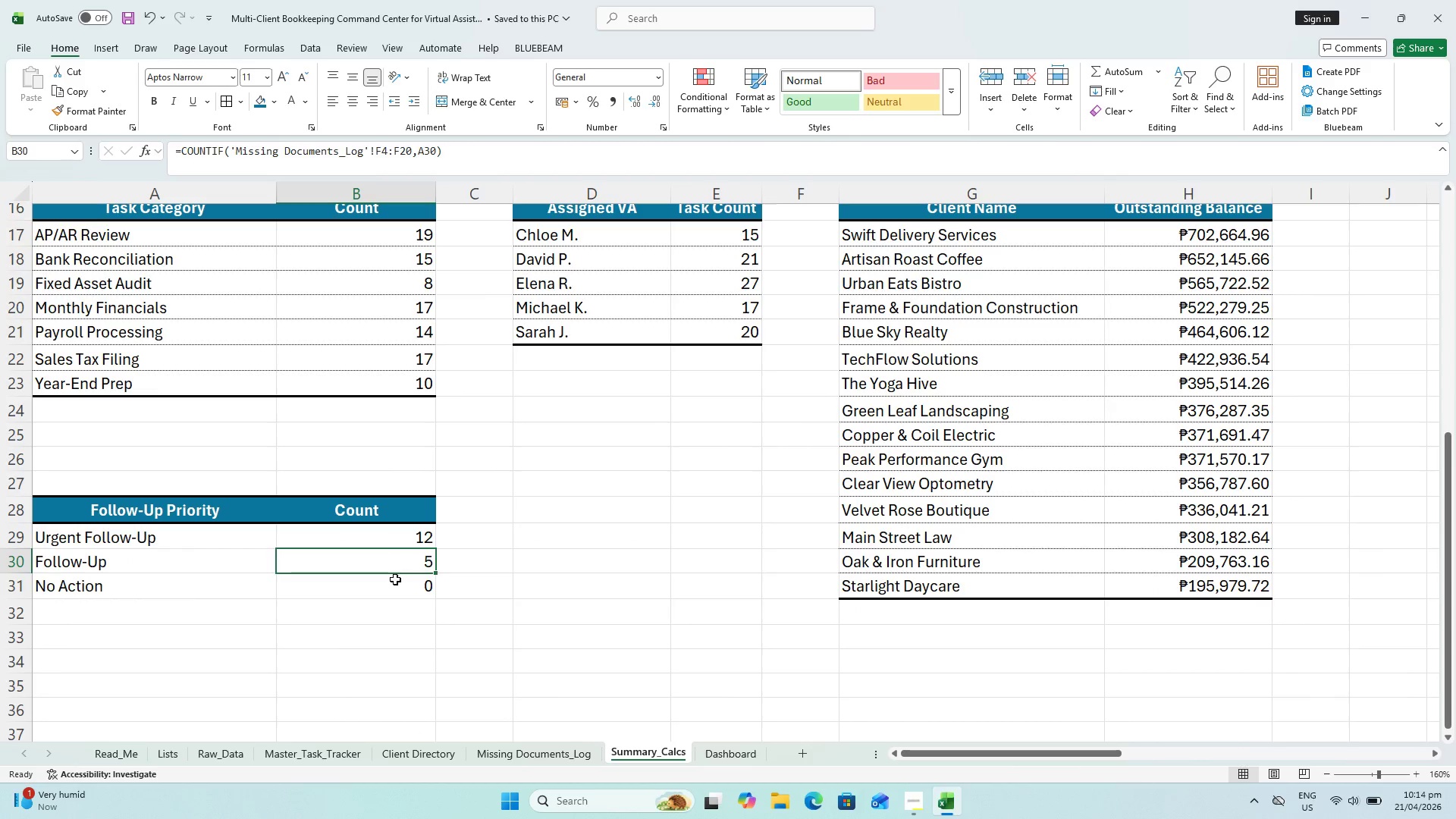 
triple_click([395, 579])
 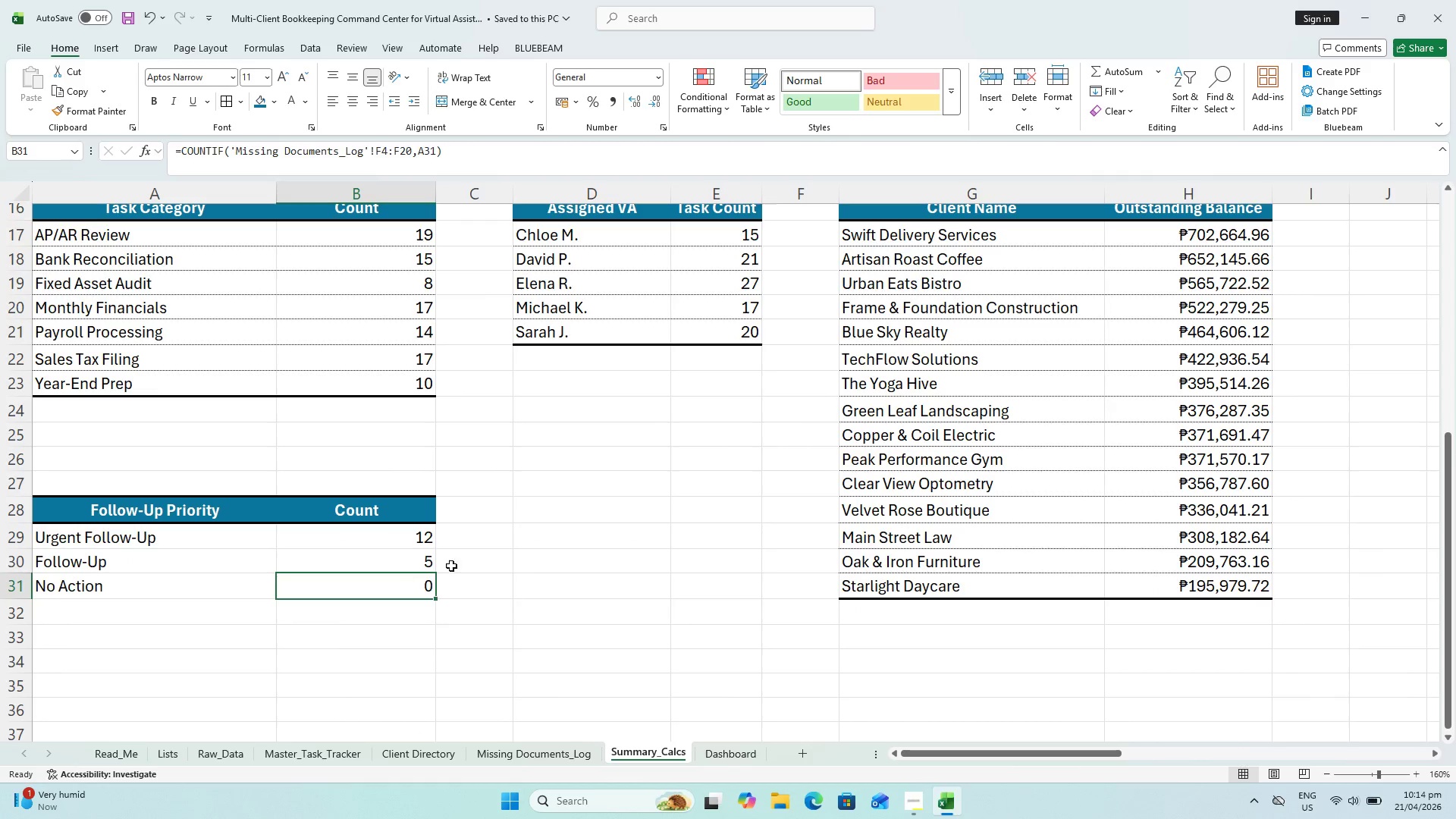 
key(Escape)
 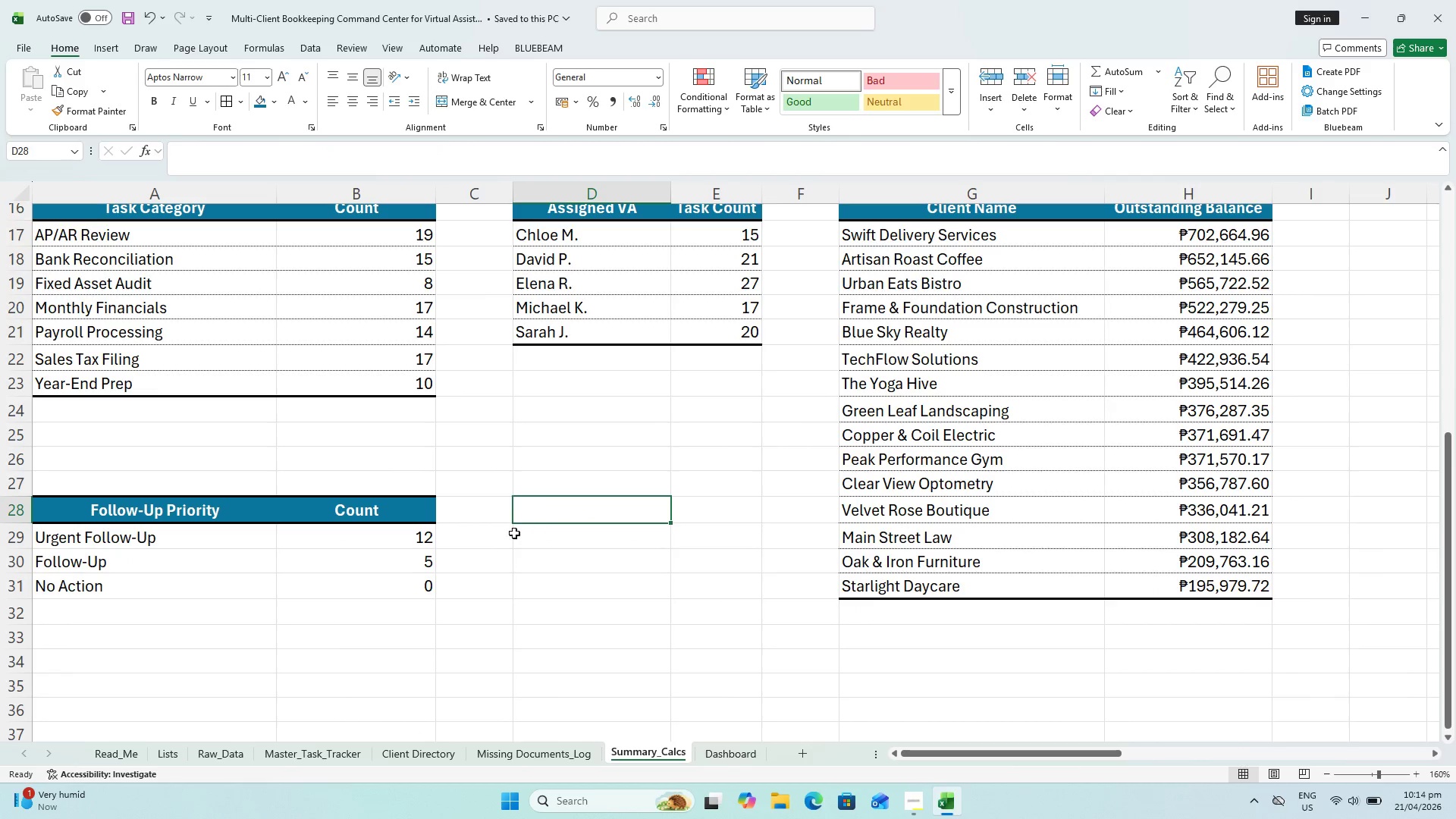 
key(Control+S)
 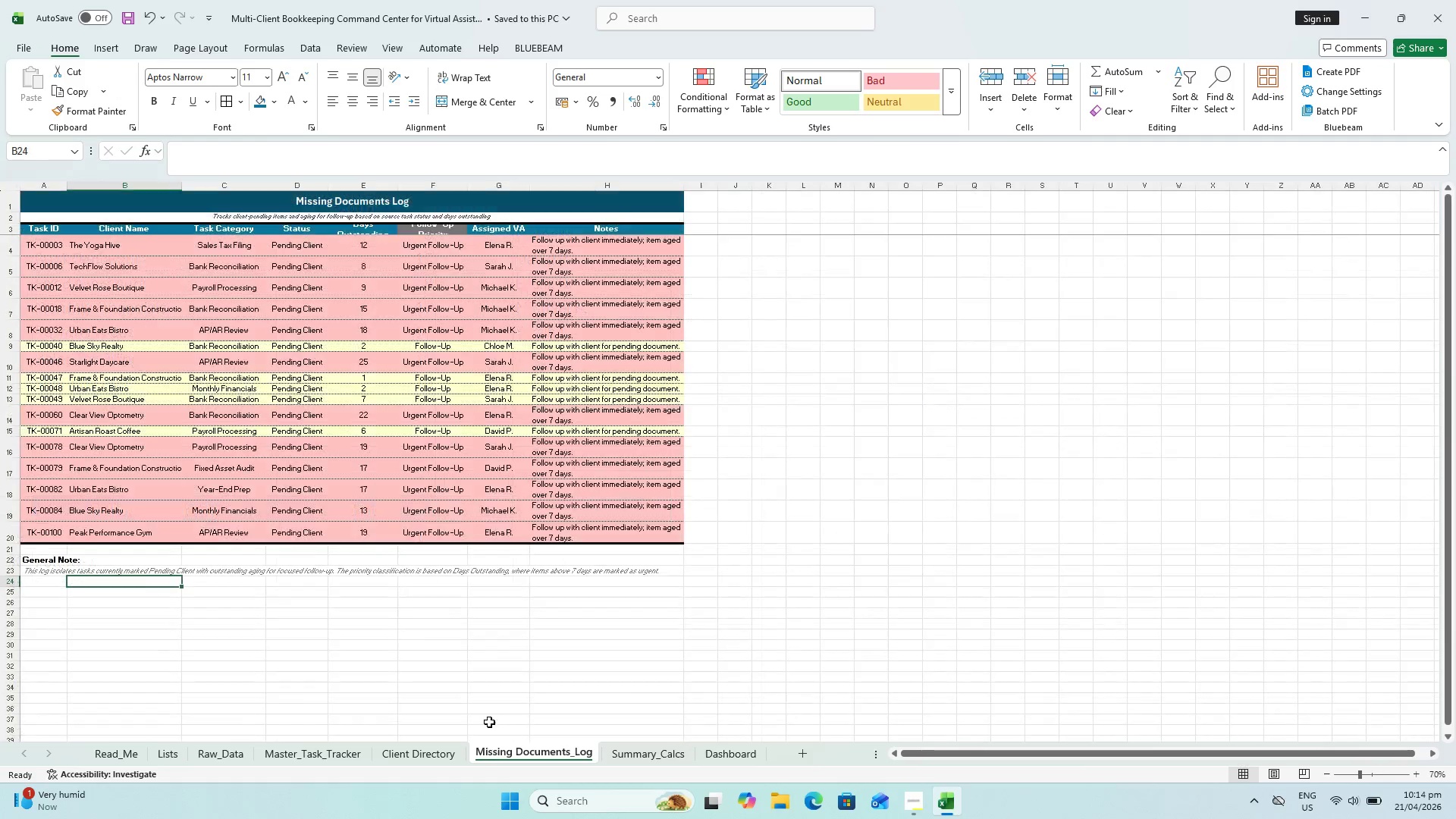 
scroll: coordinate [623, 516], scroll_direction: up, amount: 1.0
 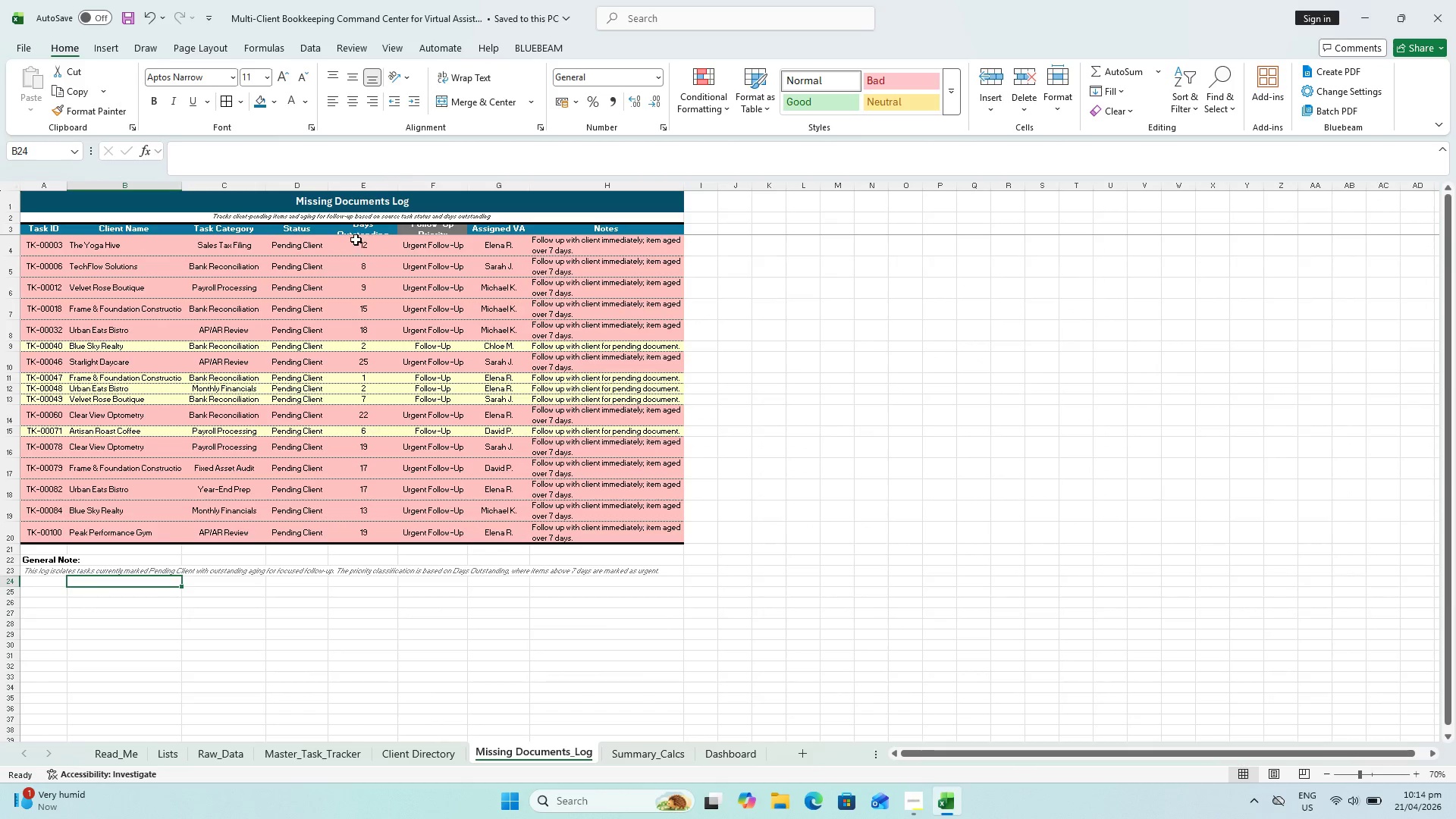 
left_click_drag(start_coordinate=[356, 239], to_coordinate=[360, 530])
 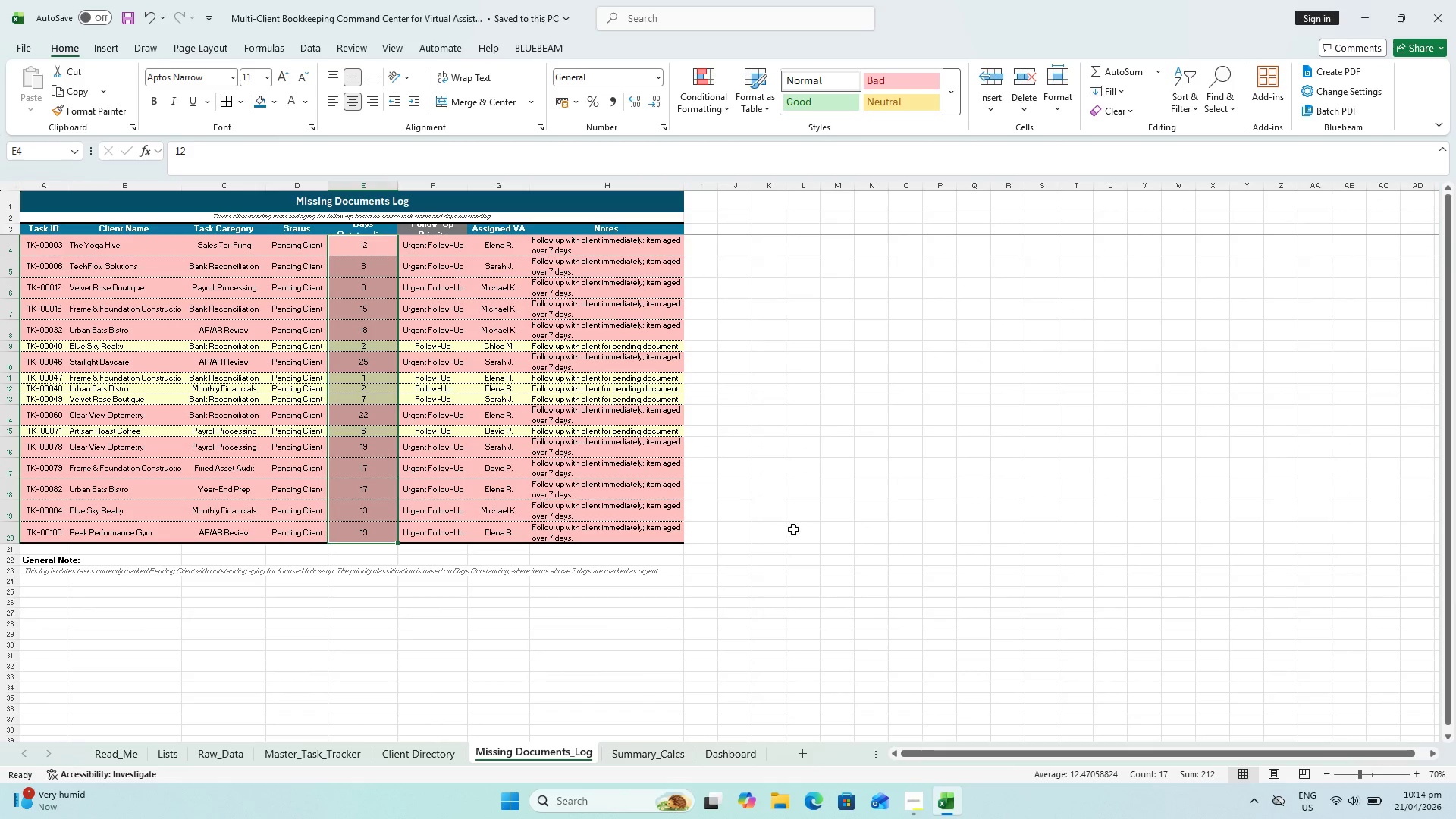 
key(Escape)
 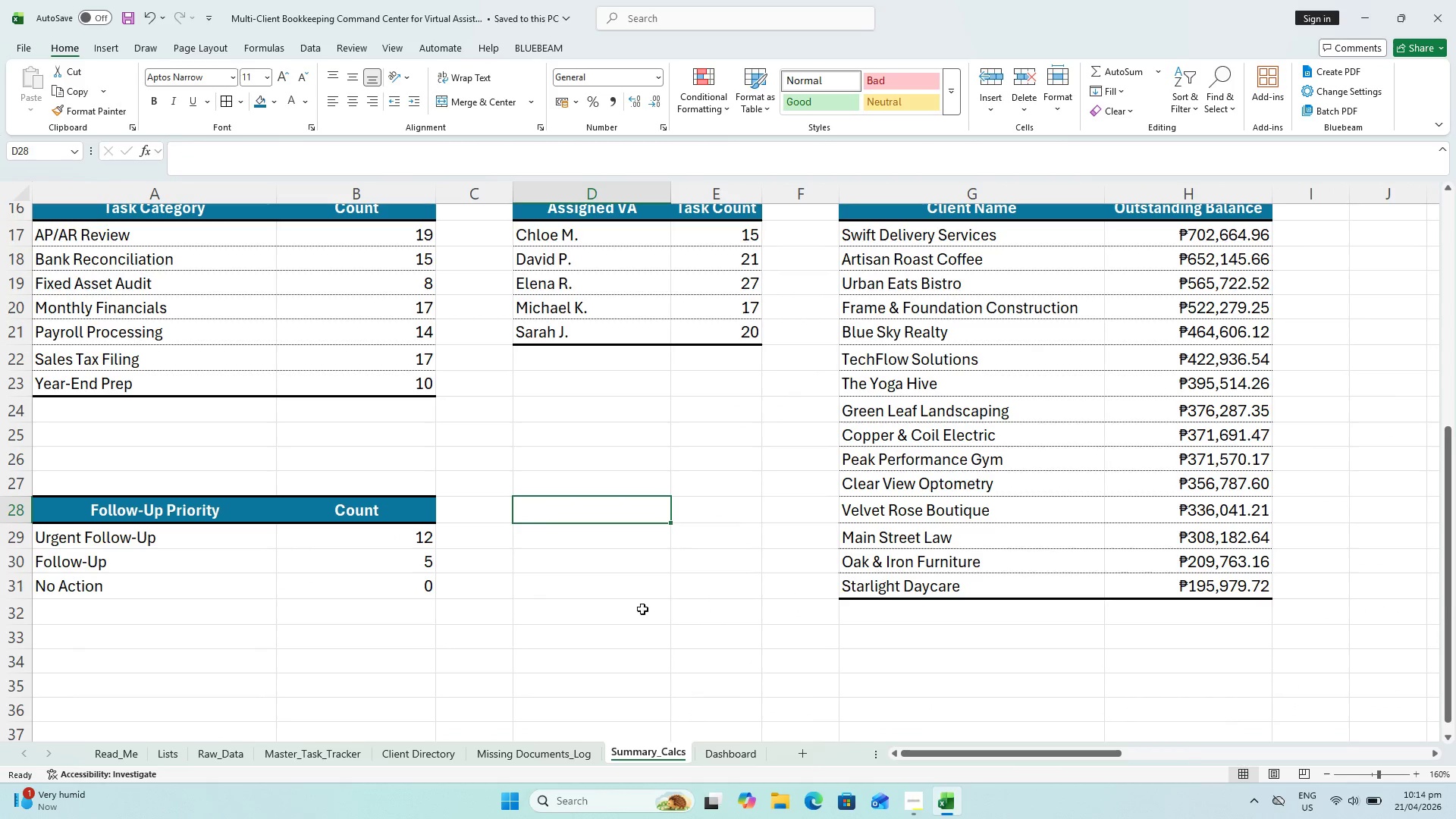 
key(Control+S)
 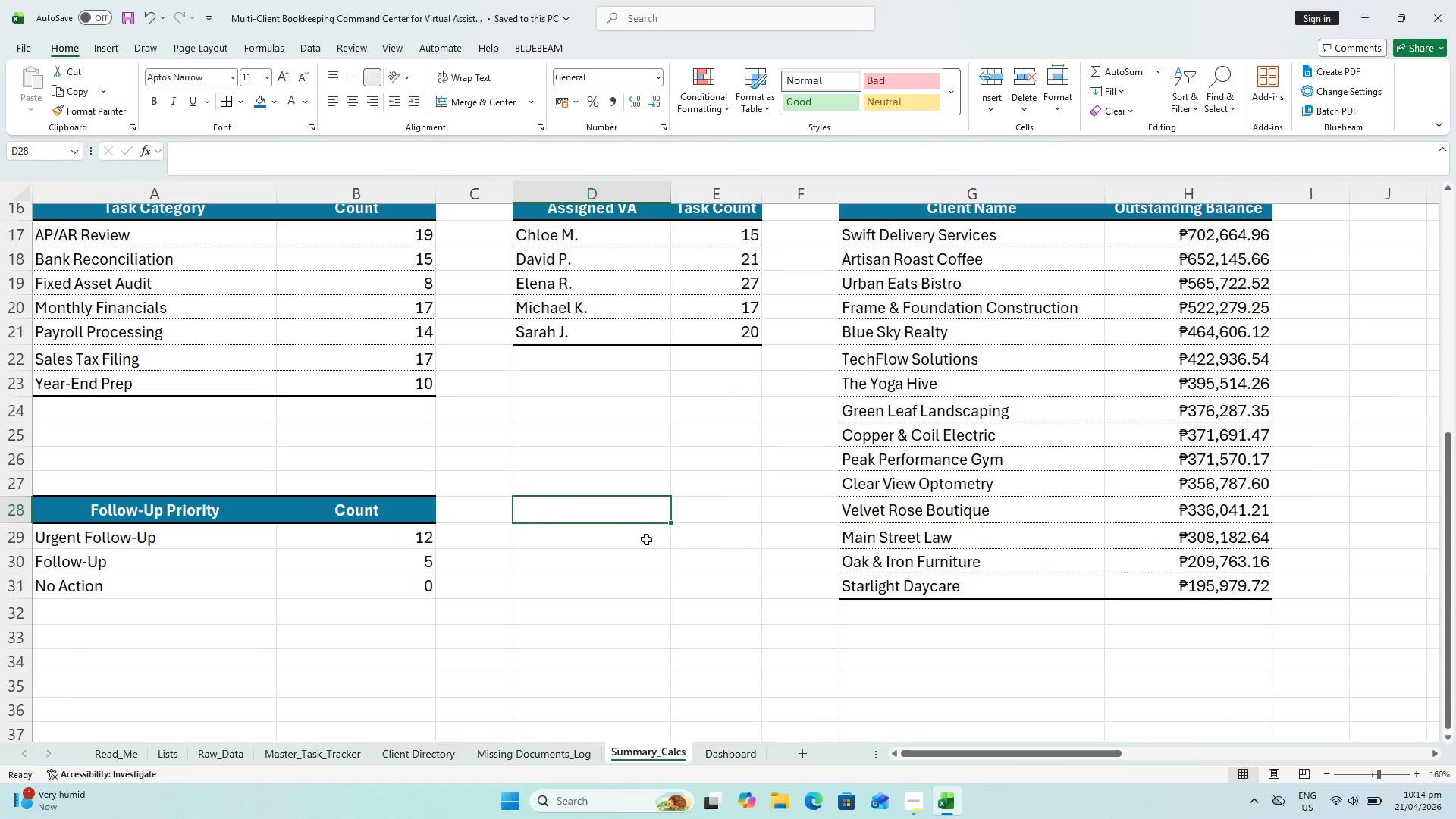 
key(Control+S)
 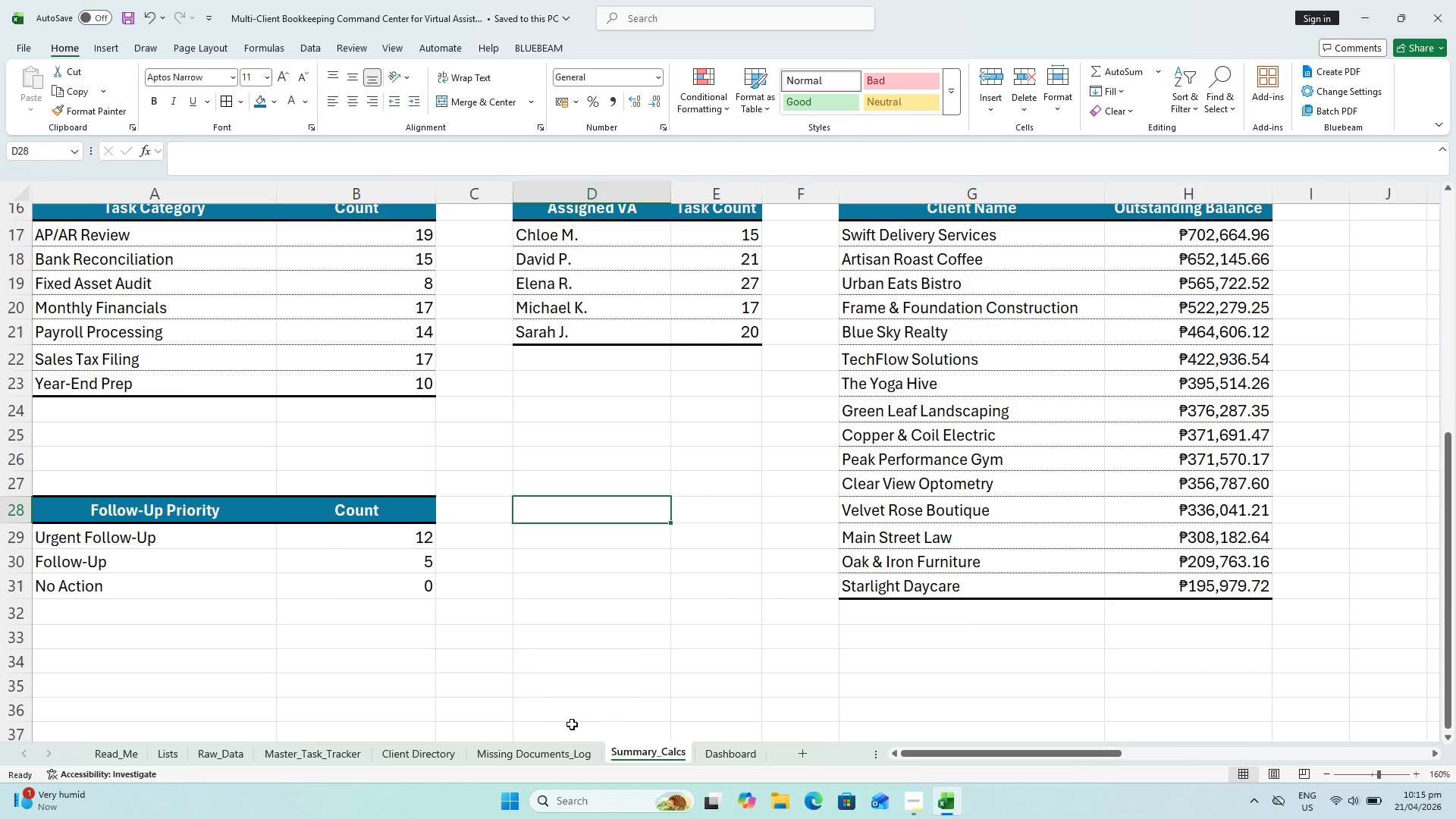 
wait(50.05)
 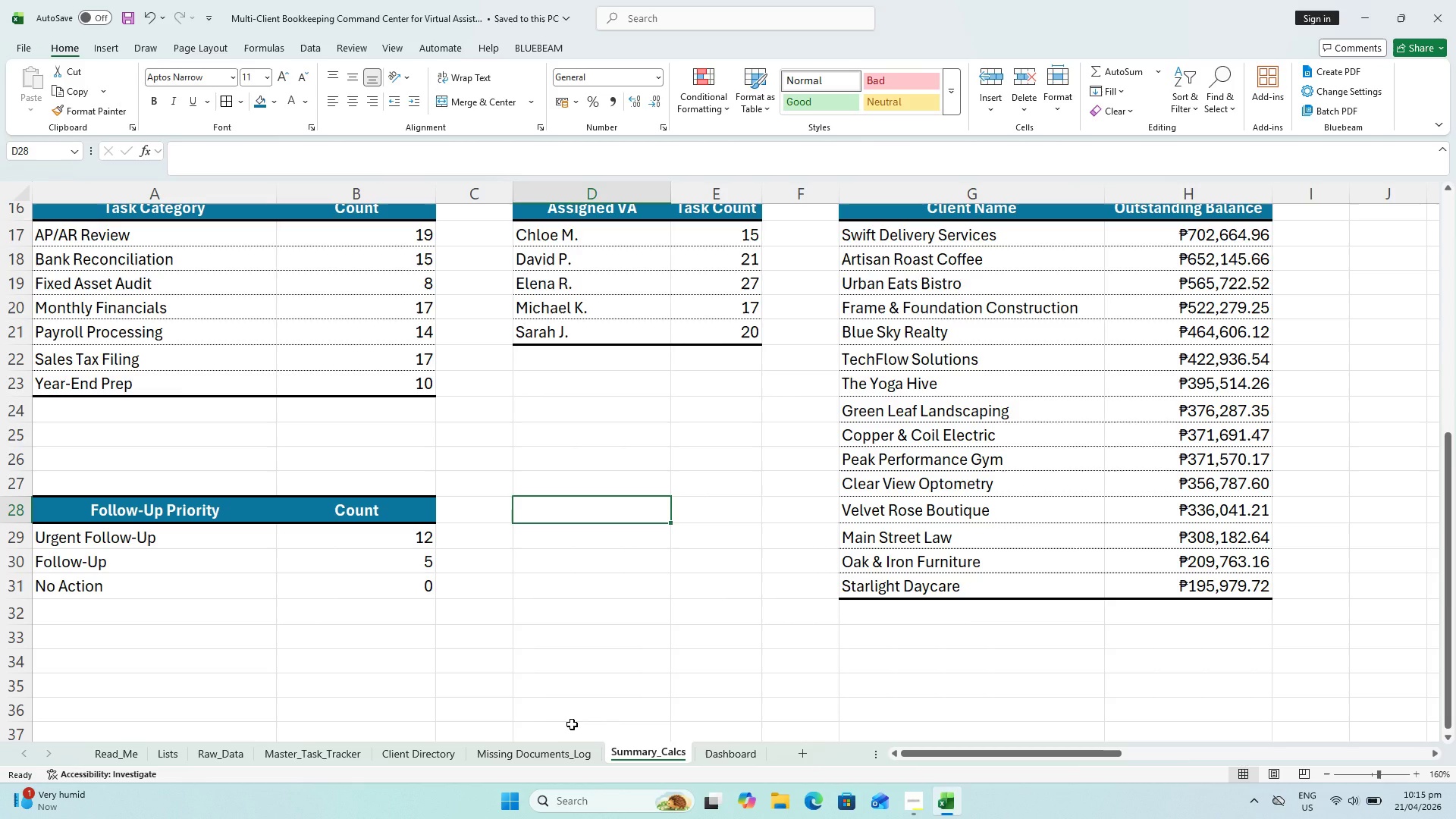 
key(Control+S)
 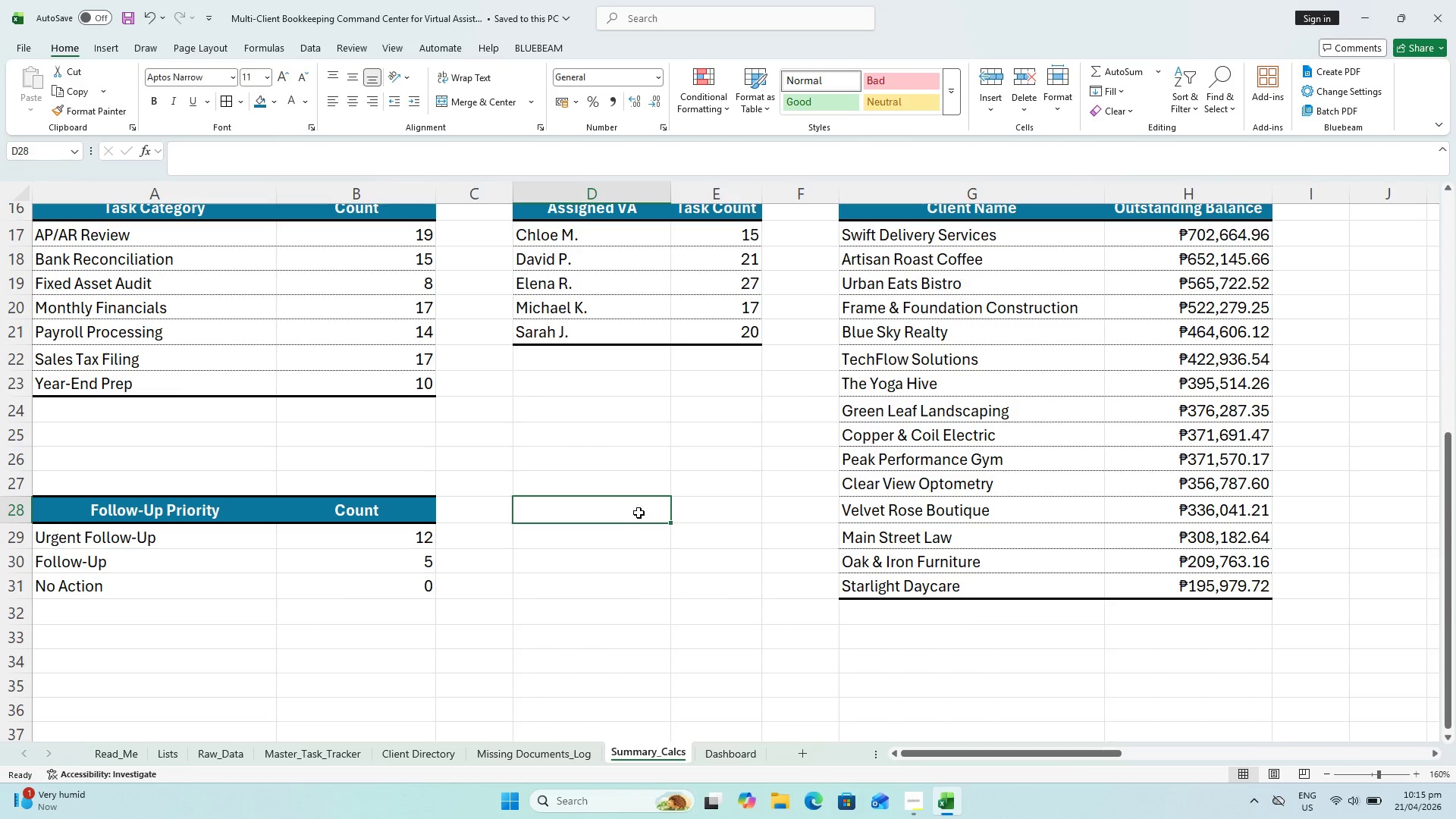 
type(vA)
key(Backspace)
key(Backspace)
type(Validation Check)
 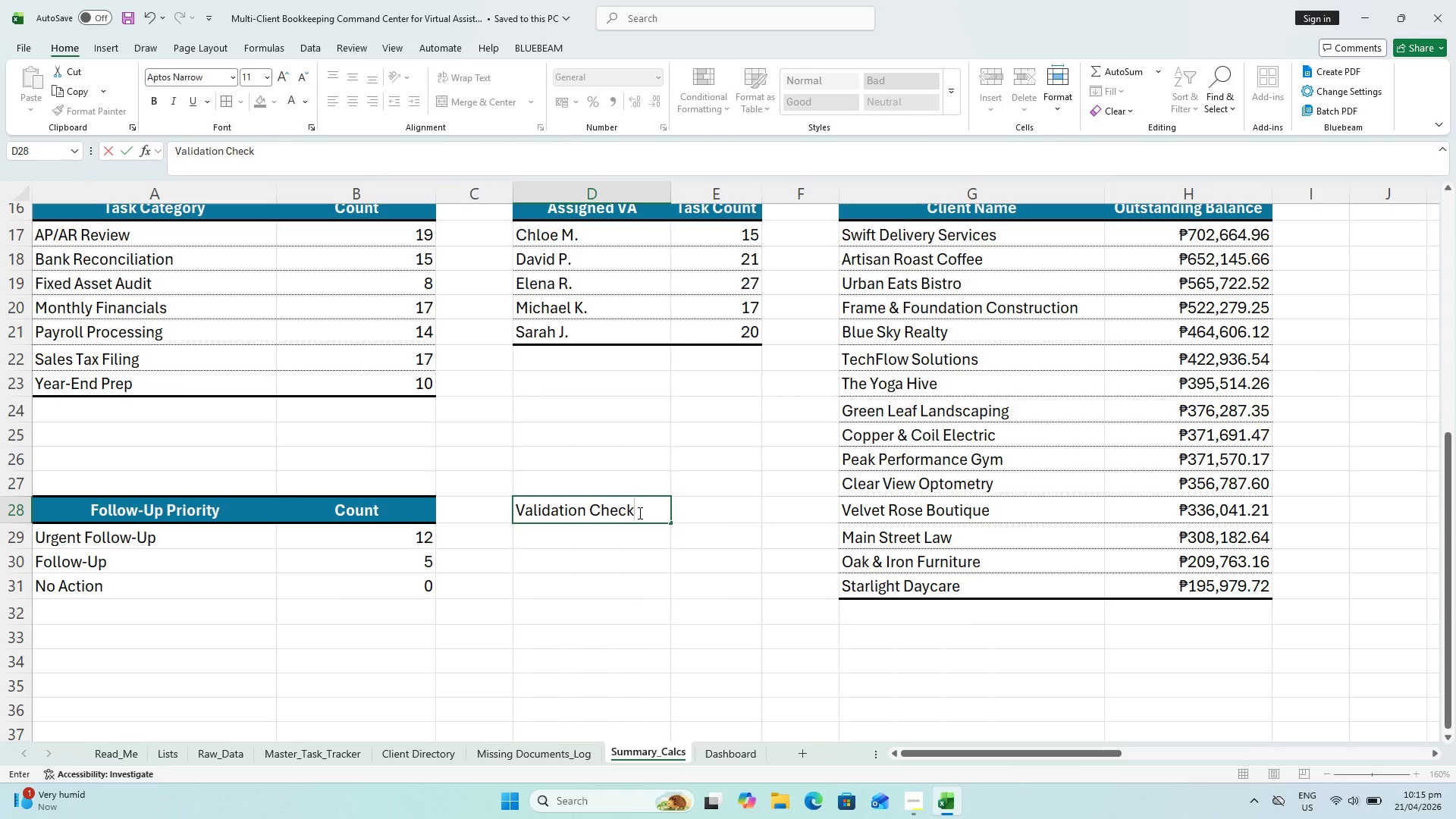 
left_click([717, 502])
 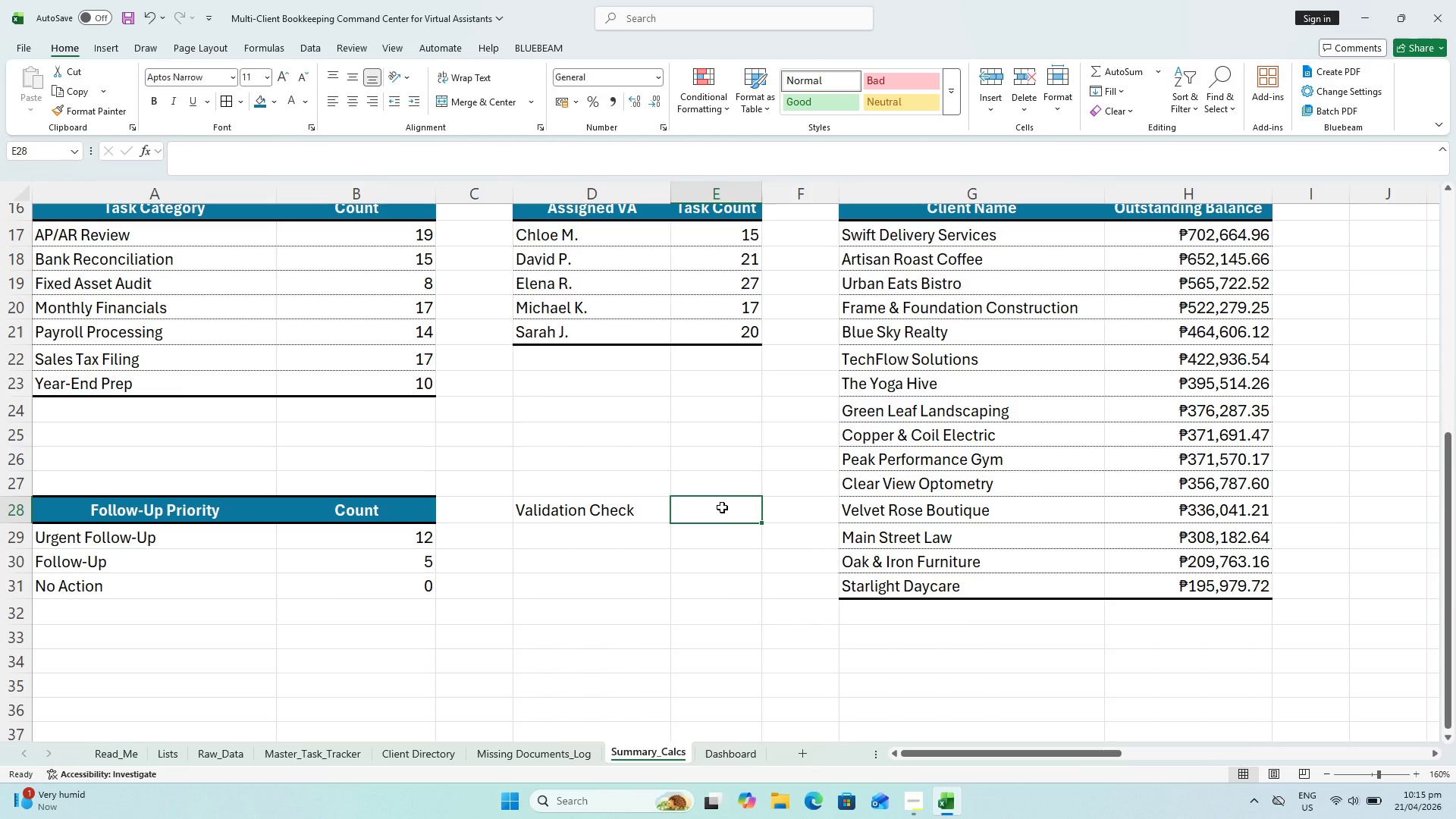 
type(Result)
 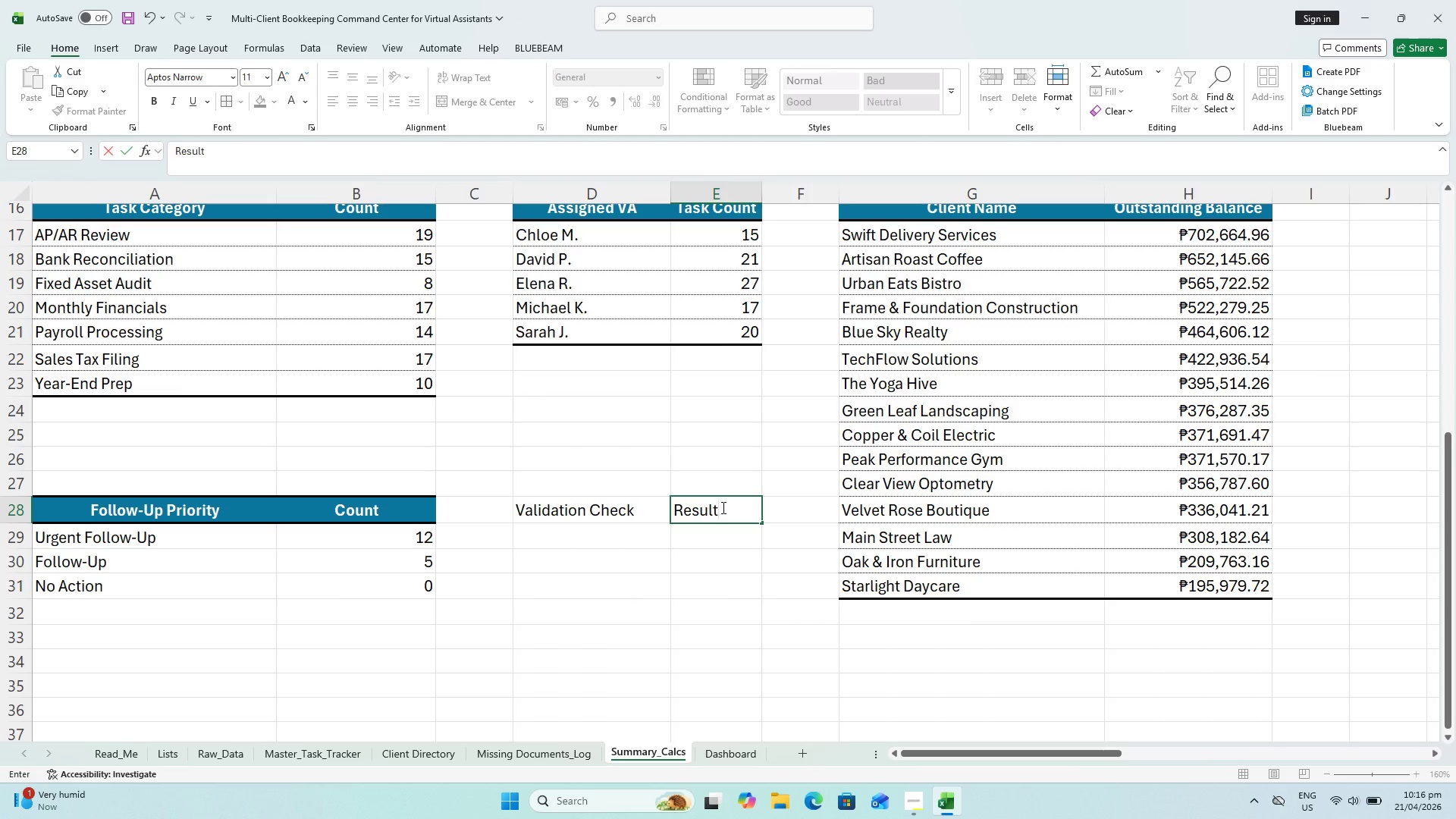 
key(Enter)
 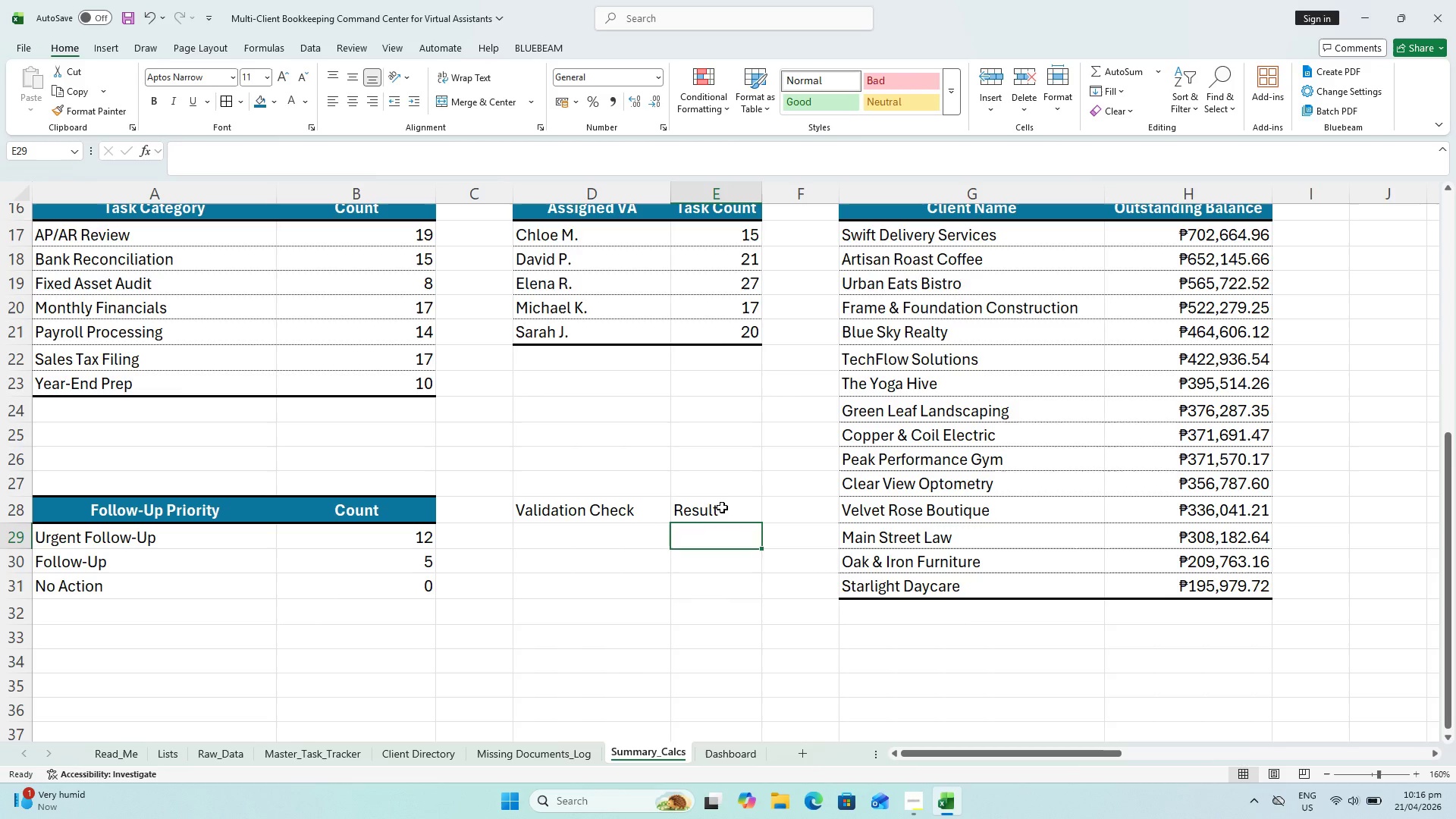 
key(ArrowUp)
 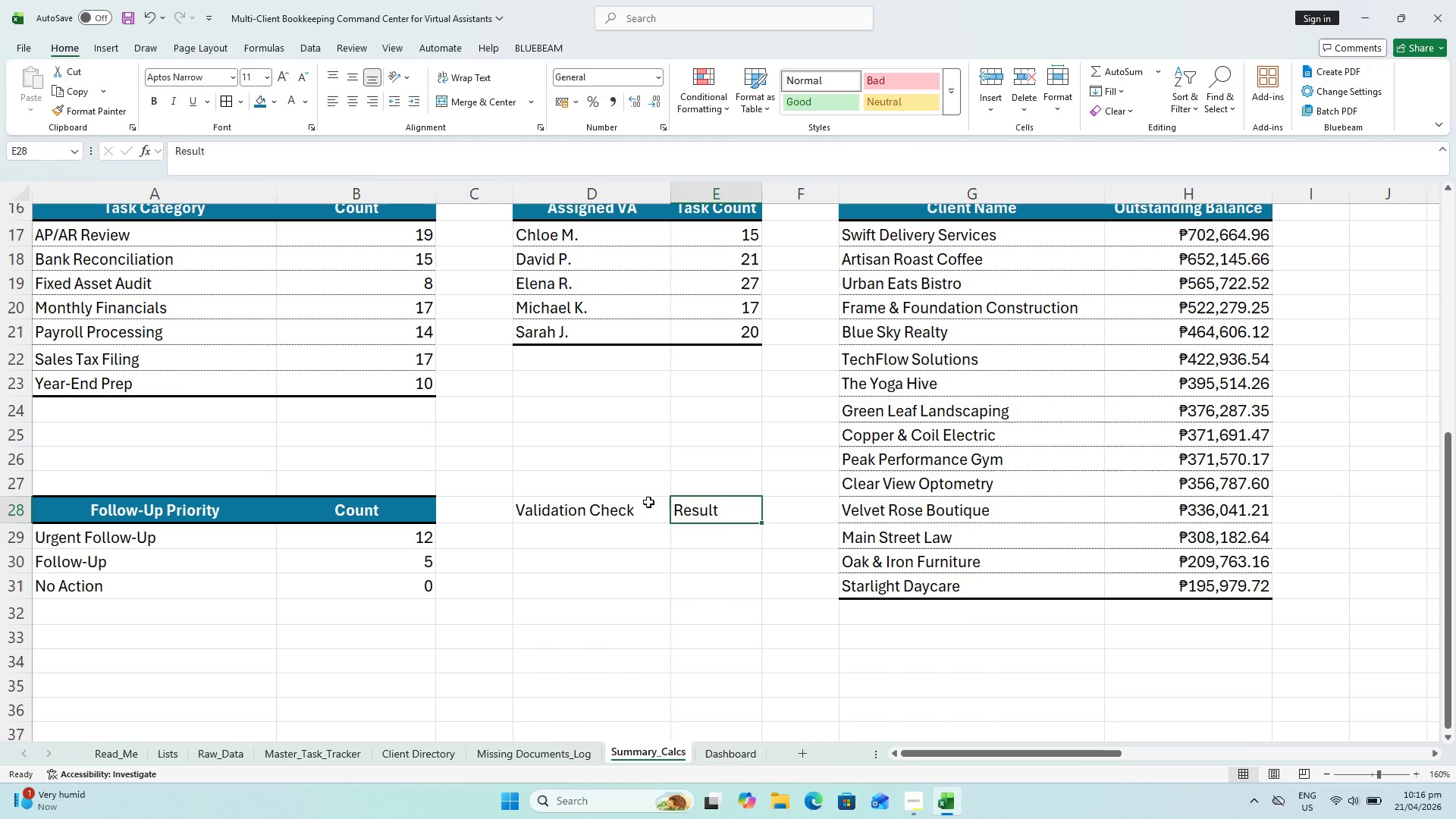 
left_click_drag(start_coordinate=[642, 507], to_coordinate=[690, 502])
 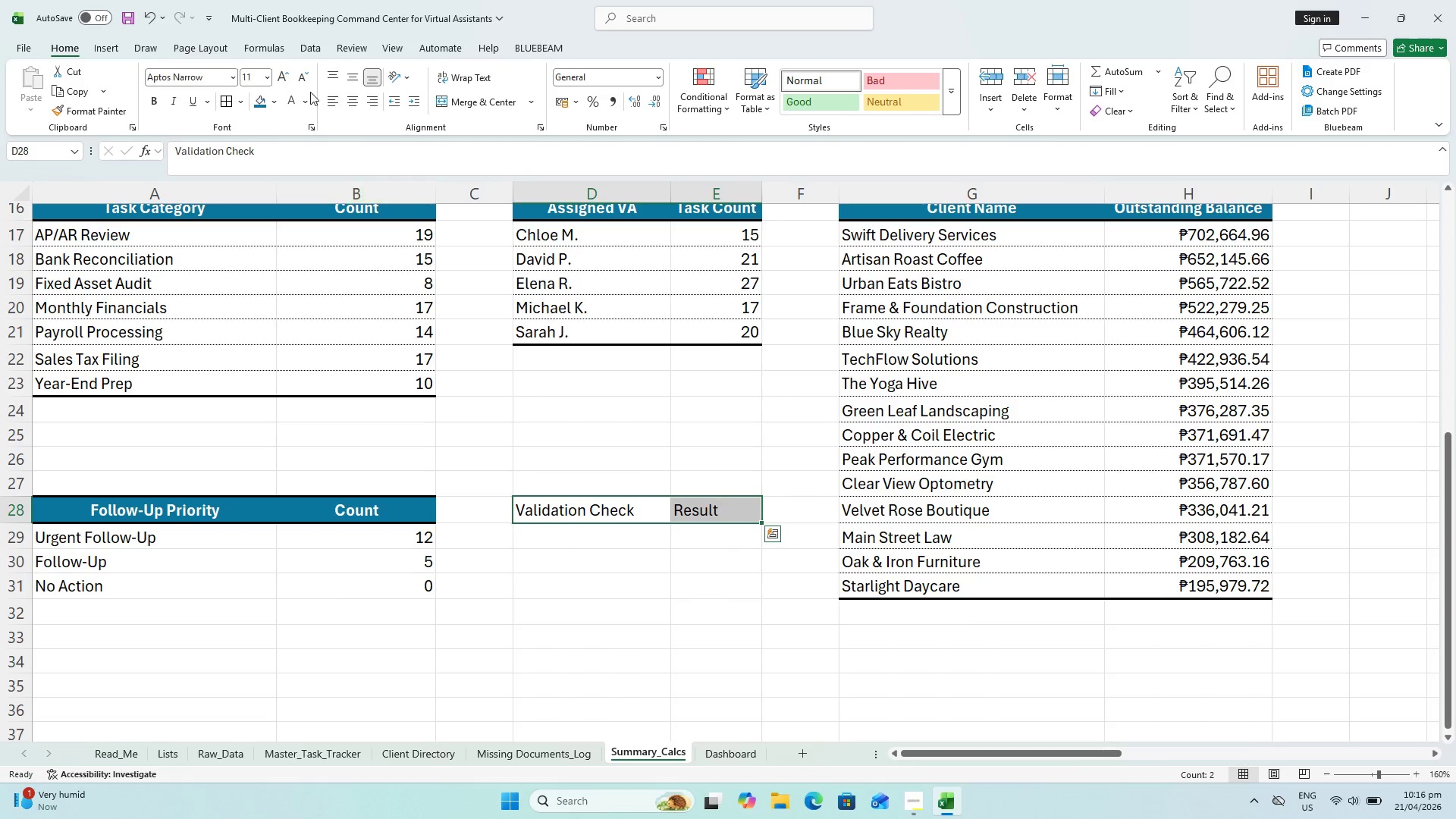 
left_click([216, 497])
 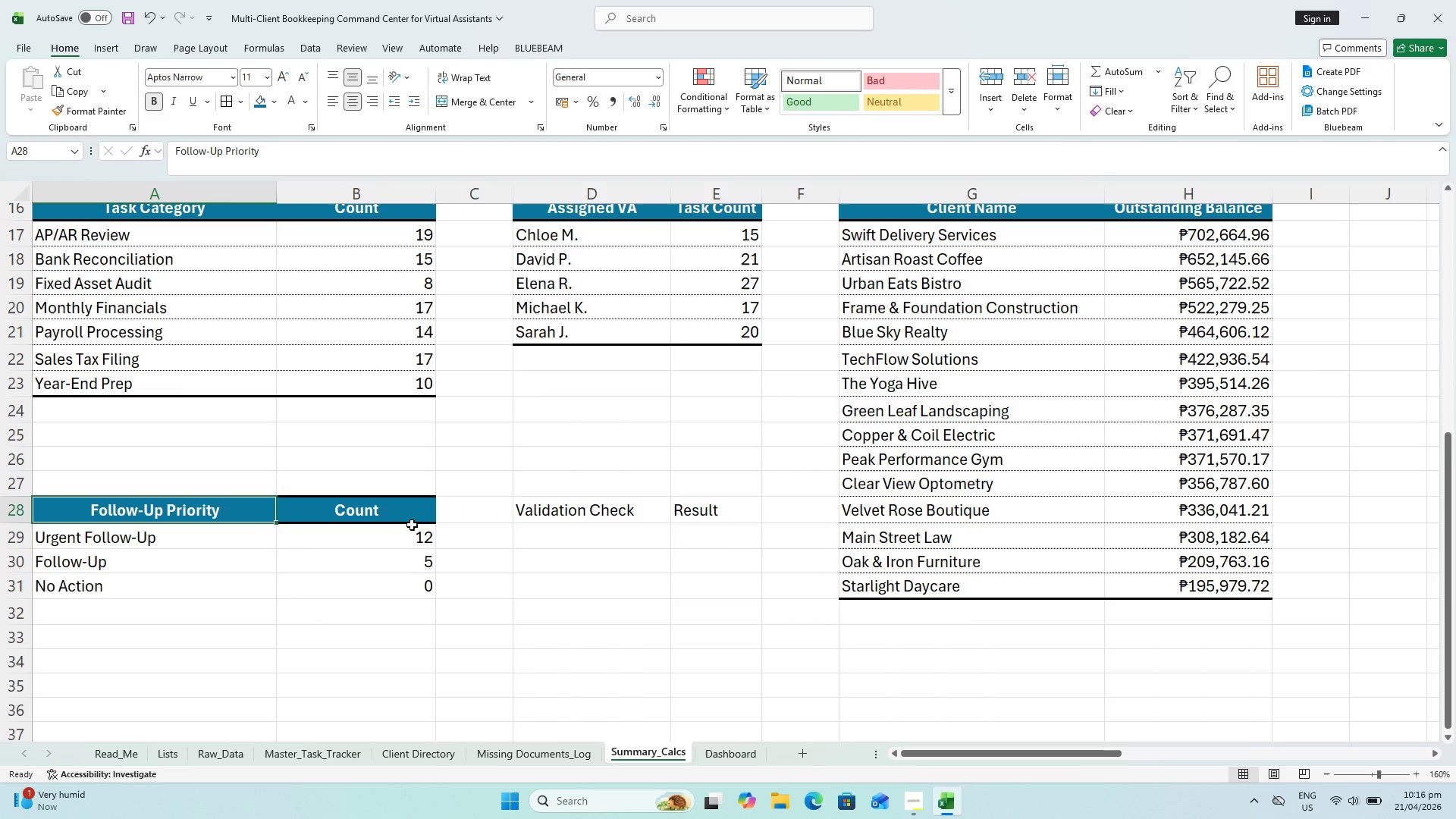 
key(Control+C)
 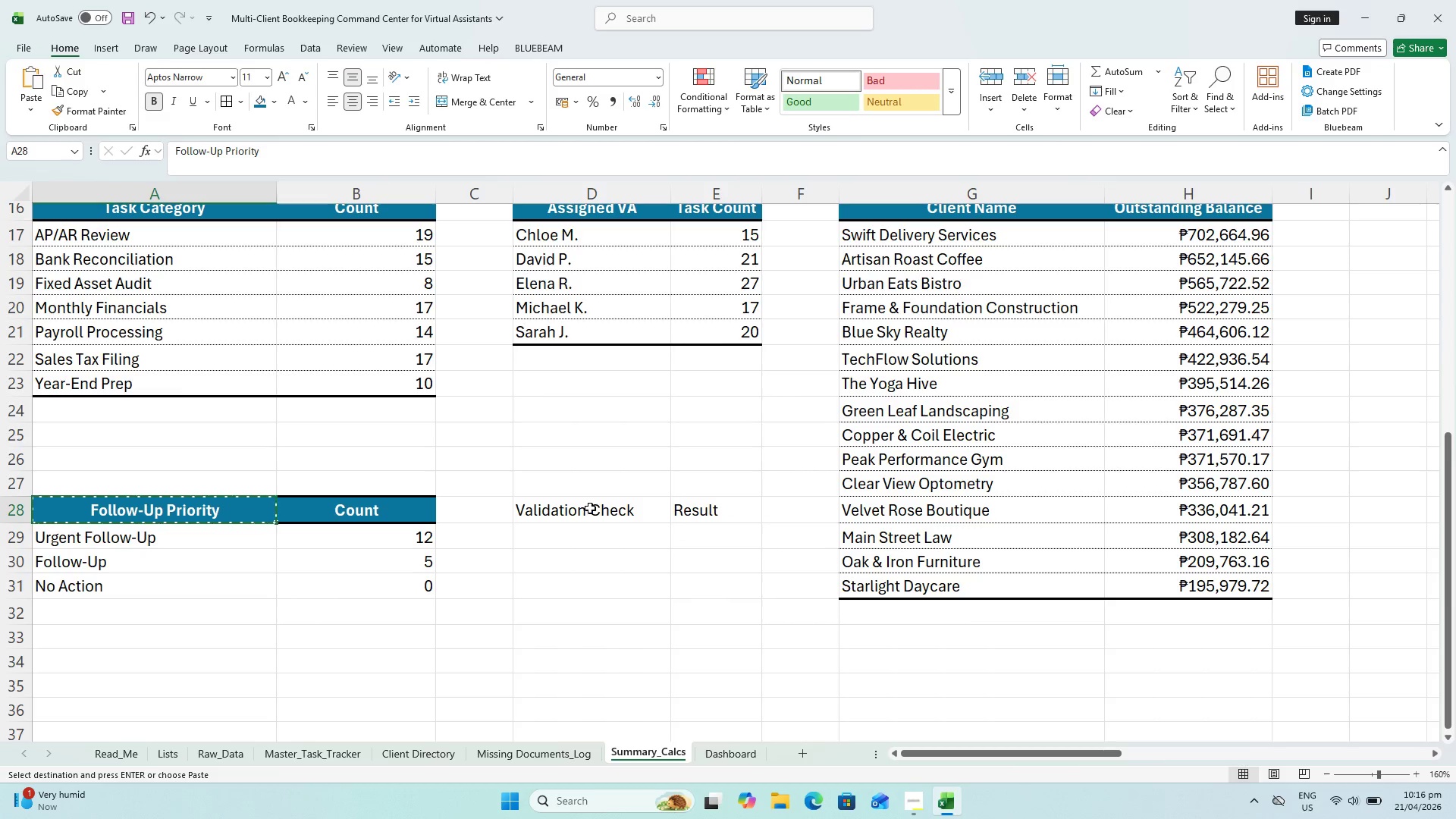 
left_click_drag(start_coordinate=[591, 509], to_coordinate=[708, 515])
 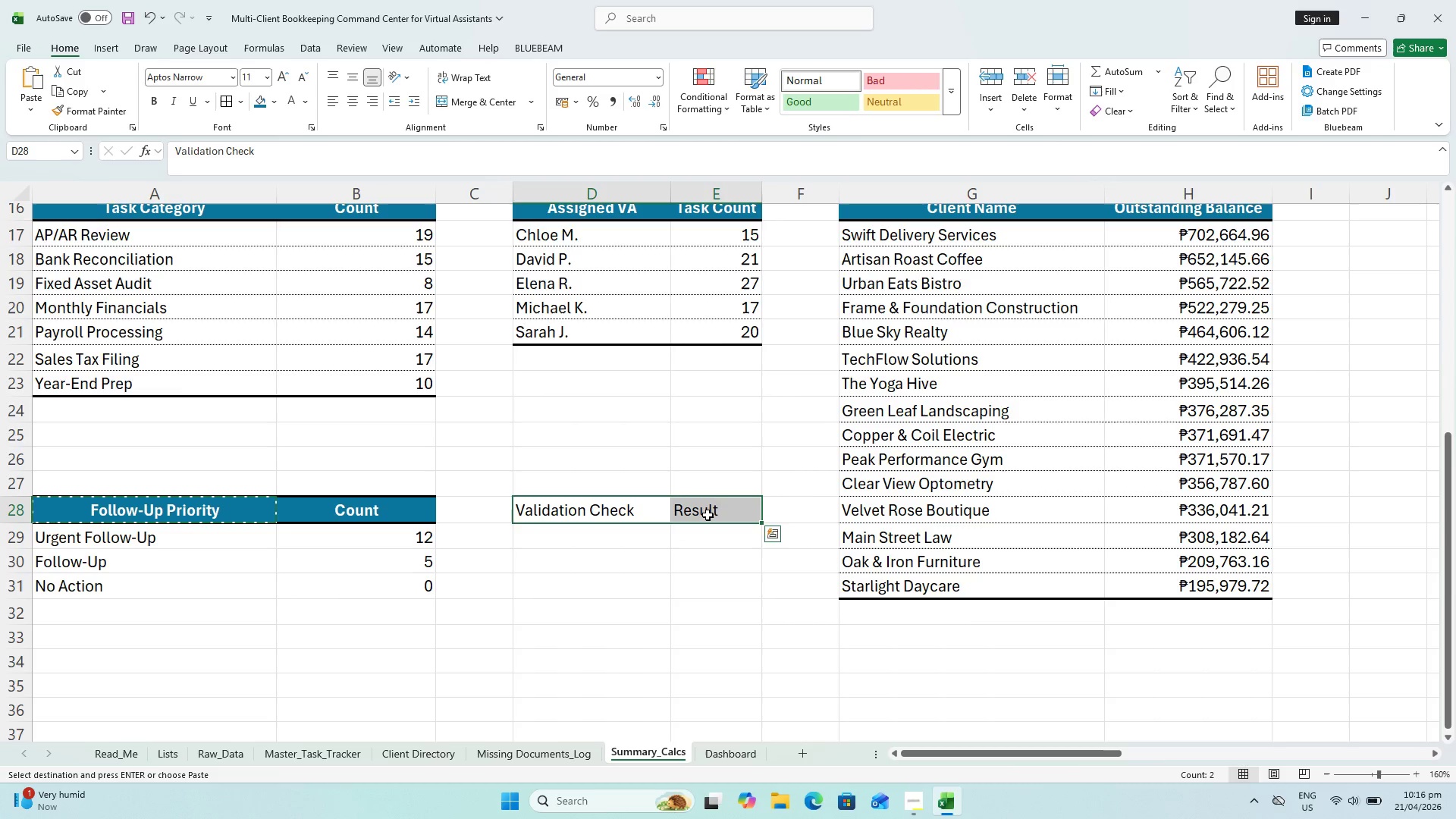 
key(Control+V)
 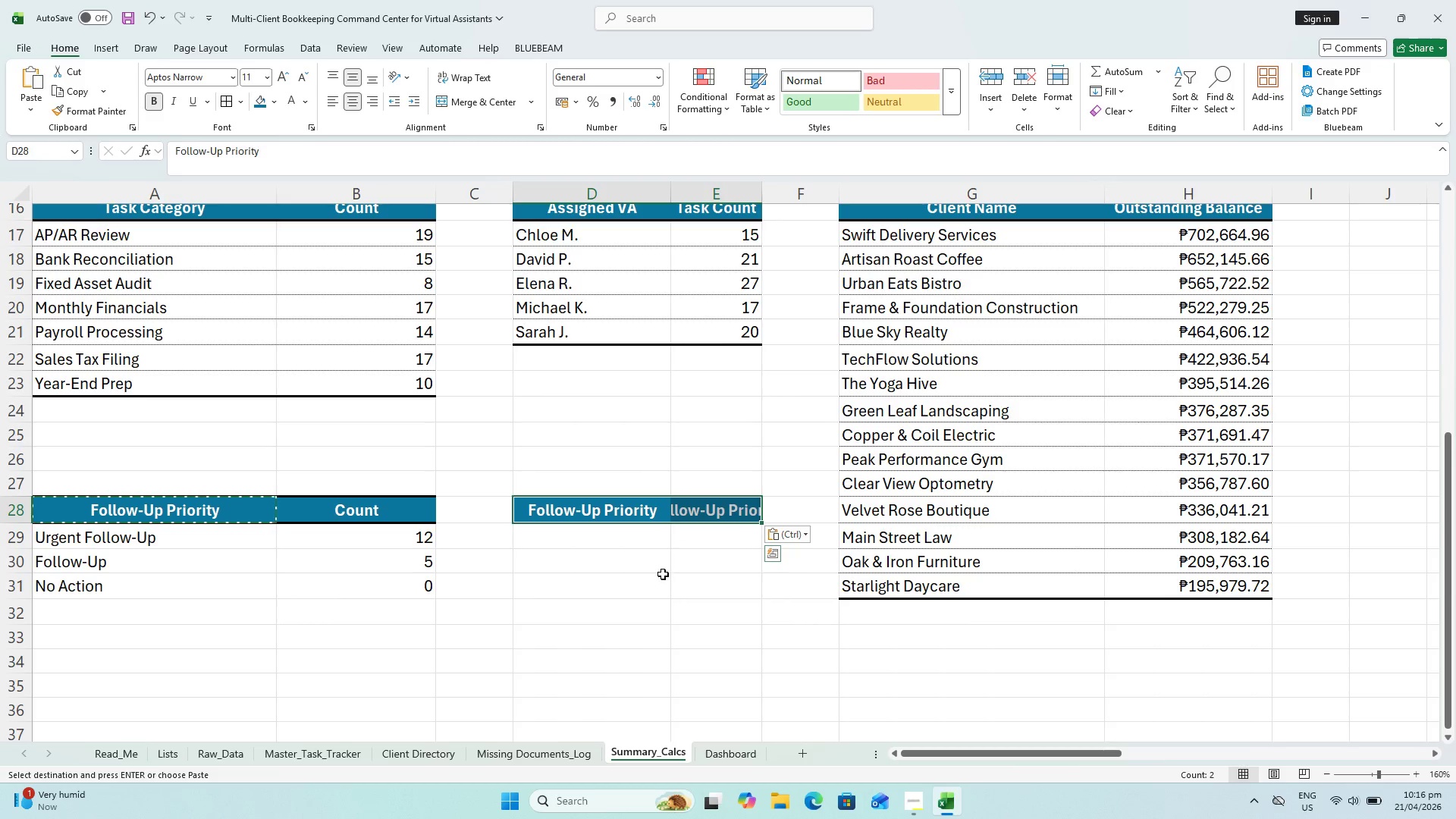 
key(Control+Z)
 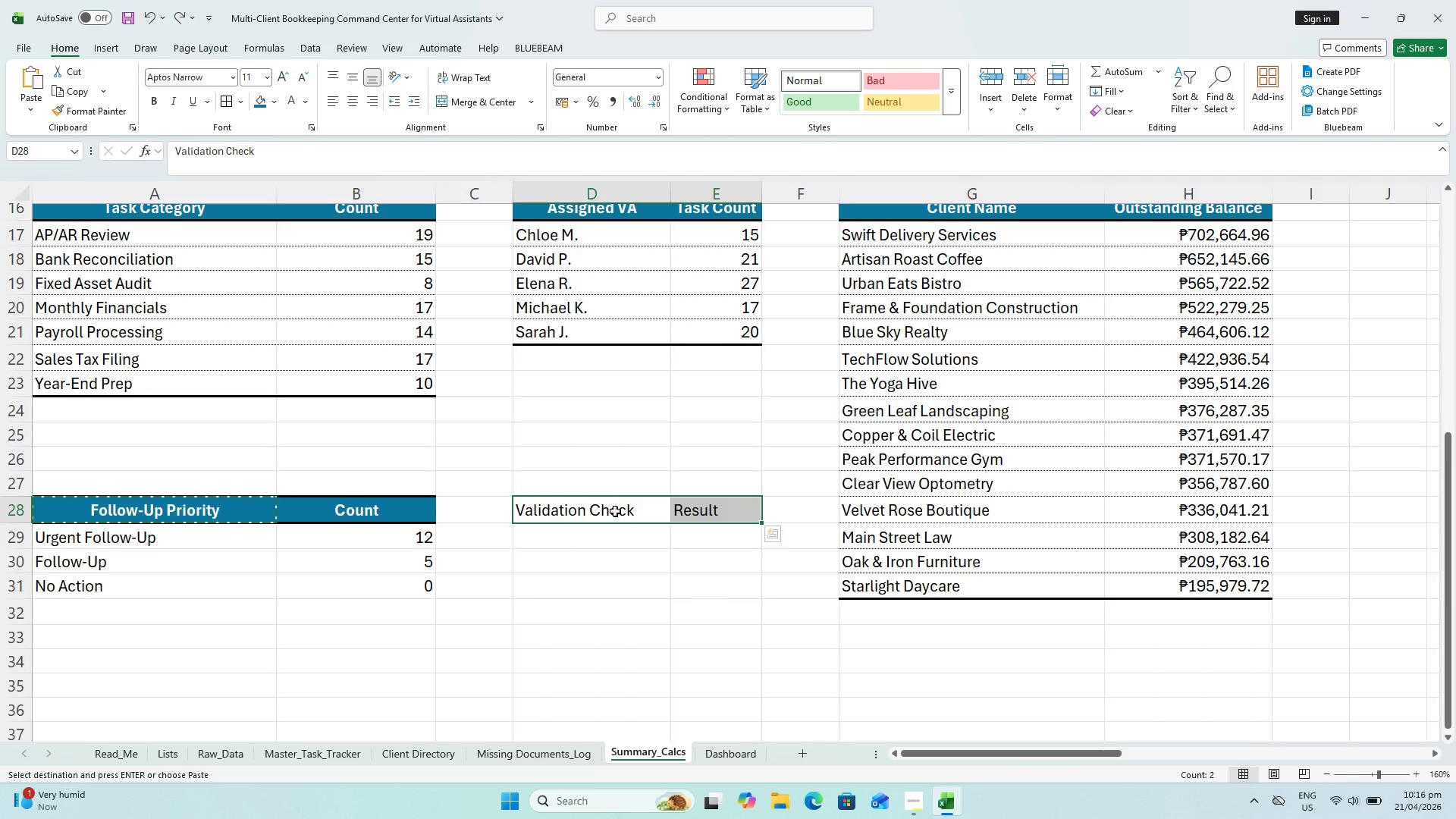 
left_click_drag(start_coordinate=[612, 498], to_coordinate=[701, 505])
 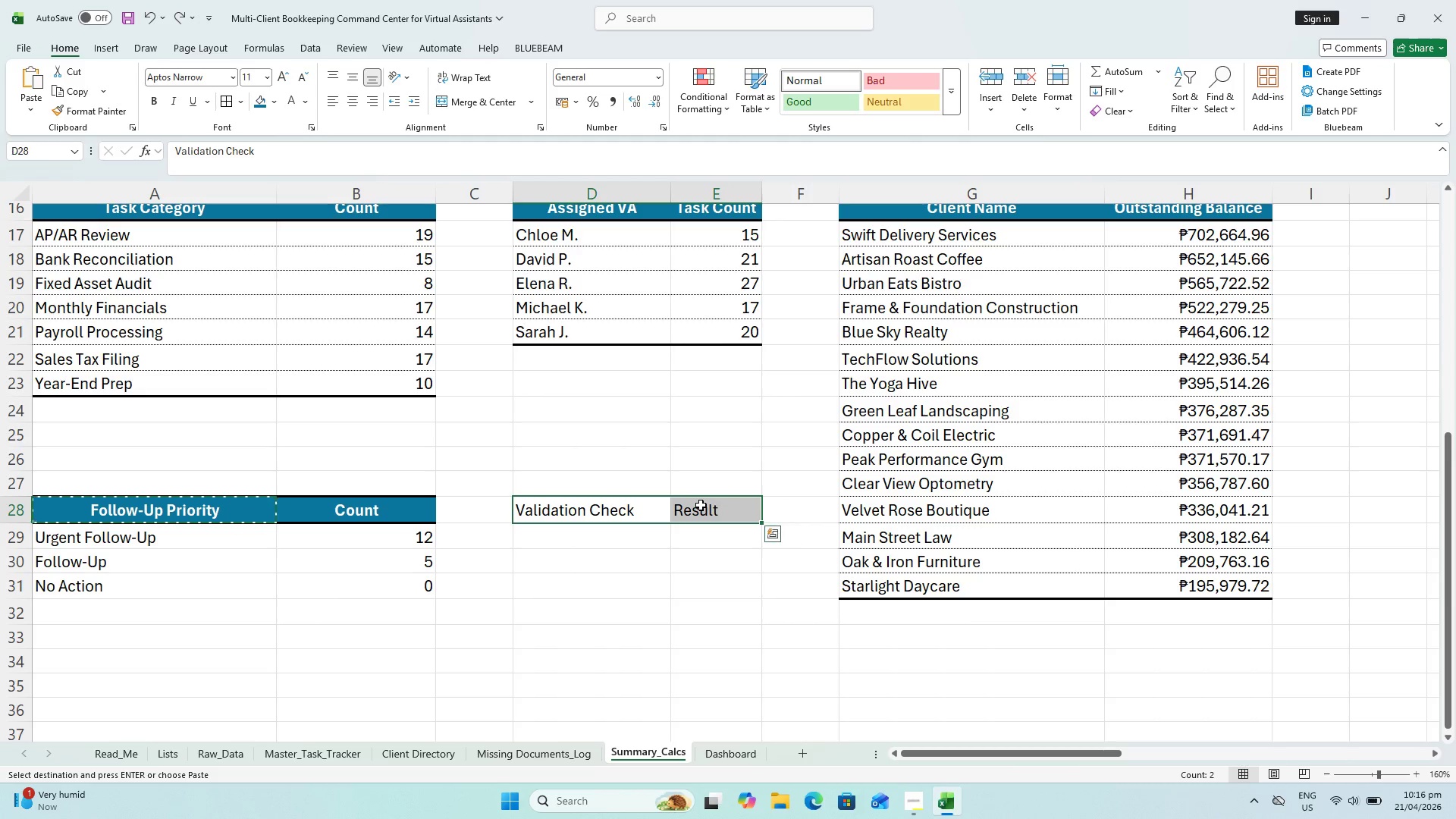 
key(Alt+Control+V)
 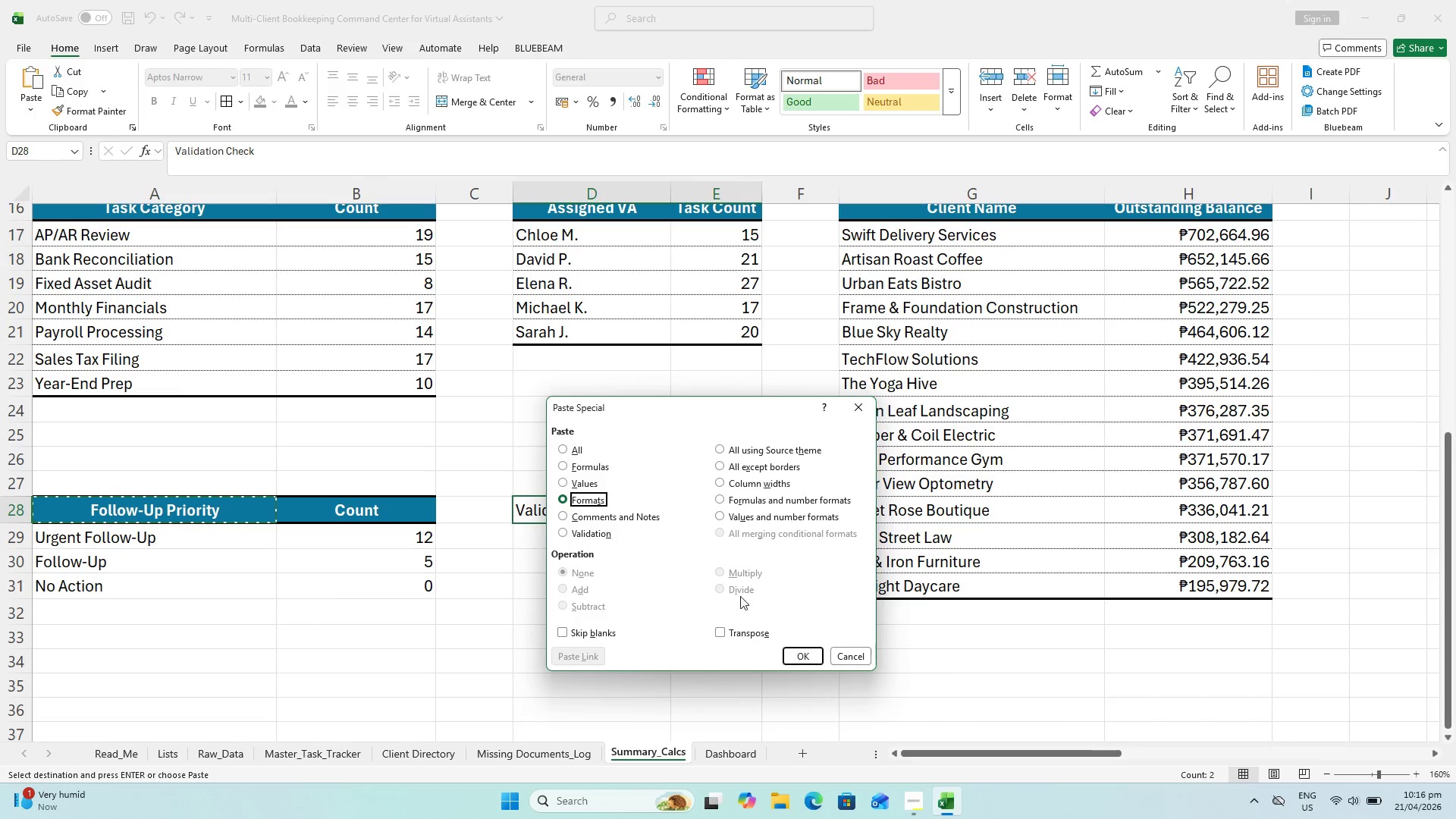 
left_click([819, 655])
 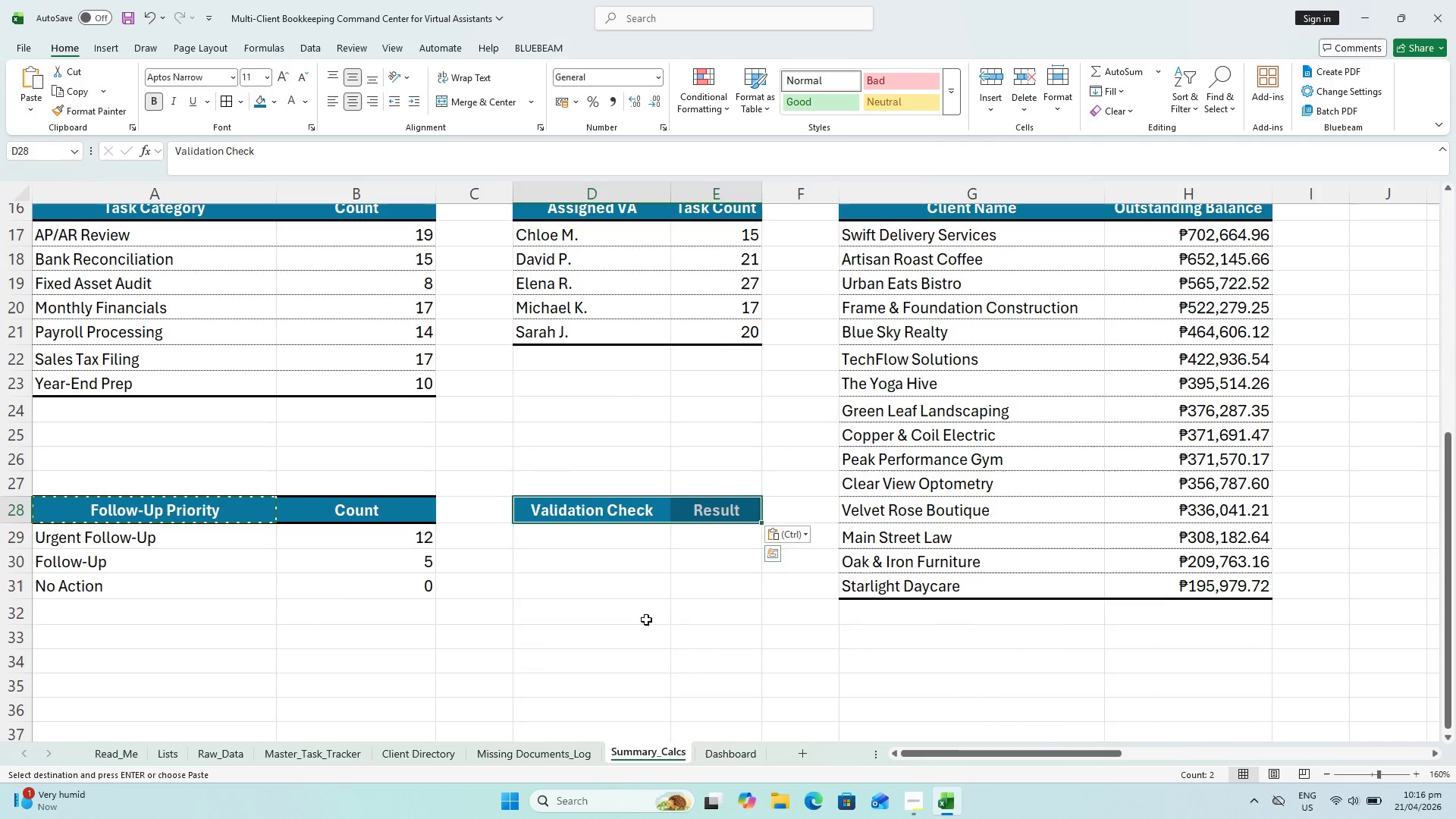 
key(Control+S)
 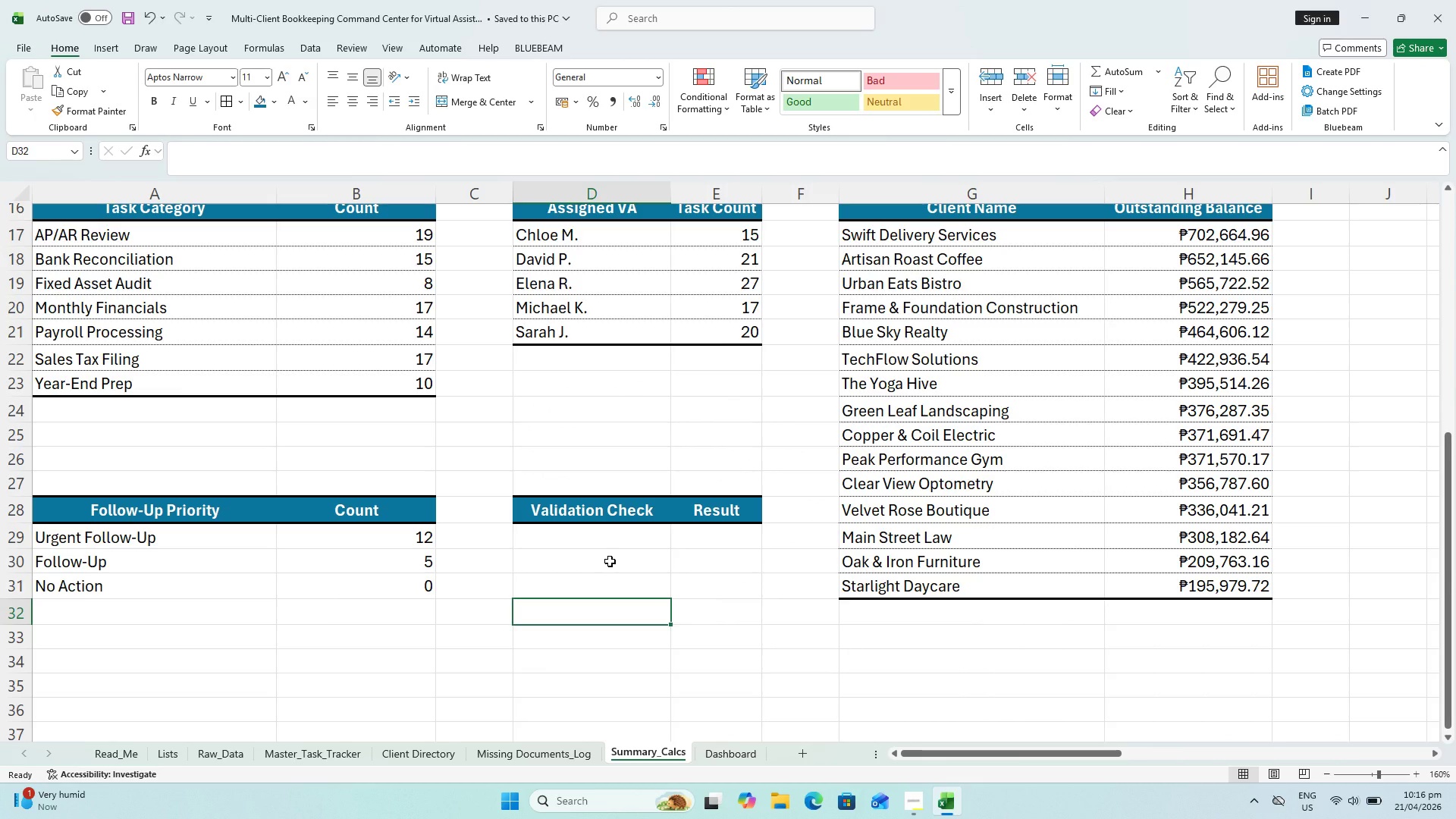 
wait(20.0)
 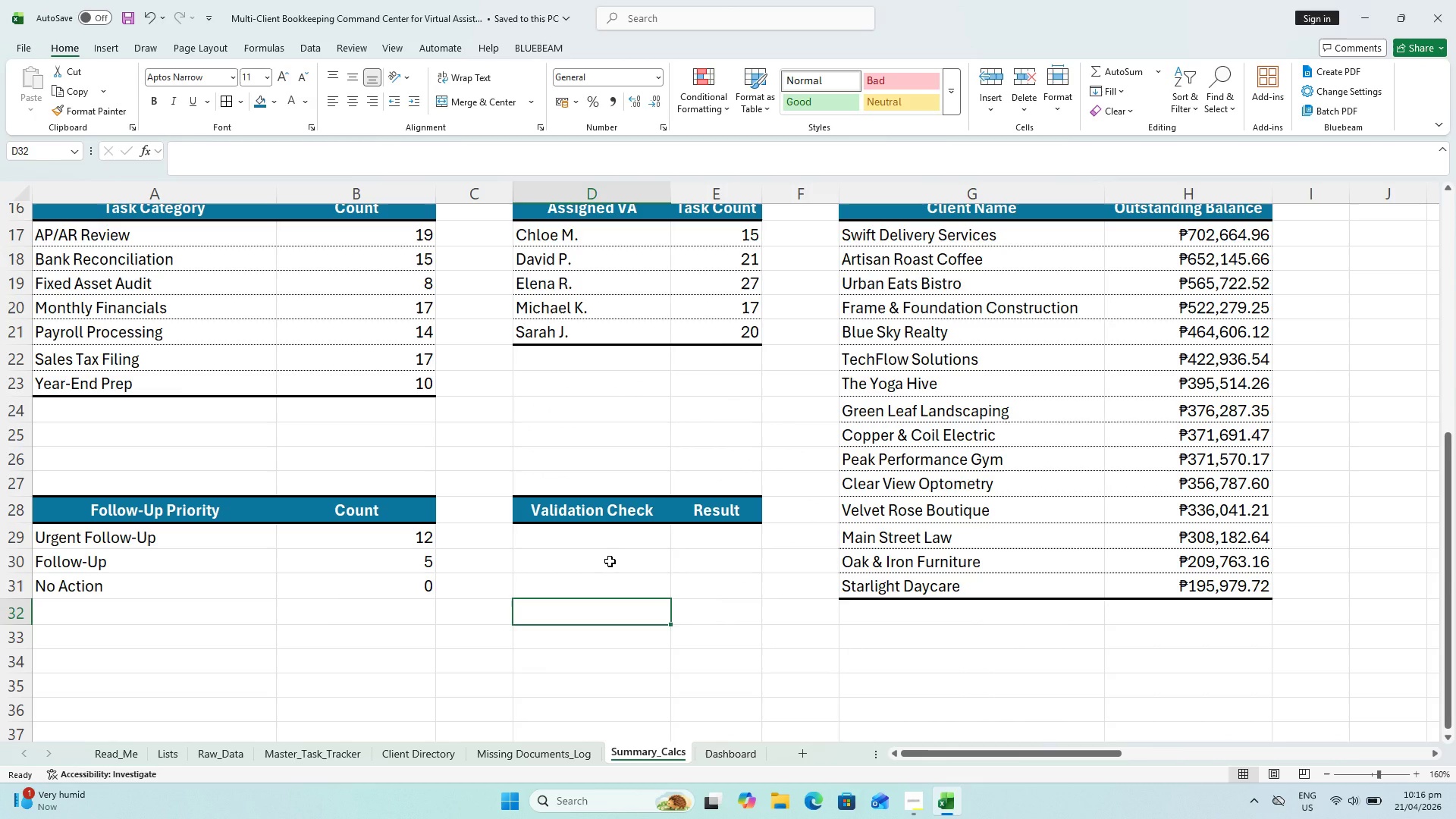 
key(Control+S)
 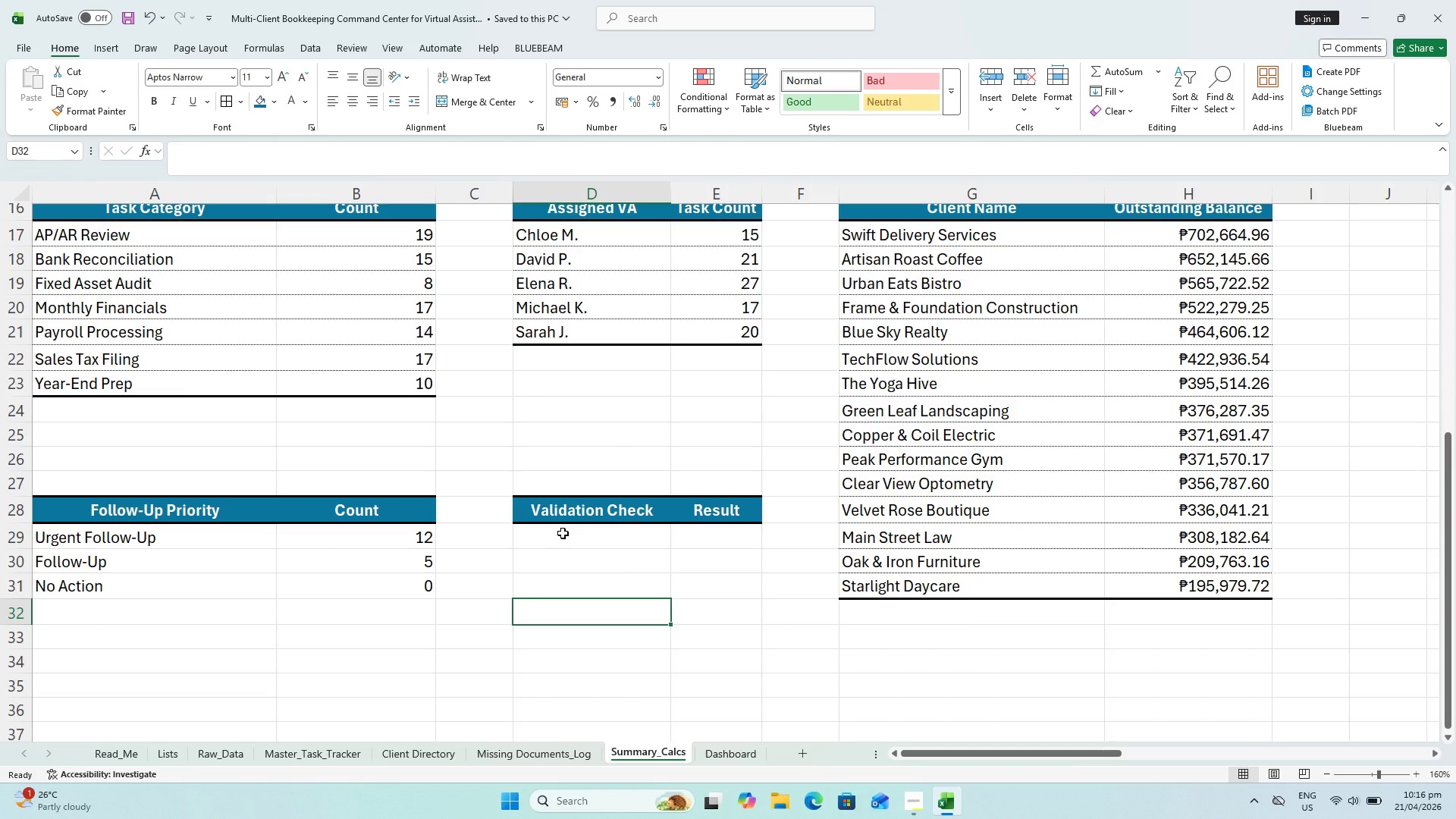 
key(Control+S)
 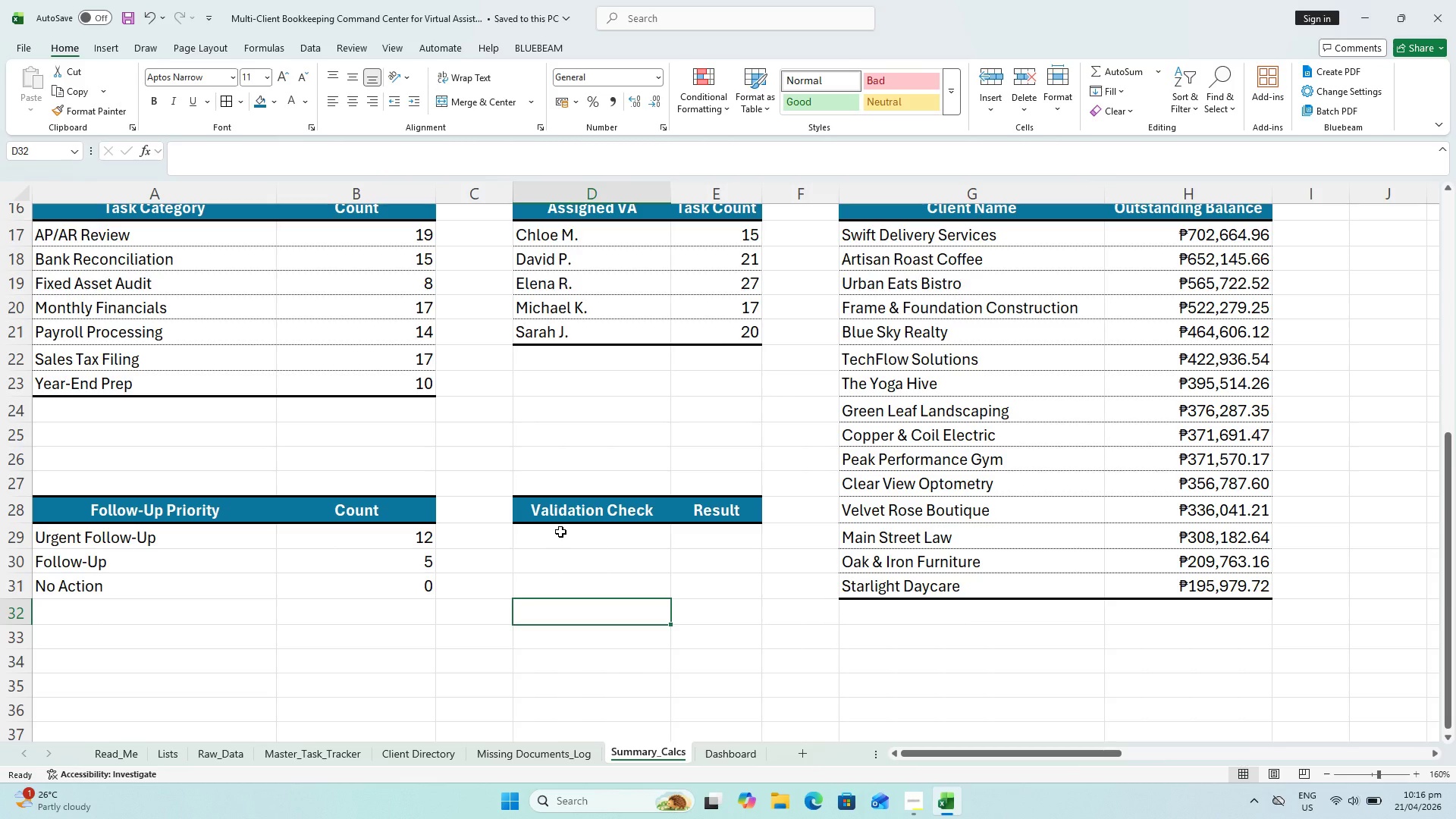 
left_click([560, 532])
 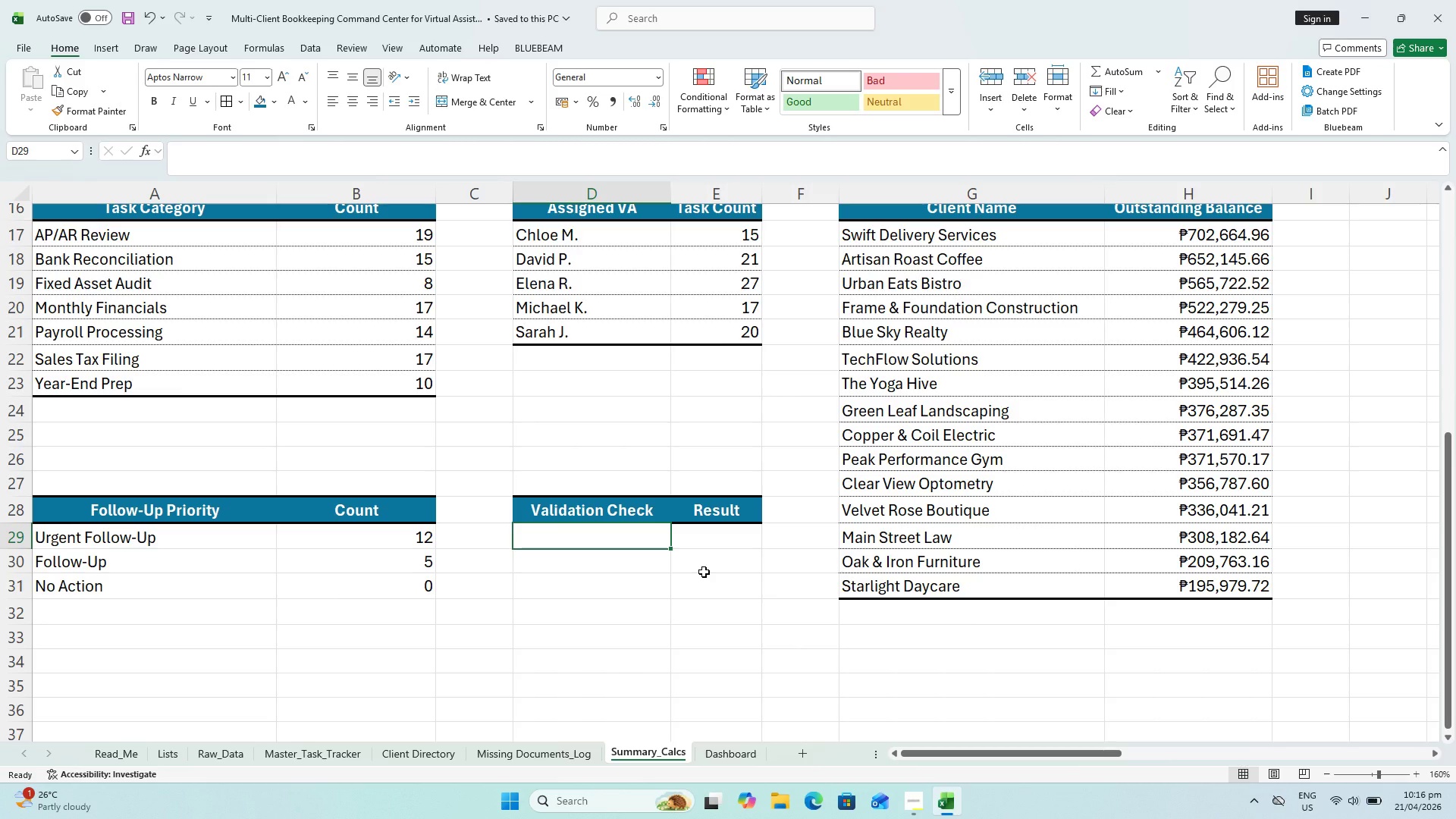 
type(Completed _)
key(Backspace)
type(=)
key(Backspace)
type(+ Open _)
key(Backspace)
type(=)
 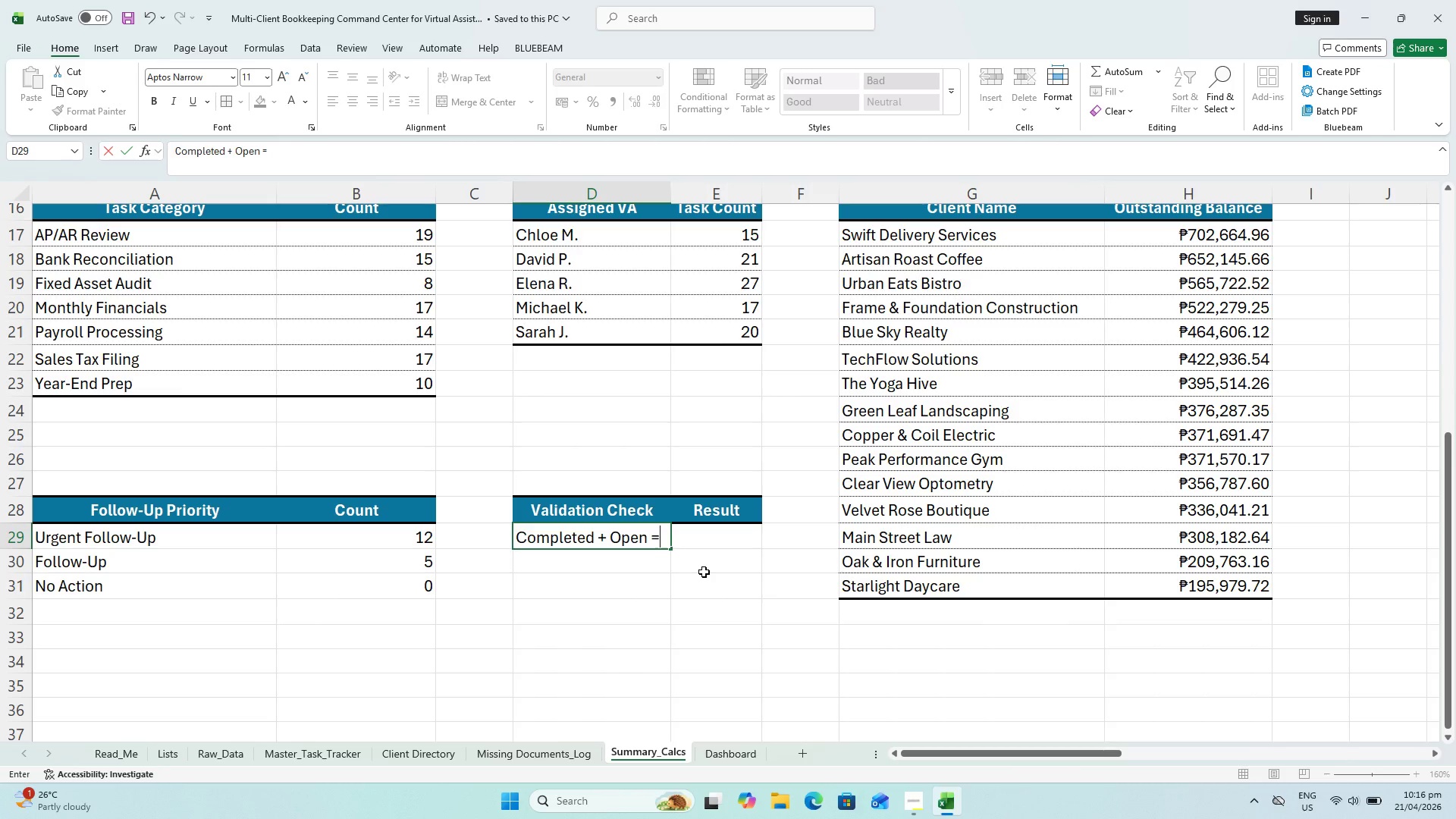 
type( Total Task)
 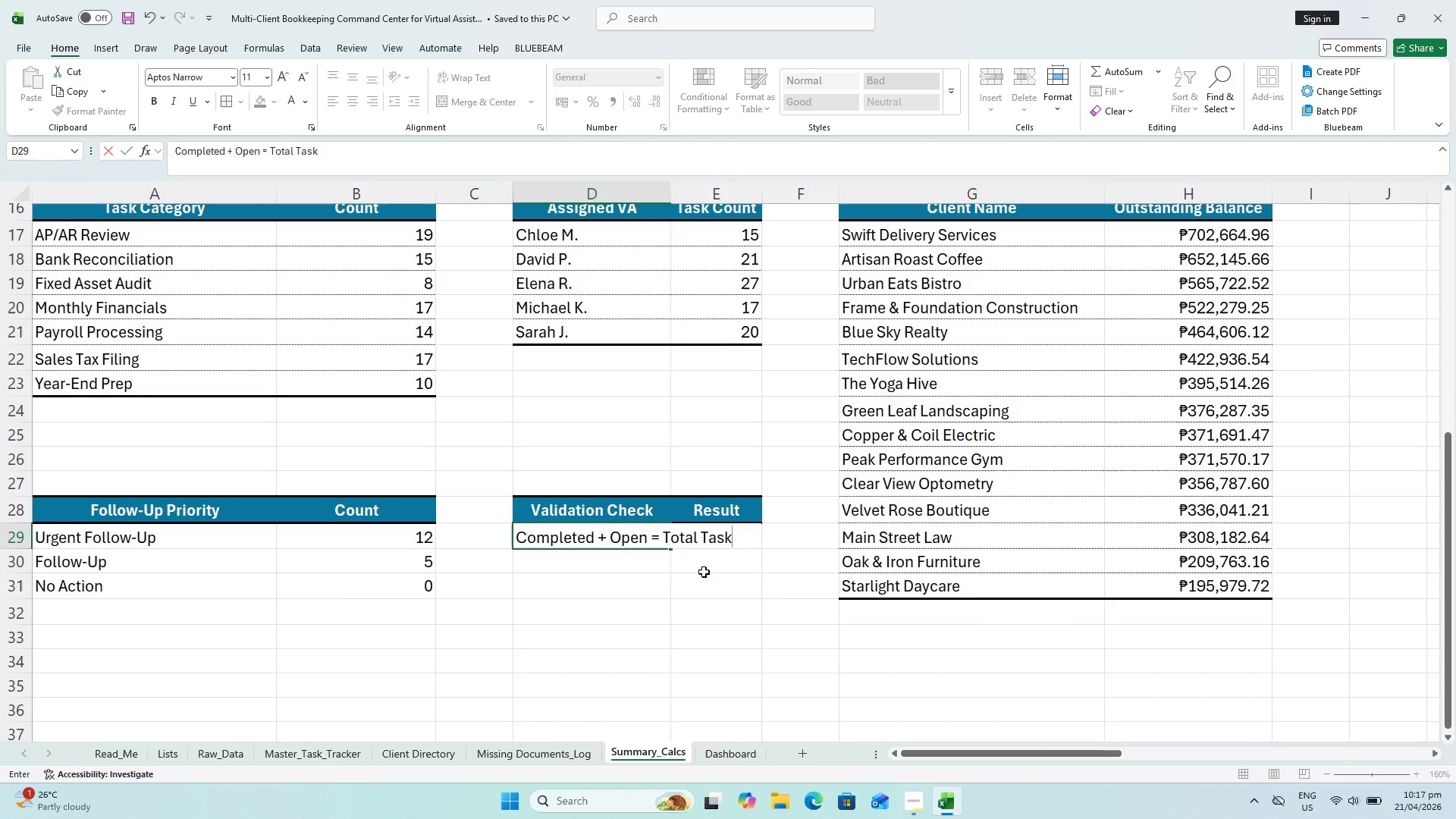 
key(ArrowRight)
 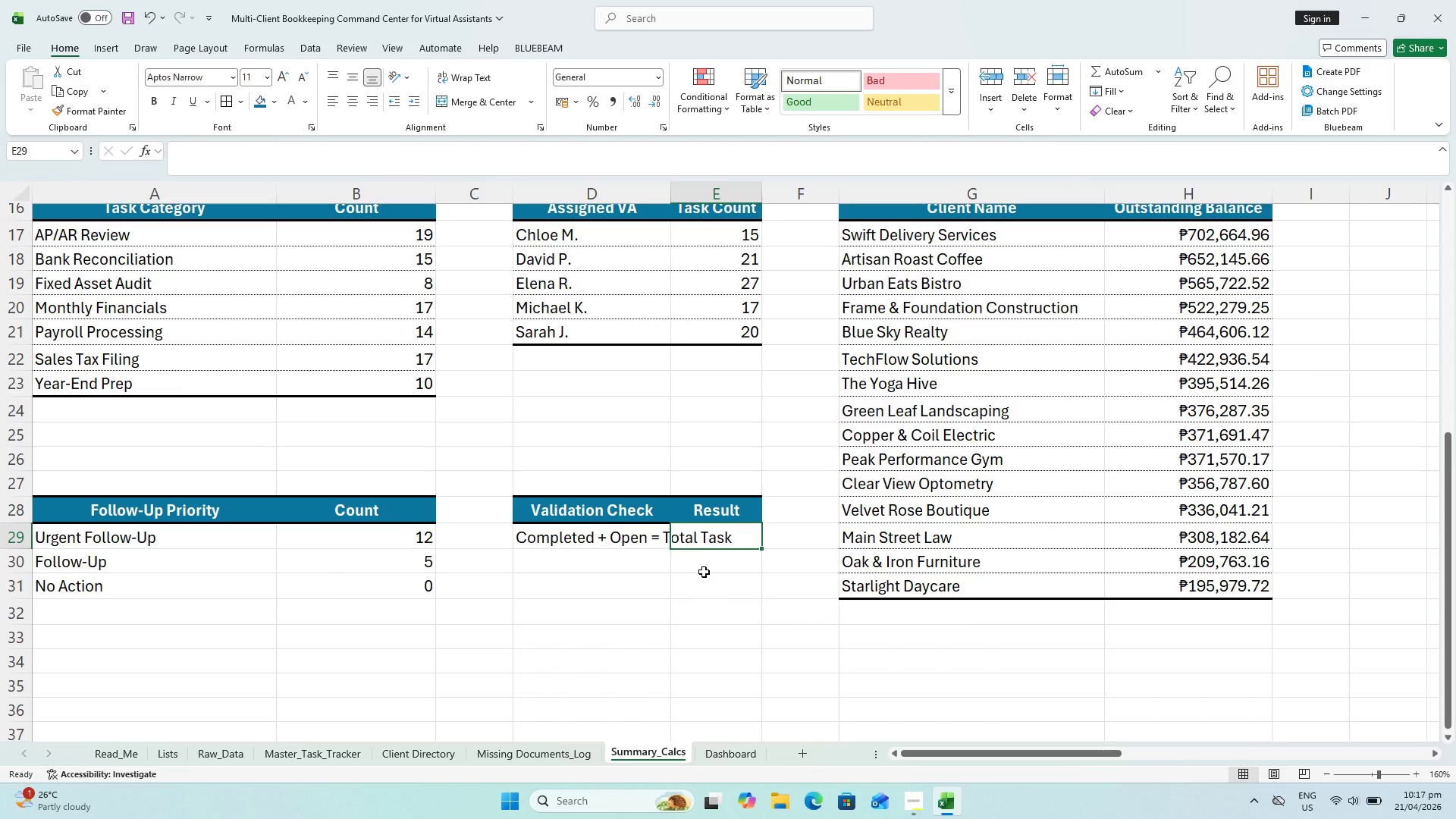 
key(ArrowDown)
 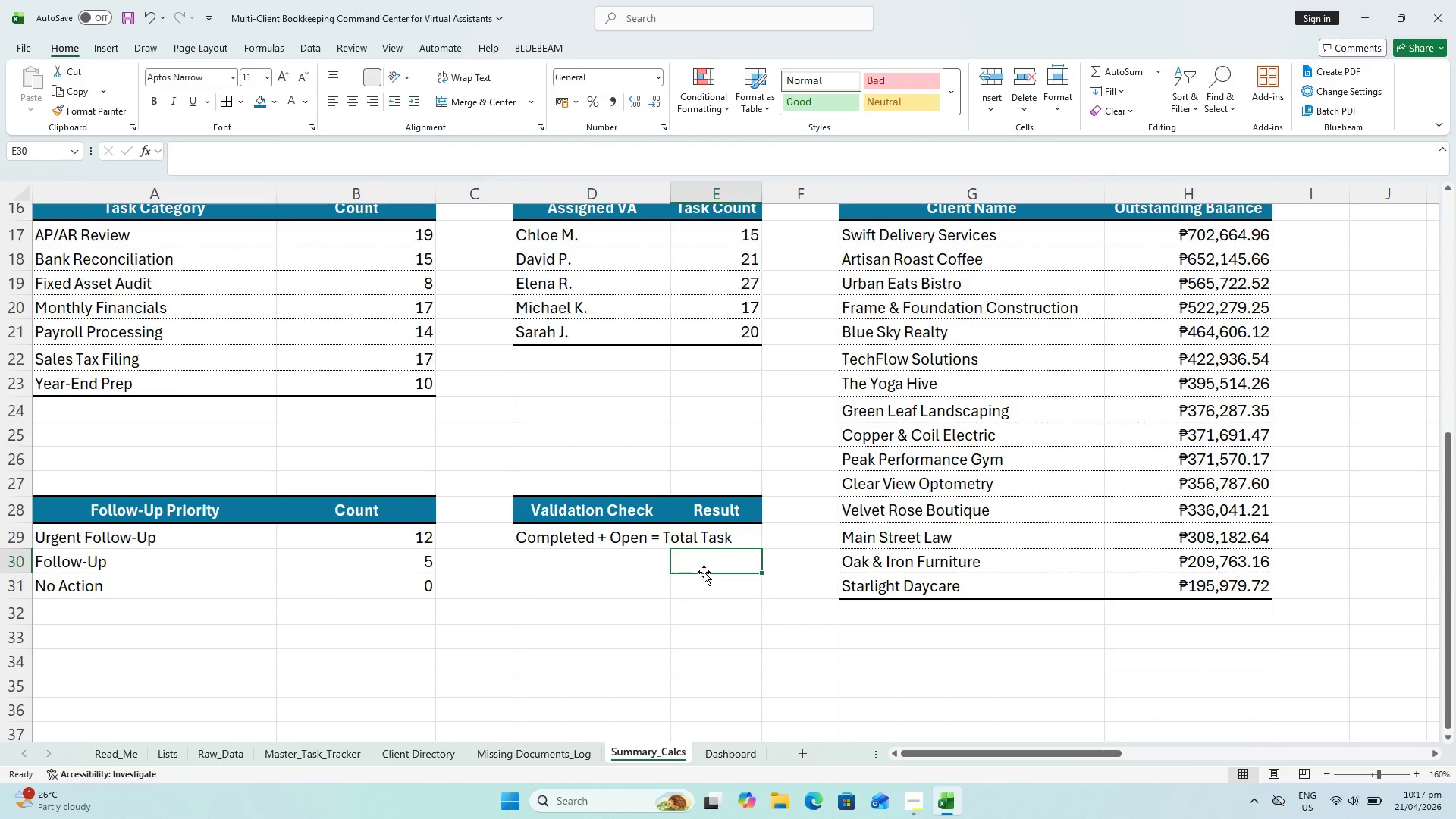 
key(ArrowLeft)
 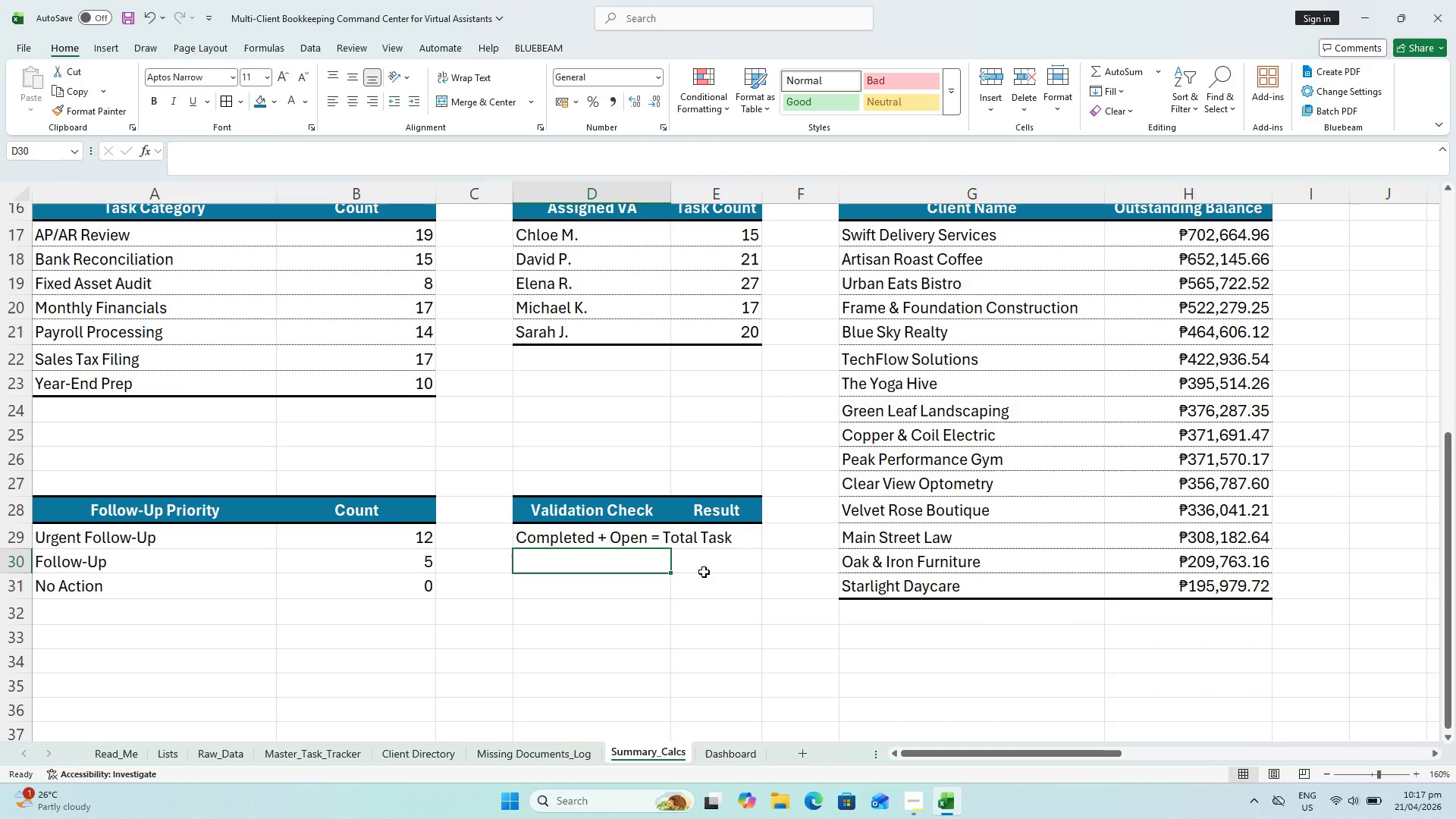 
type(Rag)
key(Backspace)
key(Backspace)
type(a)
key(Backspace)
type(AG Totals +)
key(Backspace)
type(= Total Task)
 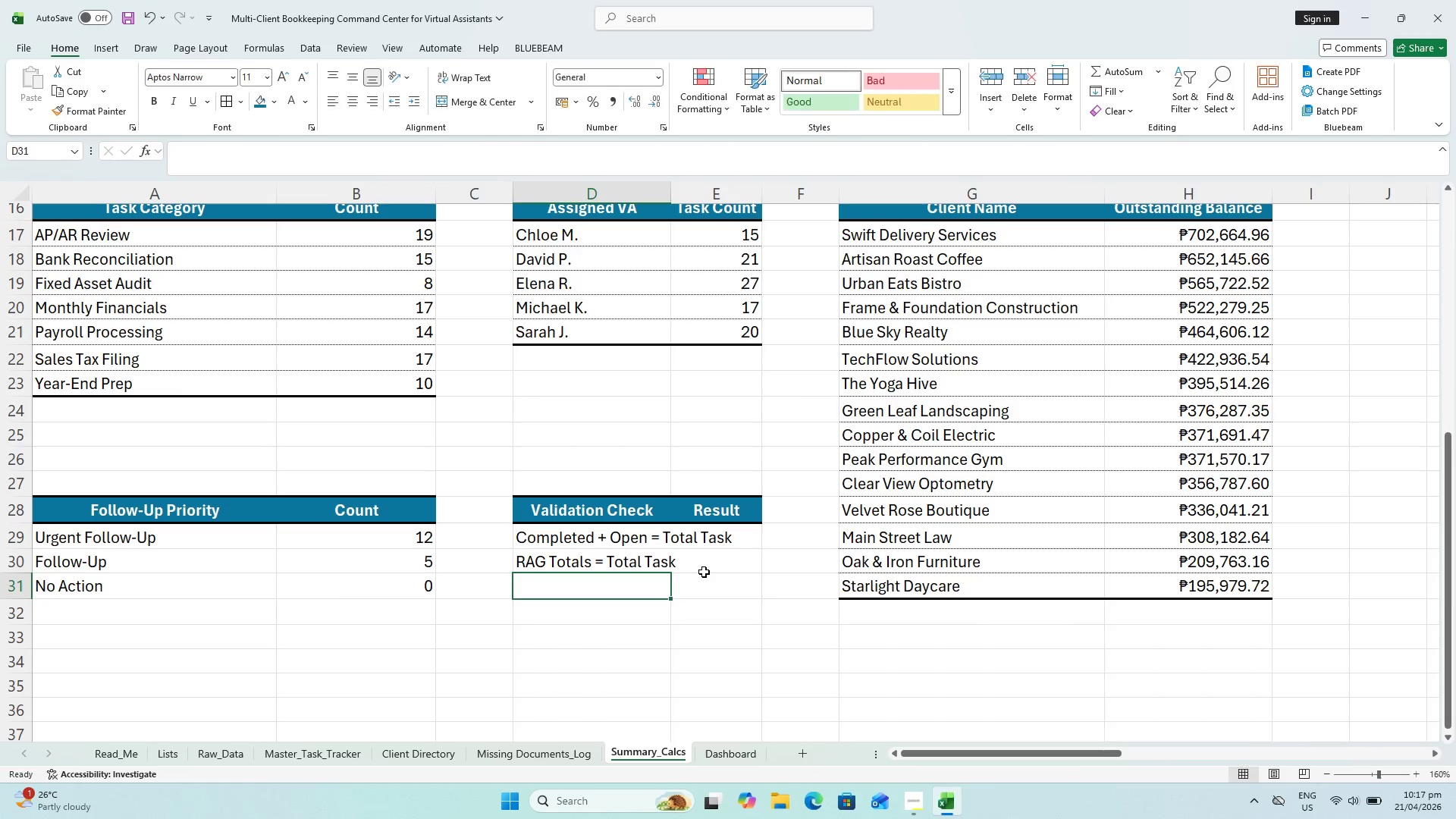 
 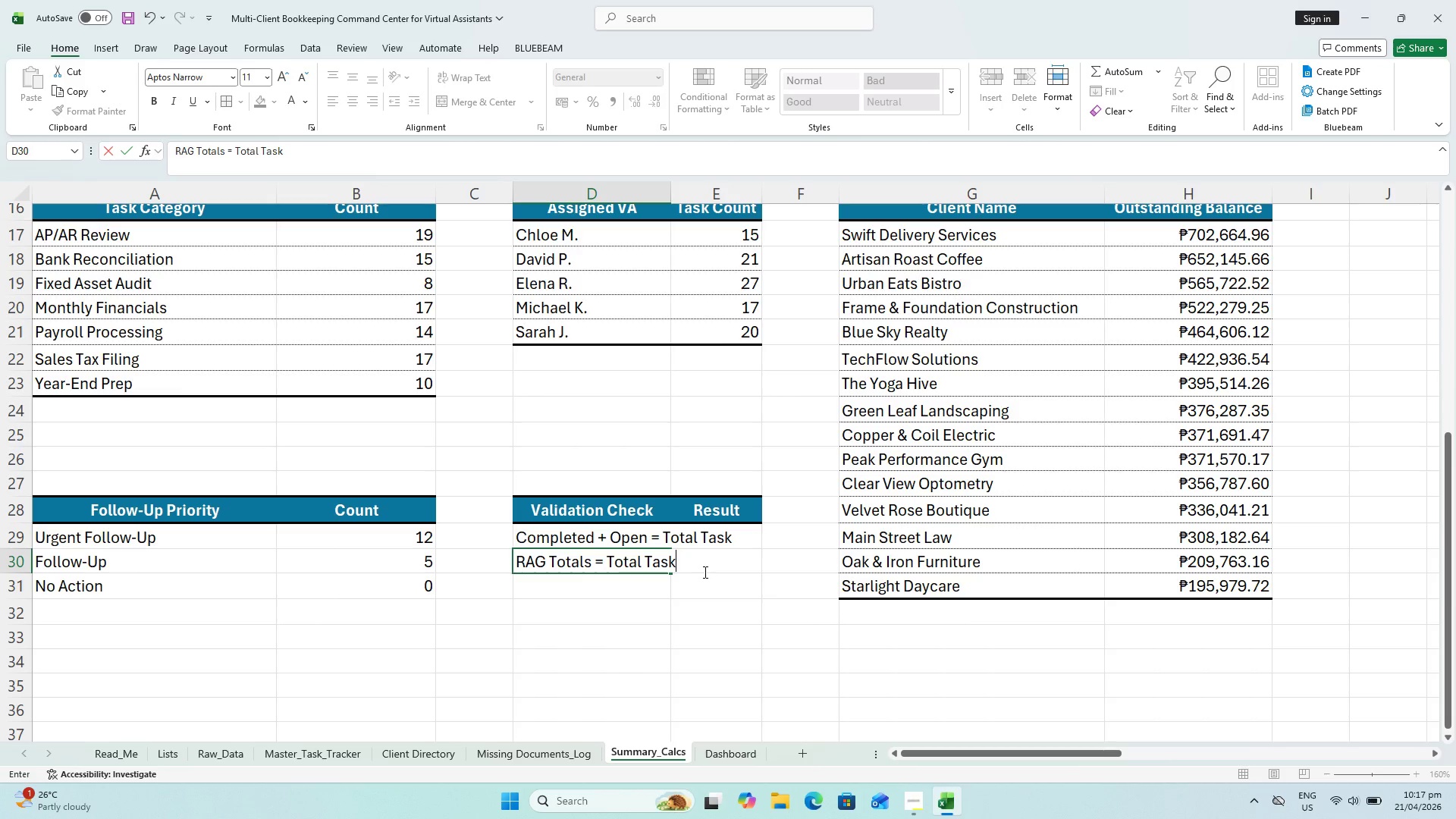 
key(Enter)
 